 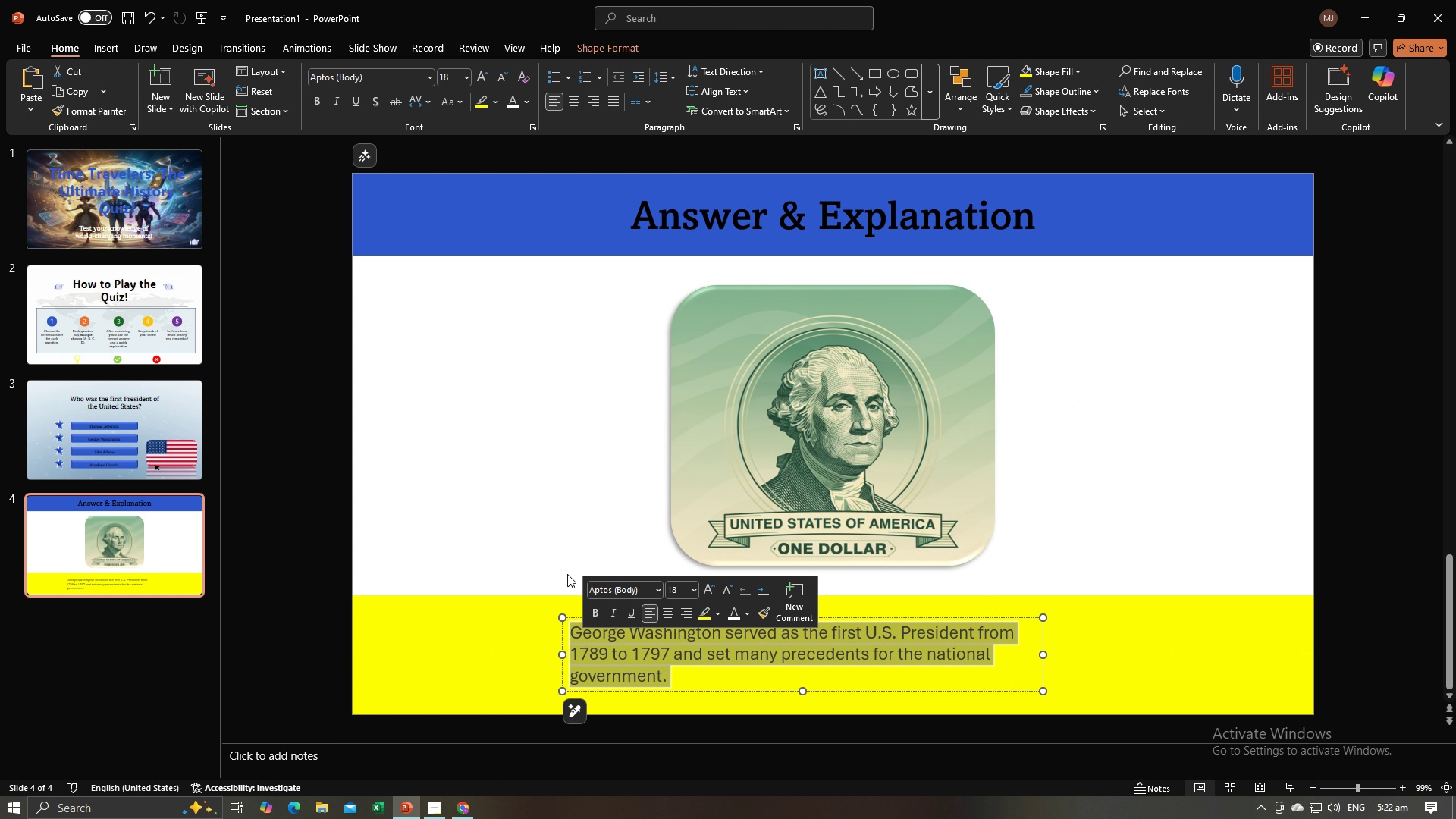 
left_click([575, 105])
 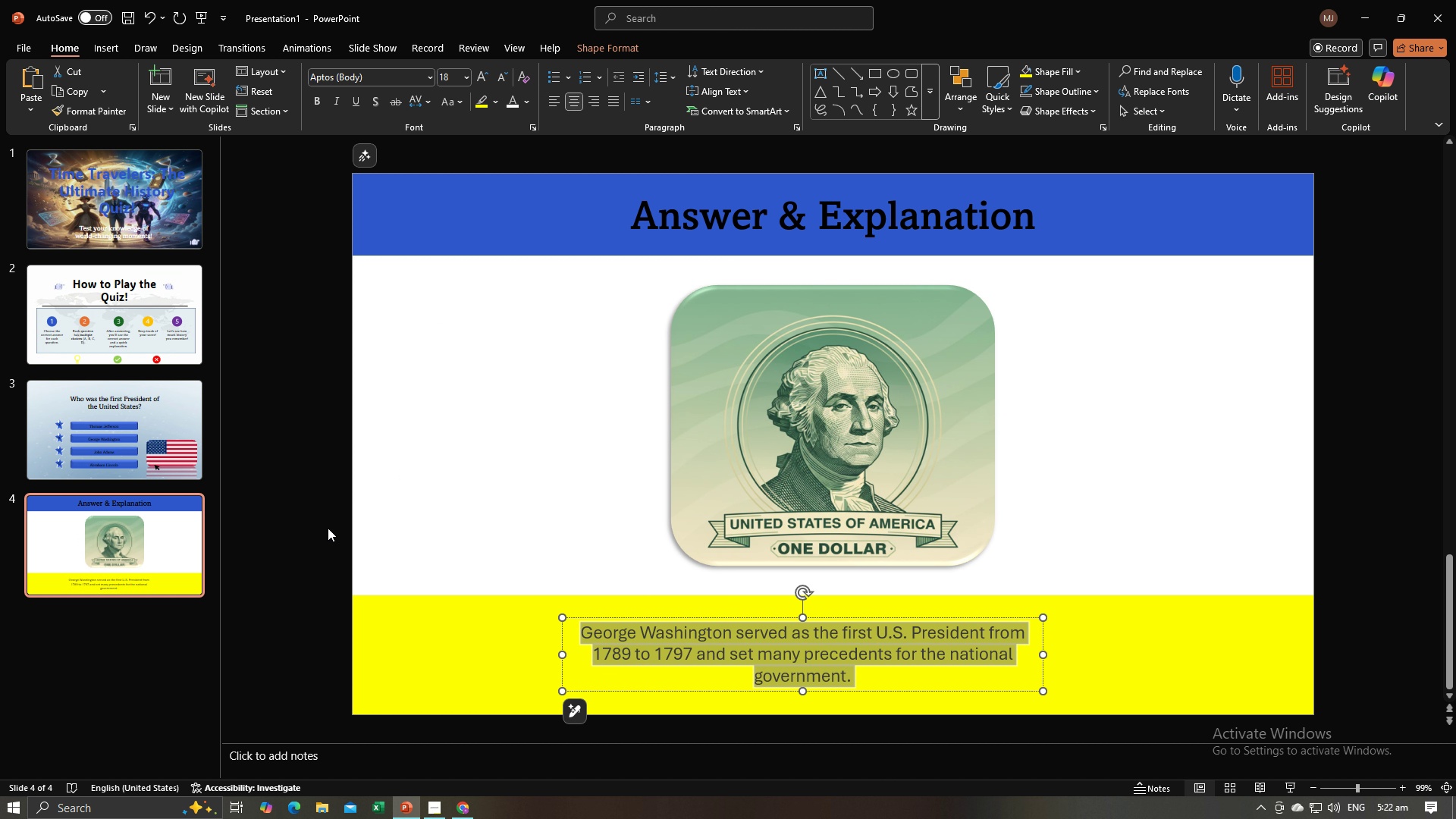 
left_click([328, 528])
 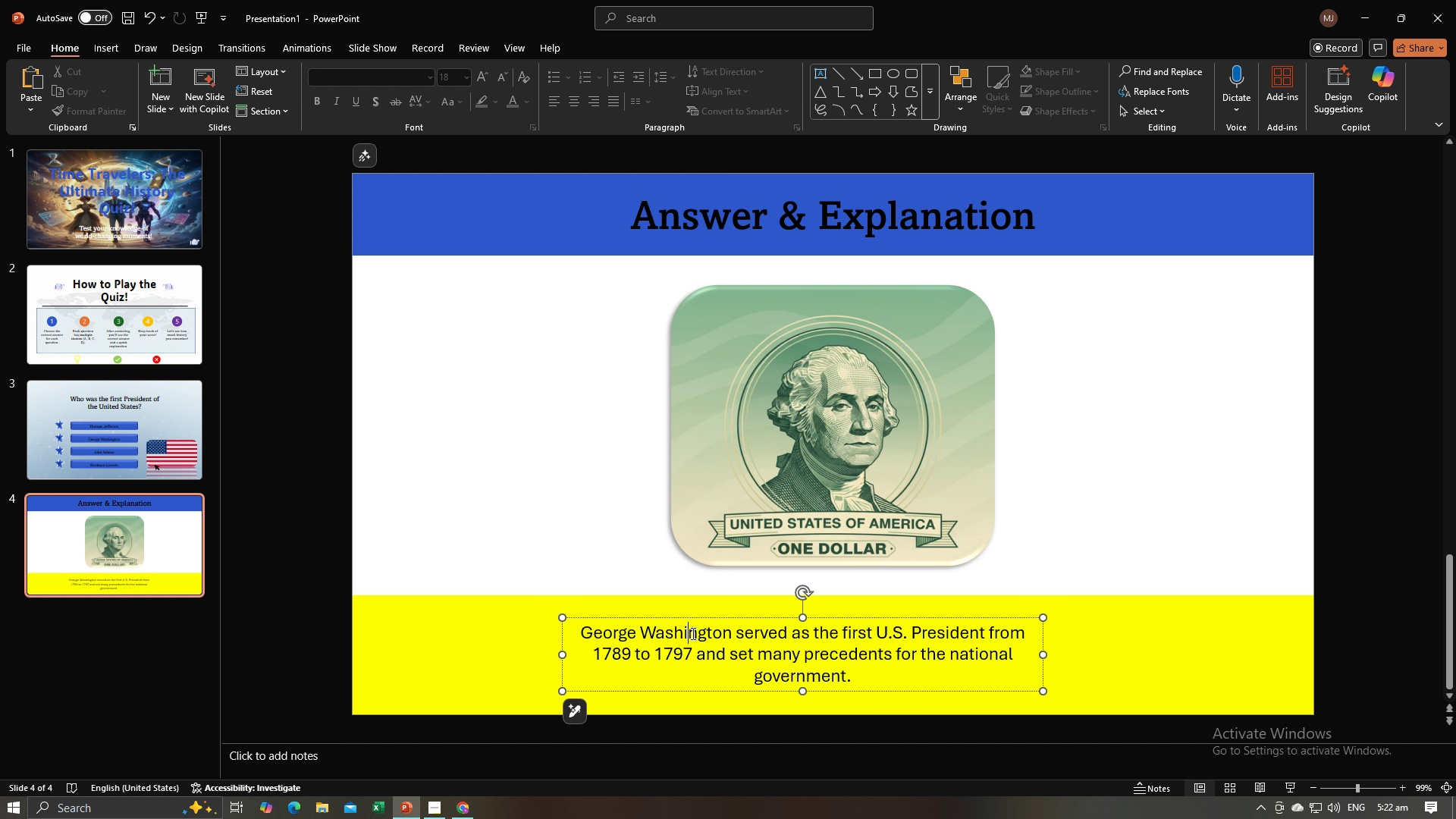 
left_click([692, 633])
 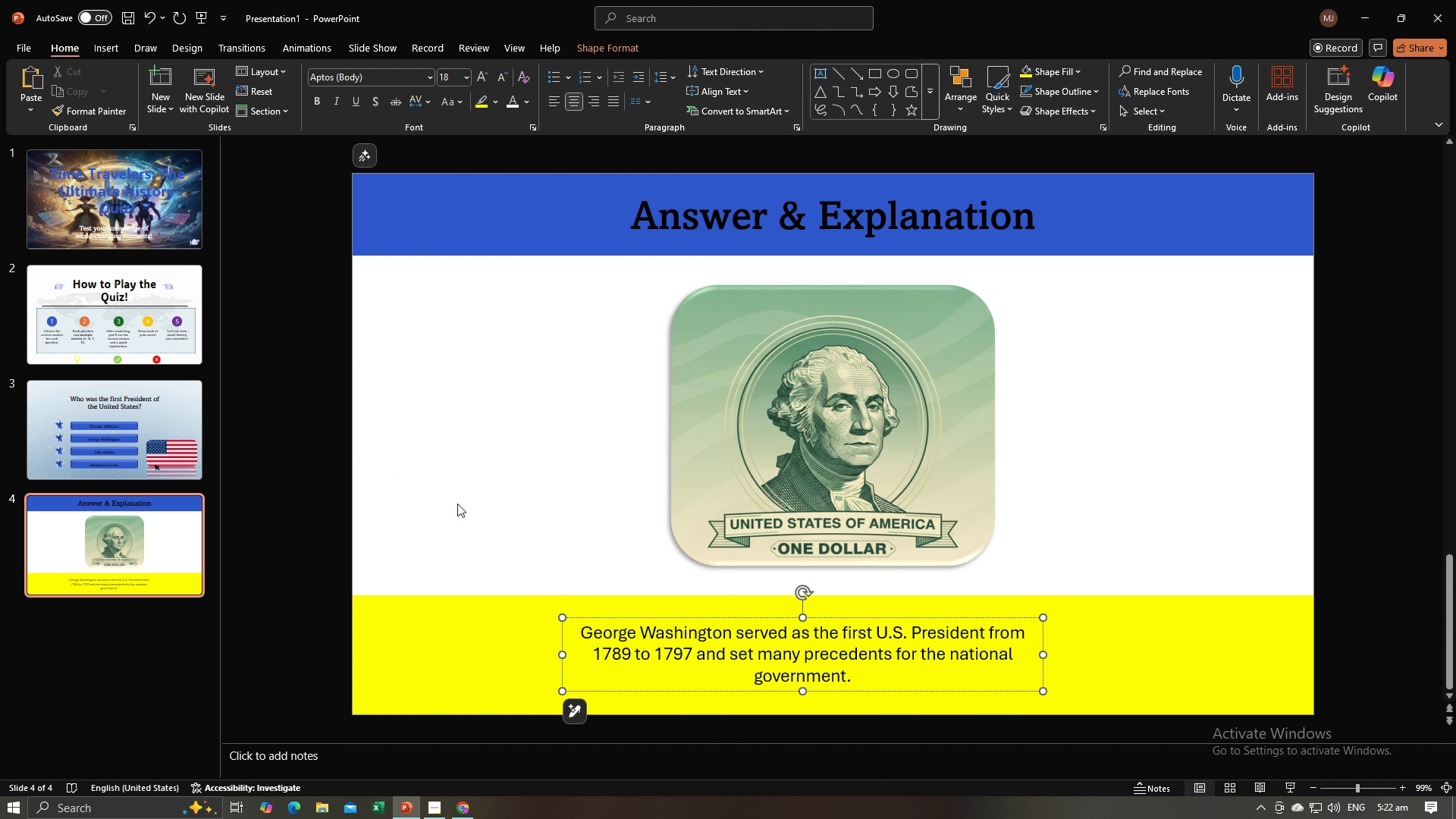 
left_click([457, 504])
 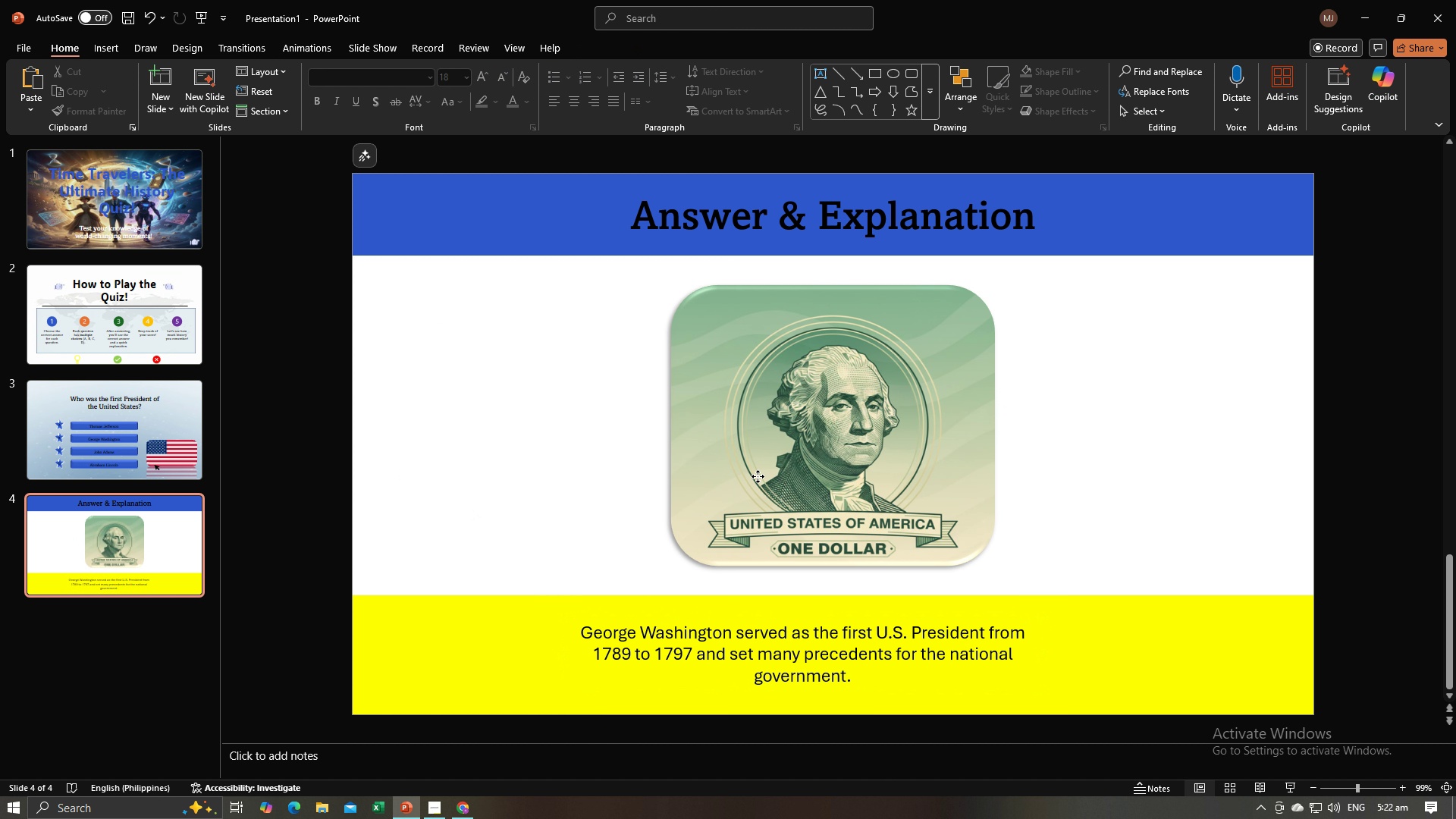 
left_click([758, 476])
 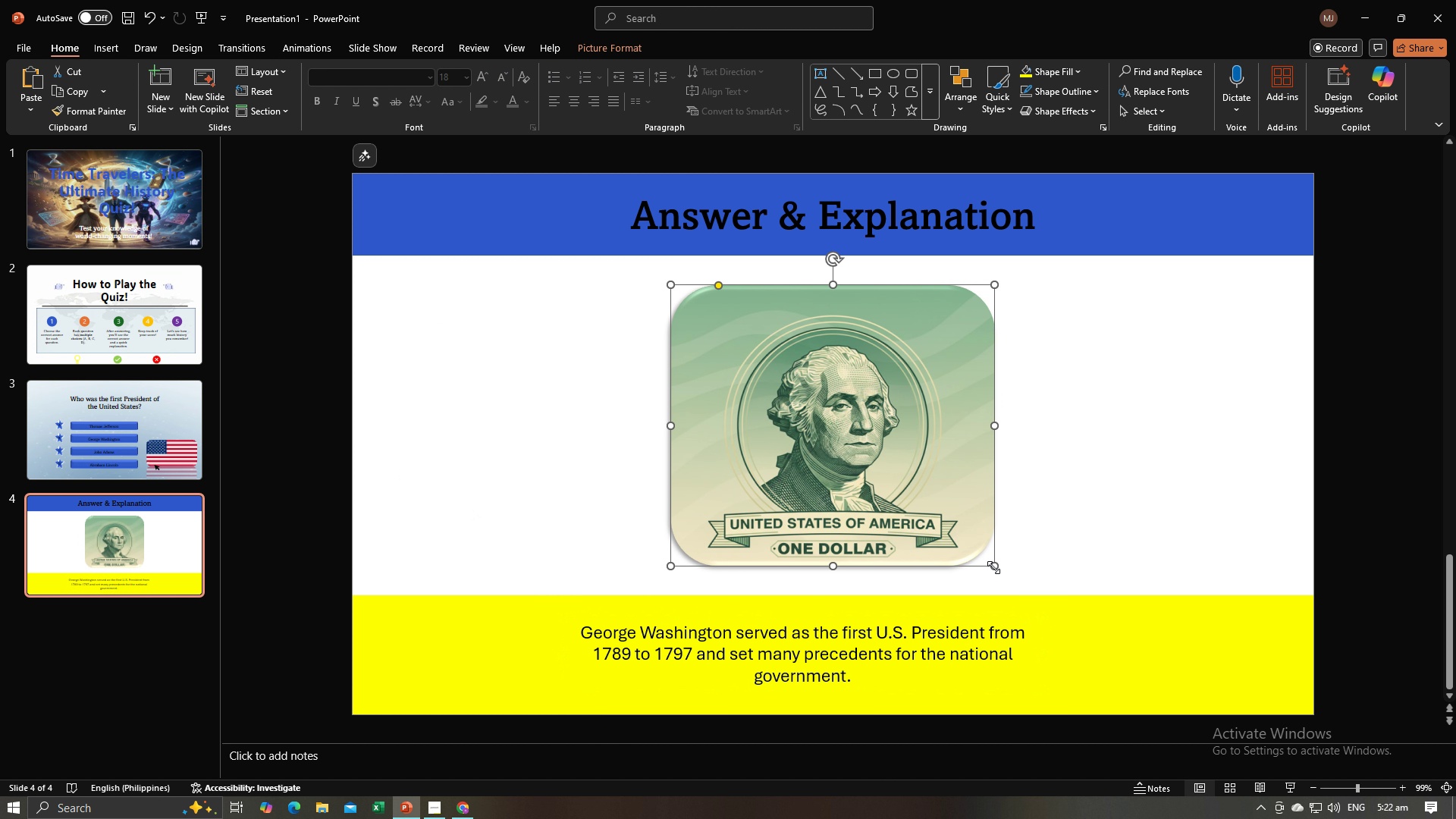 
left_click_drag(start_coordinate=[993, 567], to_coordinate=[946, 518])
 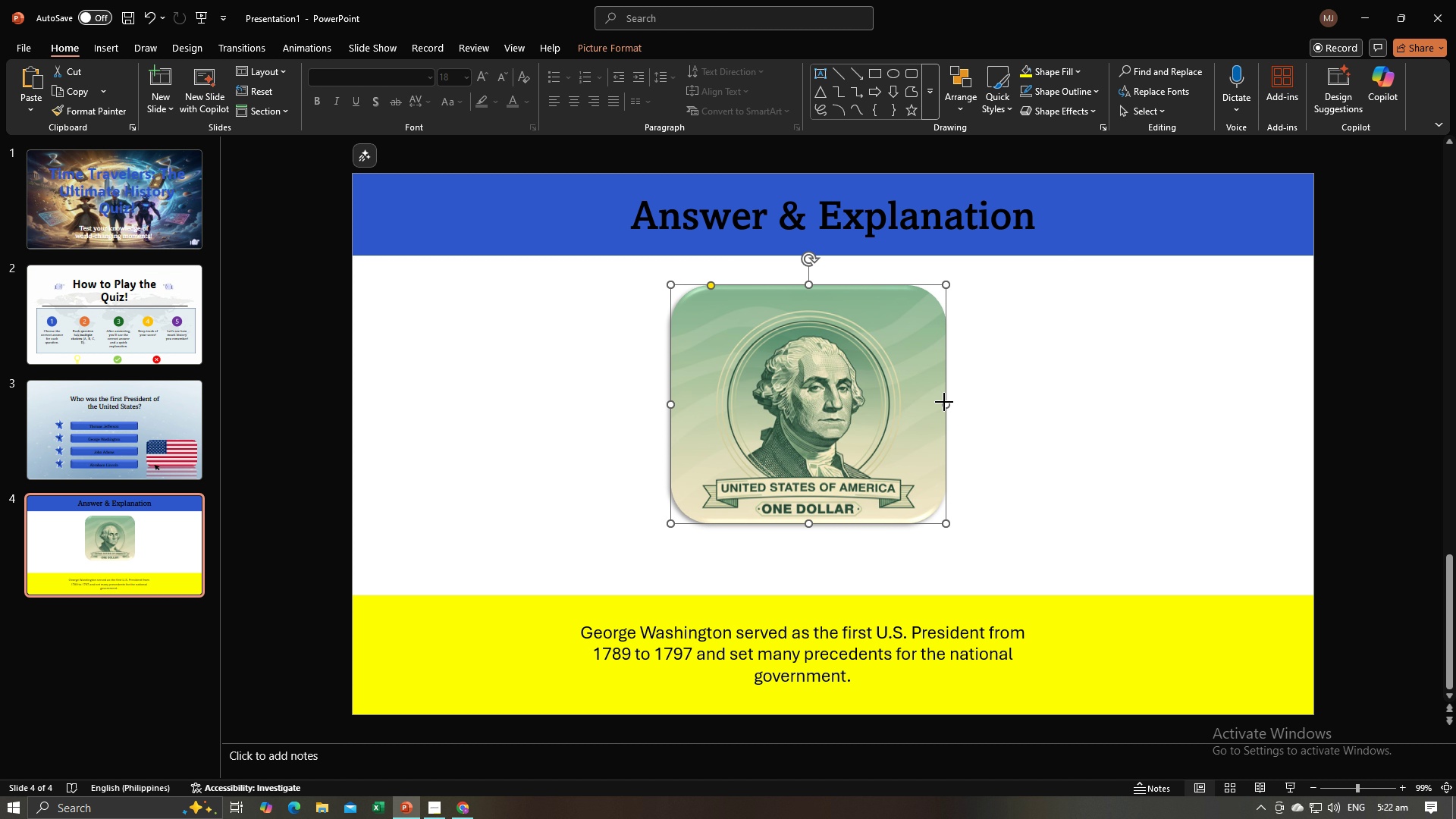 
left_click_drag(start_coordinate=[944, 402], to_coordinate=[993, 408])
 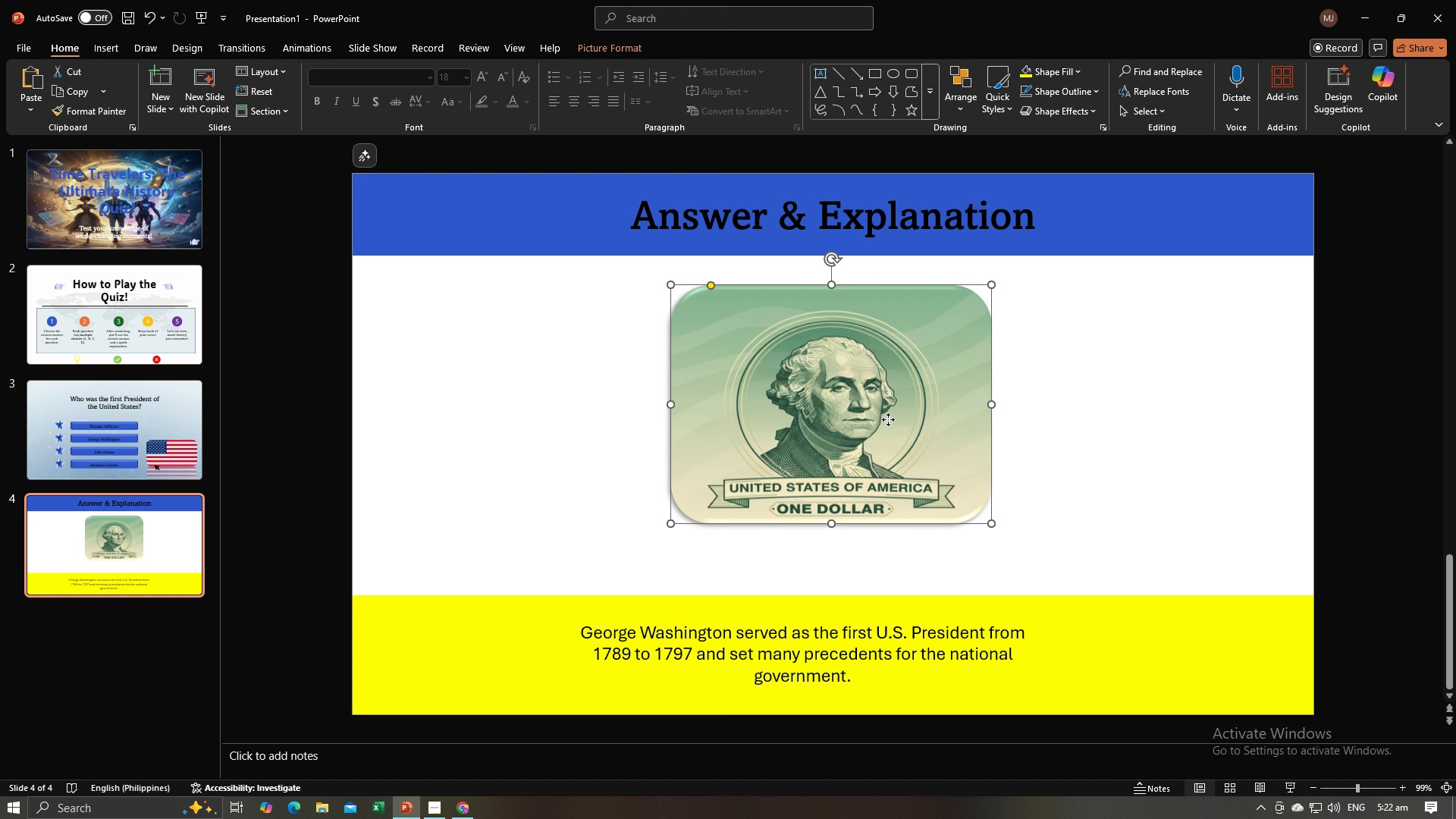 
left_click_drag(start_coordinate=[889, 419], to_coordinate=[886, 414])
 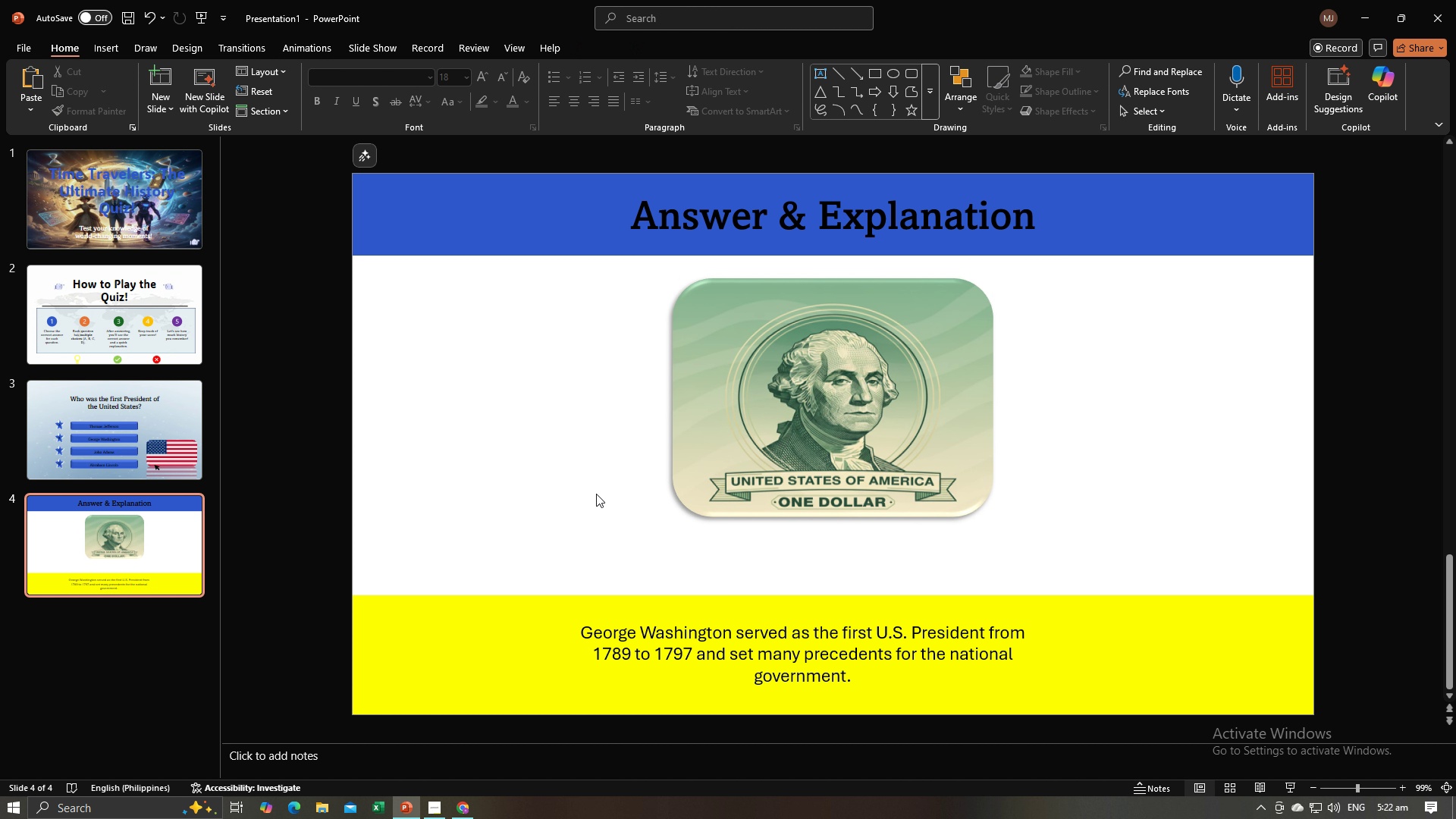 
left_click([596, 494])
 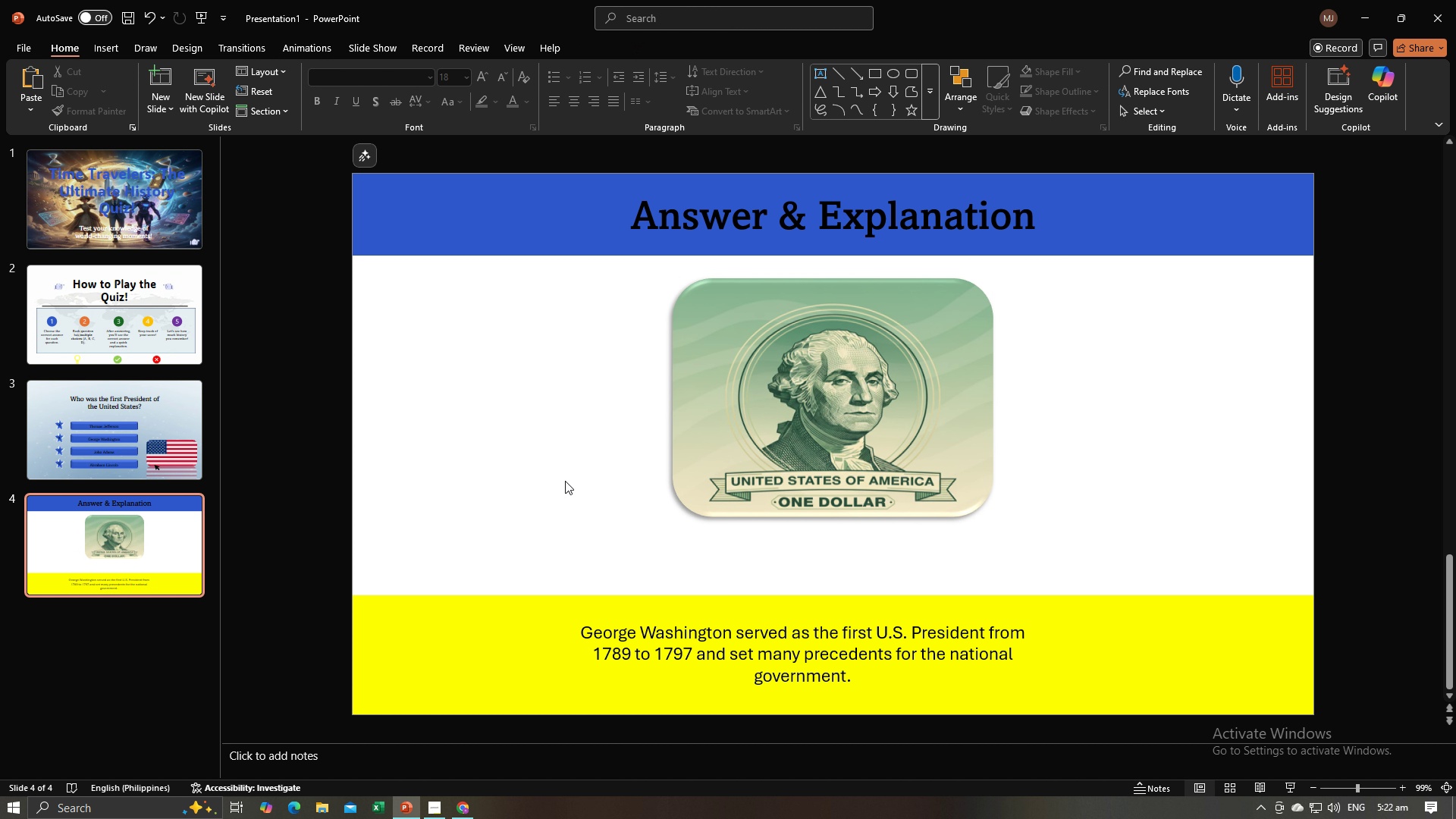 
left_click([761, 397])
 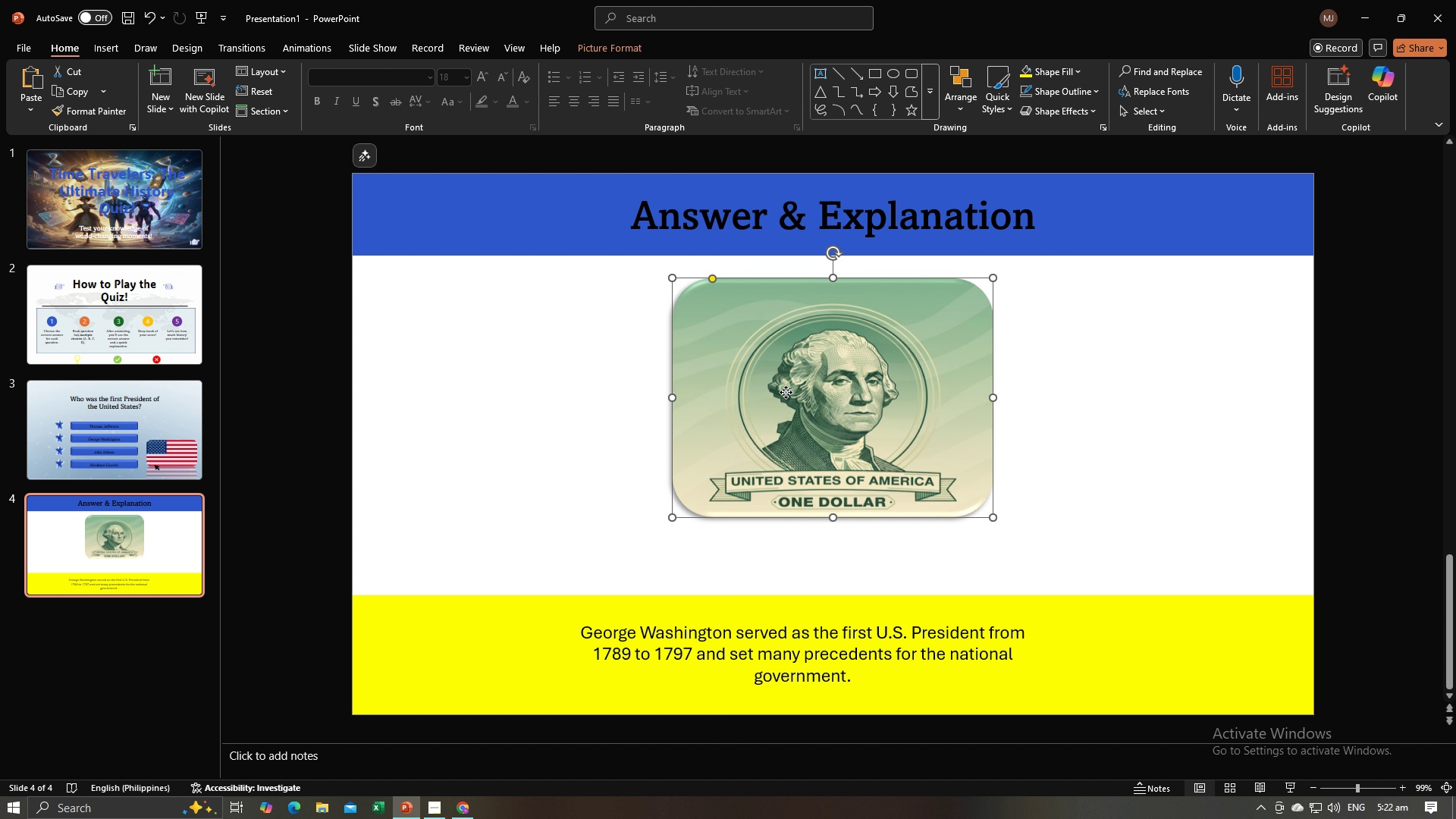 
left_click_drag(start_coordinate=[786, 385], to_coordinate=[789, 447])
 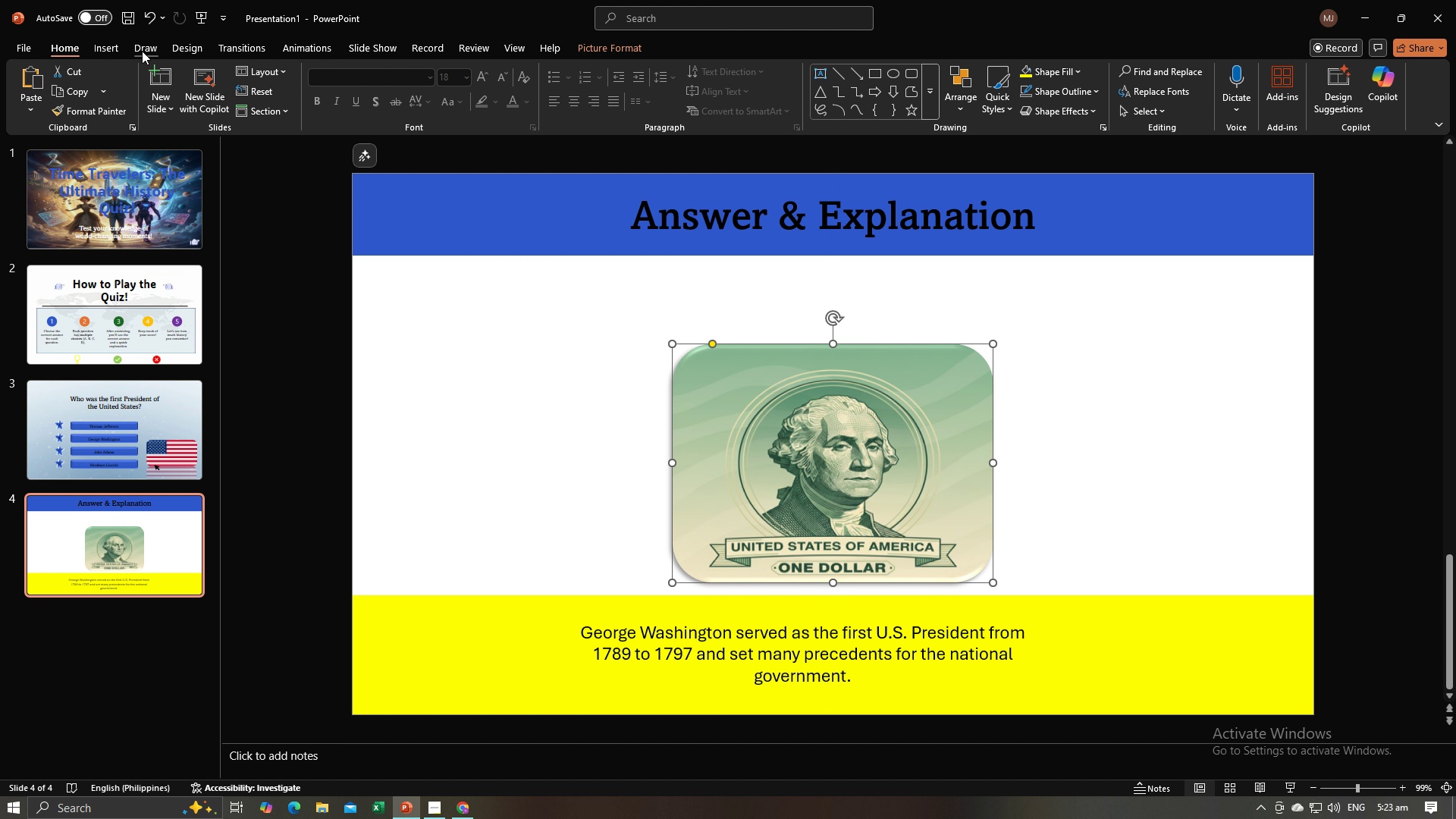 
left_click([113, 49])
 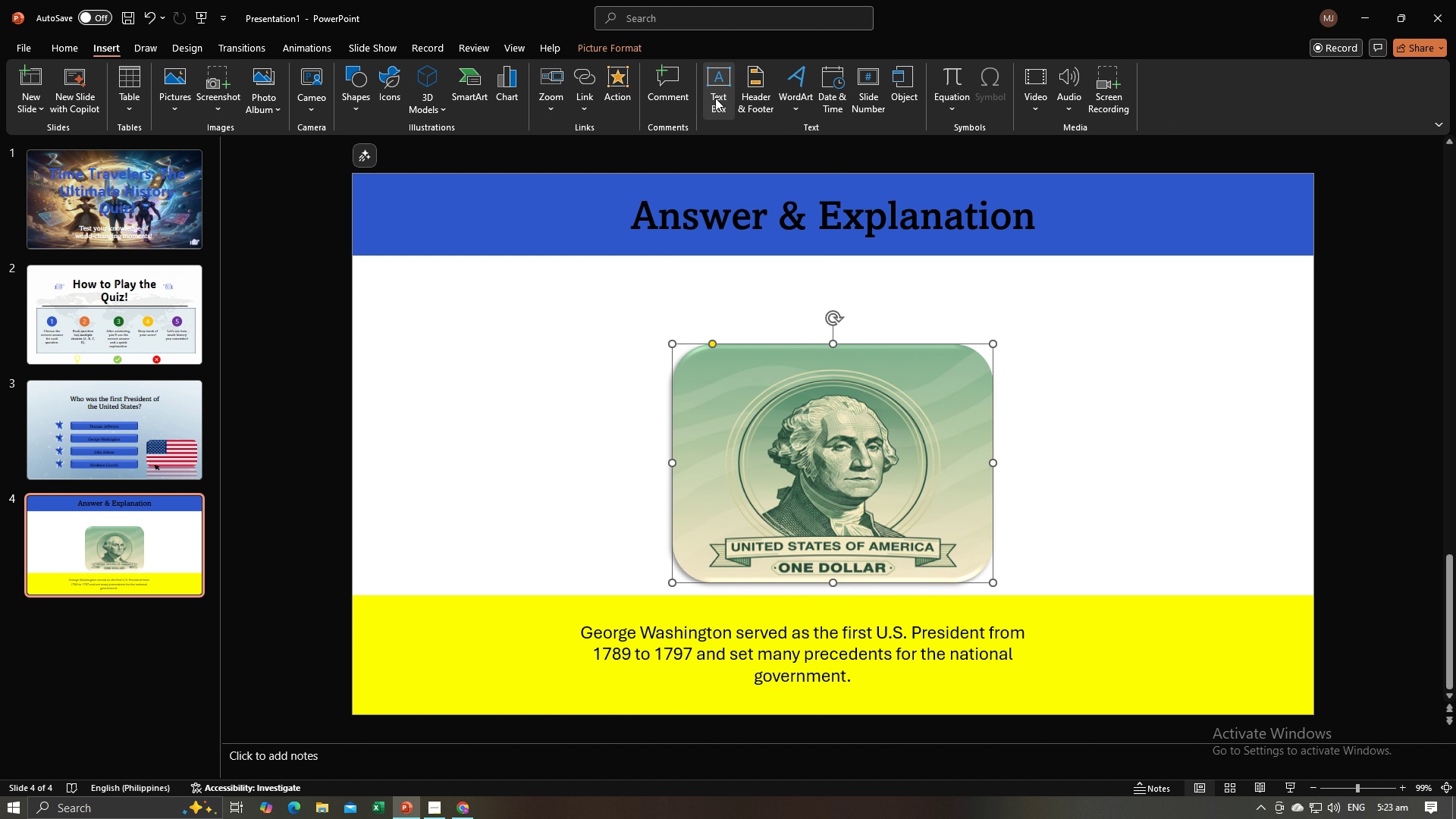 
left_click([715, 98])
 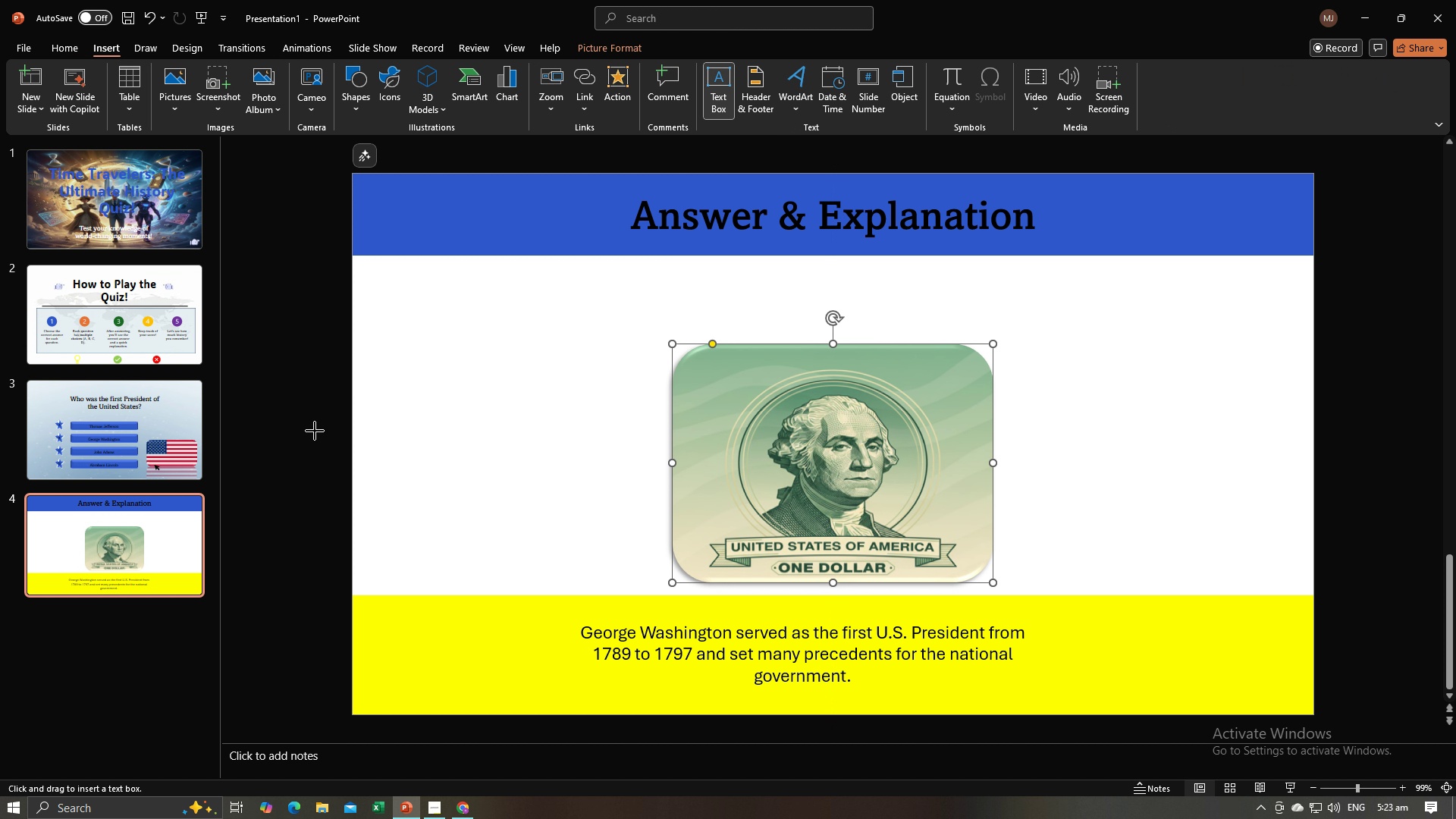 
left_click([315, 431])
 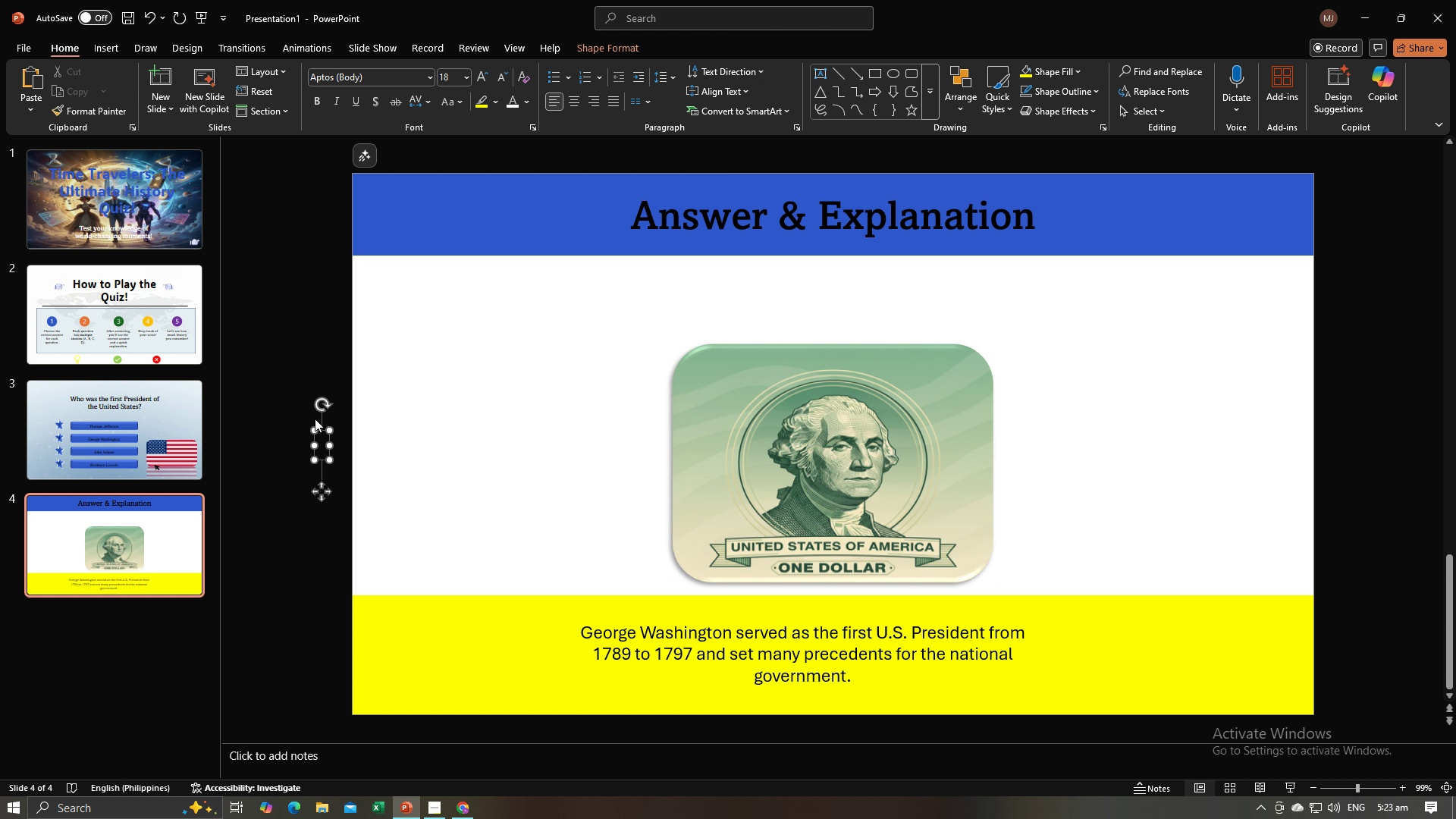 
type(A. George Washington)
 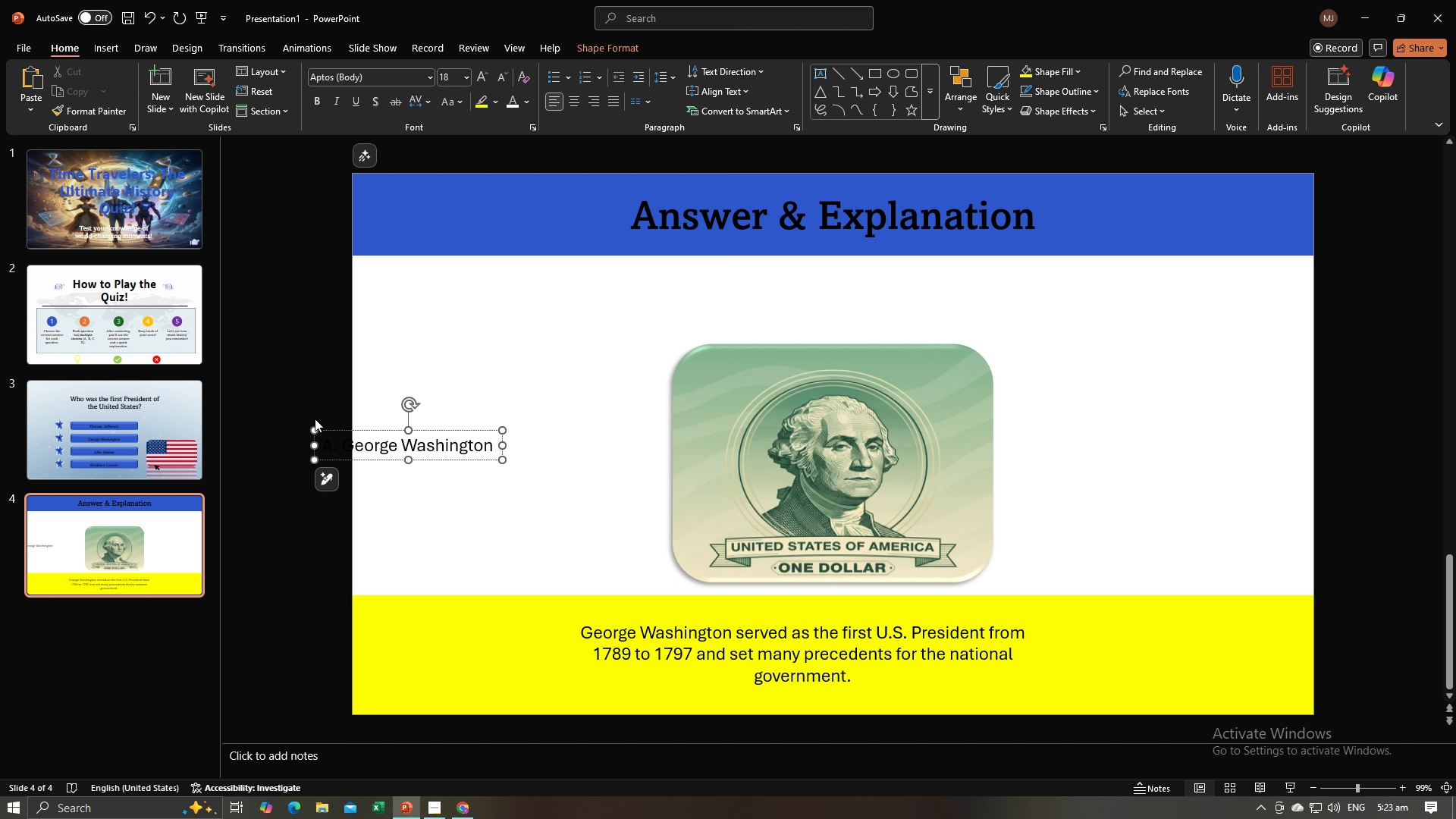 
left_click_drag(start_coordinate=[366, 431], to_coordinate=[777, 286])
 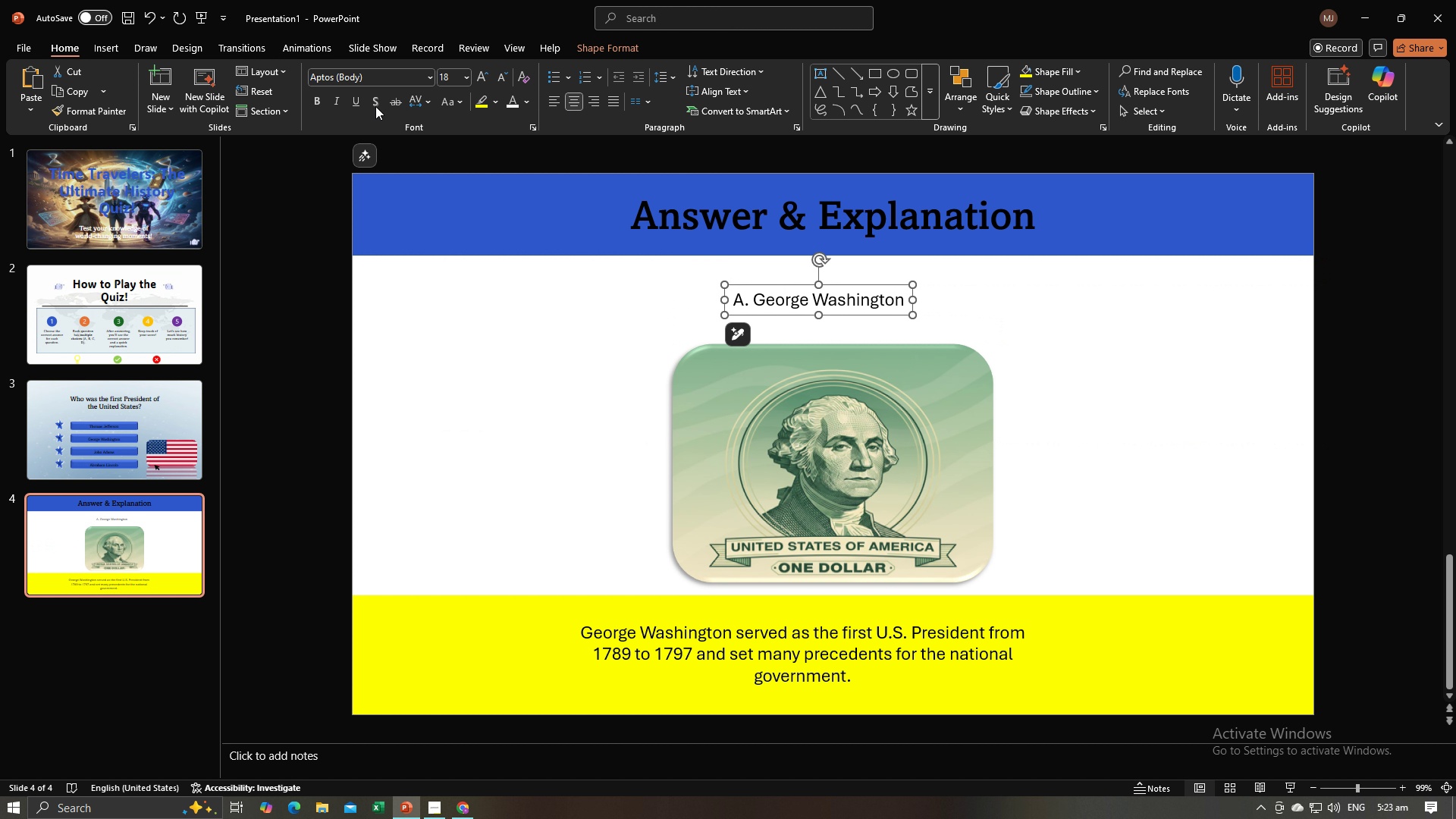 
left_click([428, 77])
 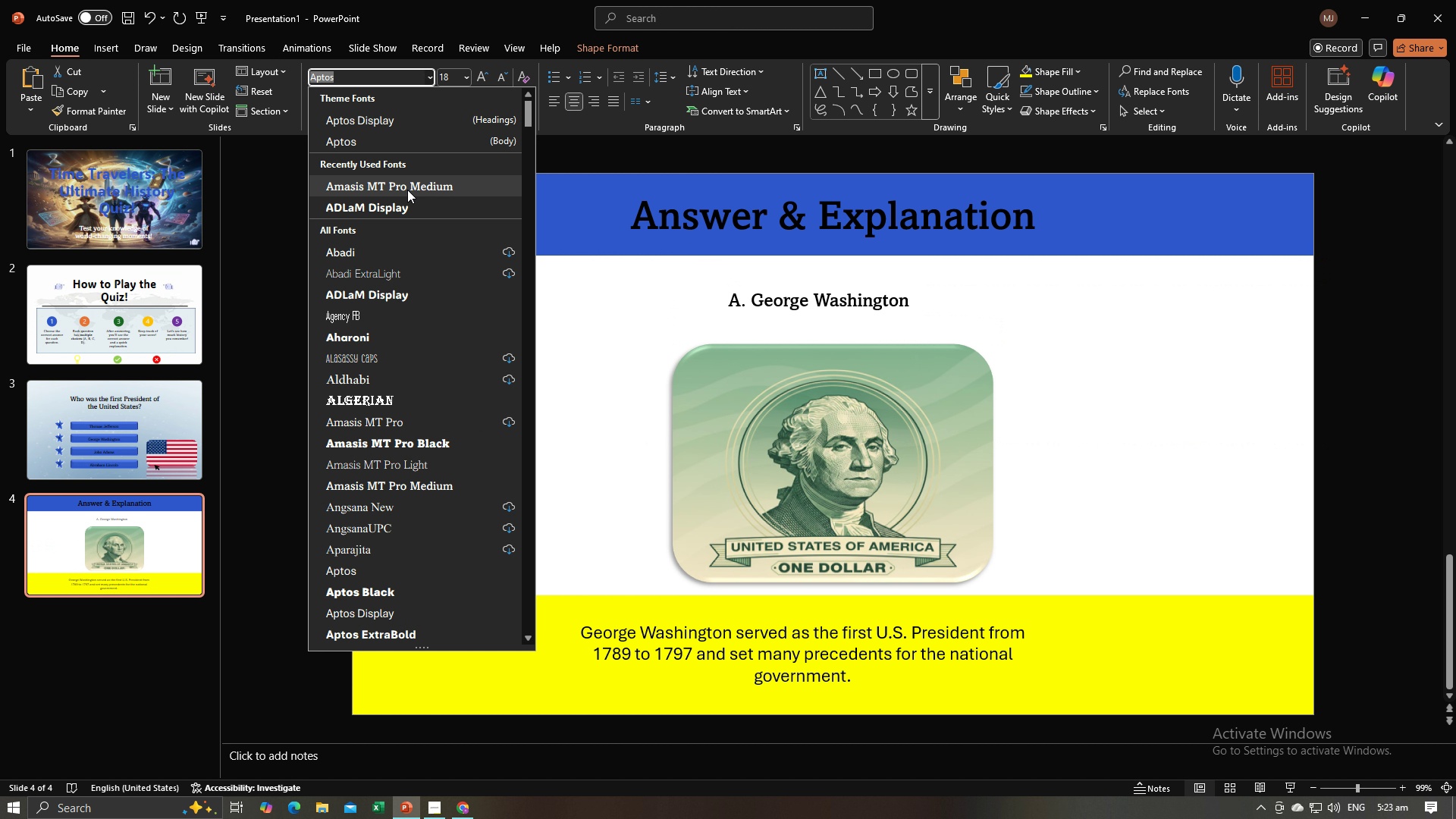 
left_click([407, 190])
 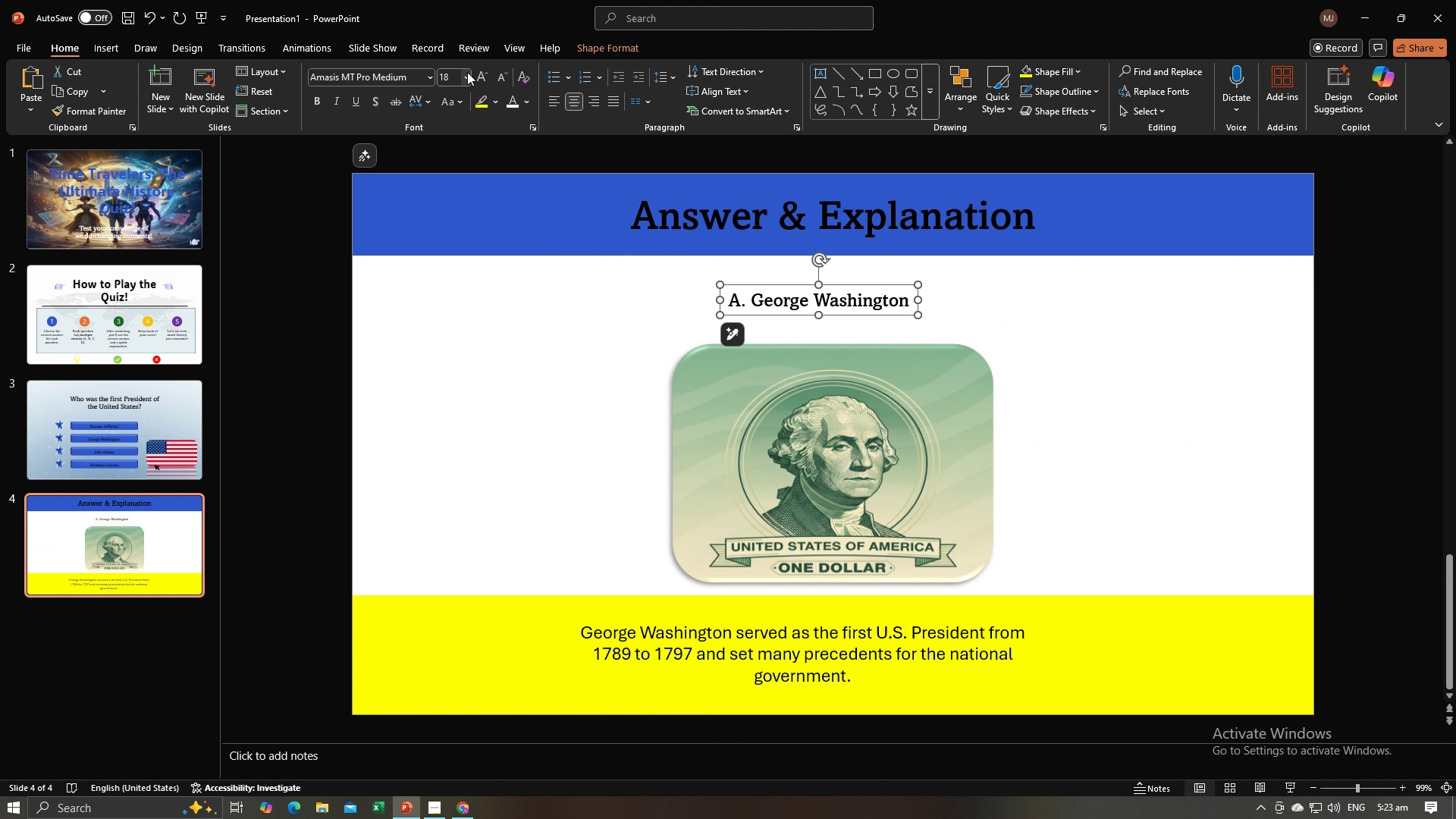 
left_click([467, 72])
 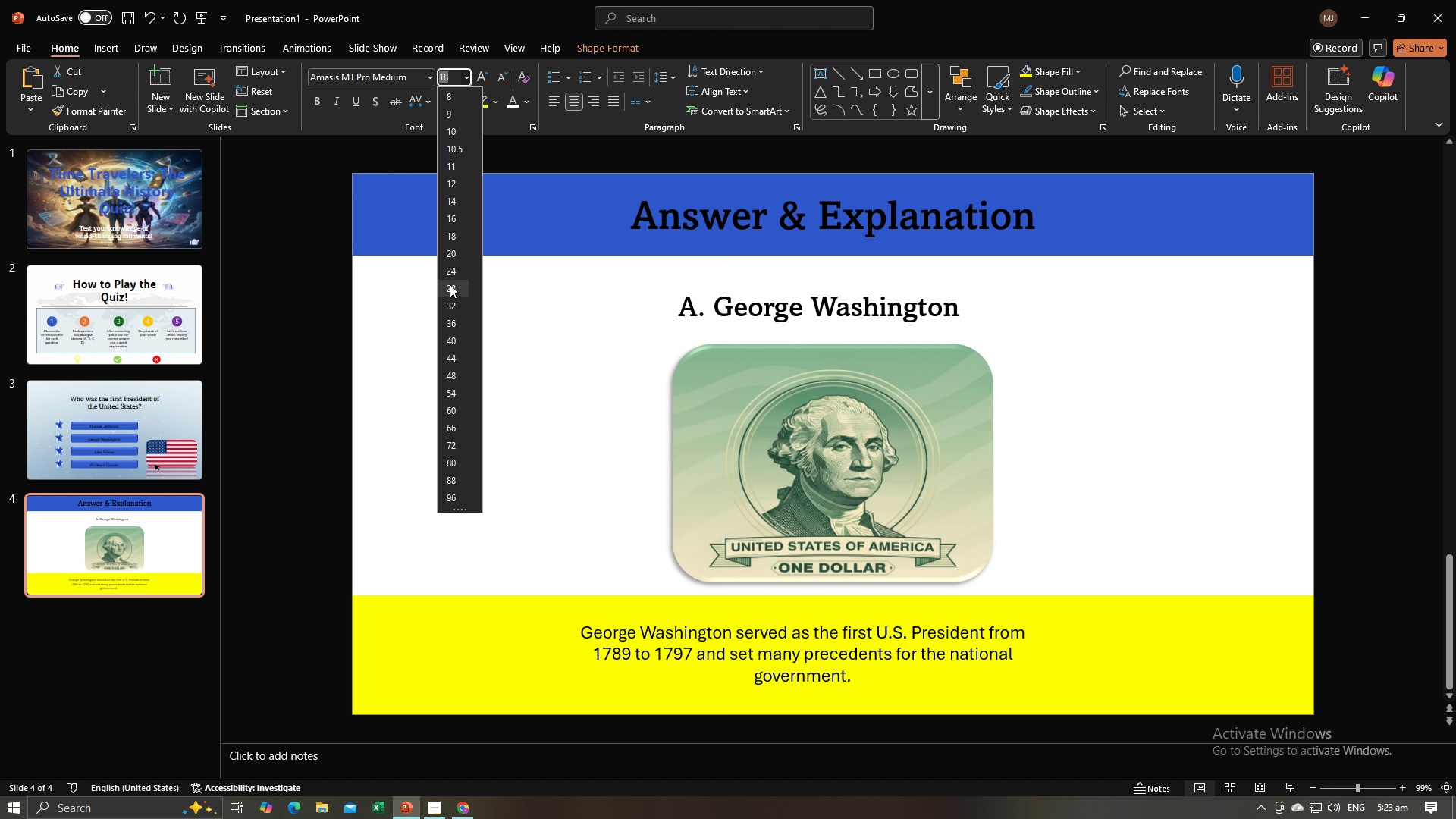 
left_click([450, 284])
 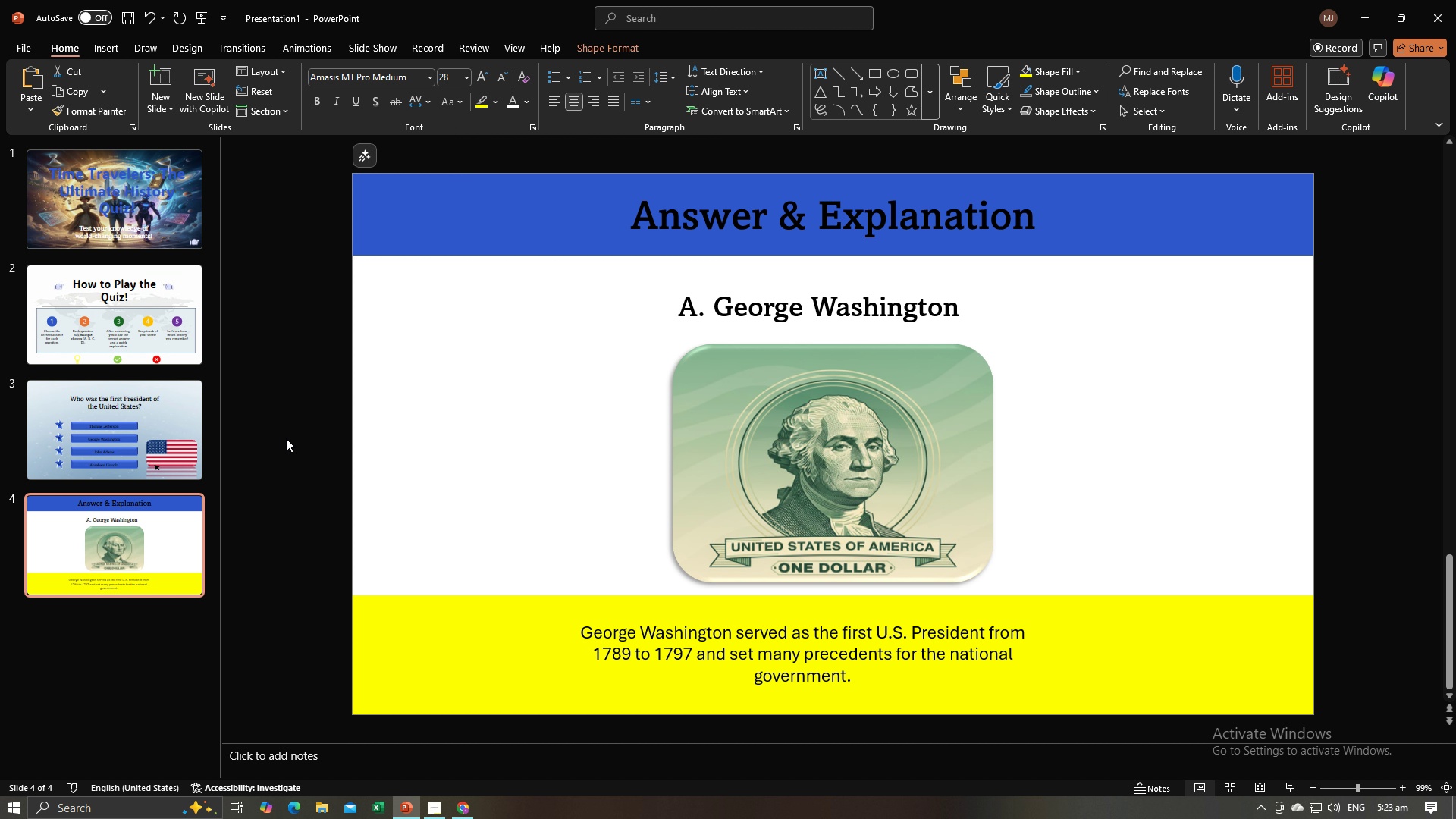 
left_click([286, 438])
 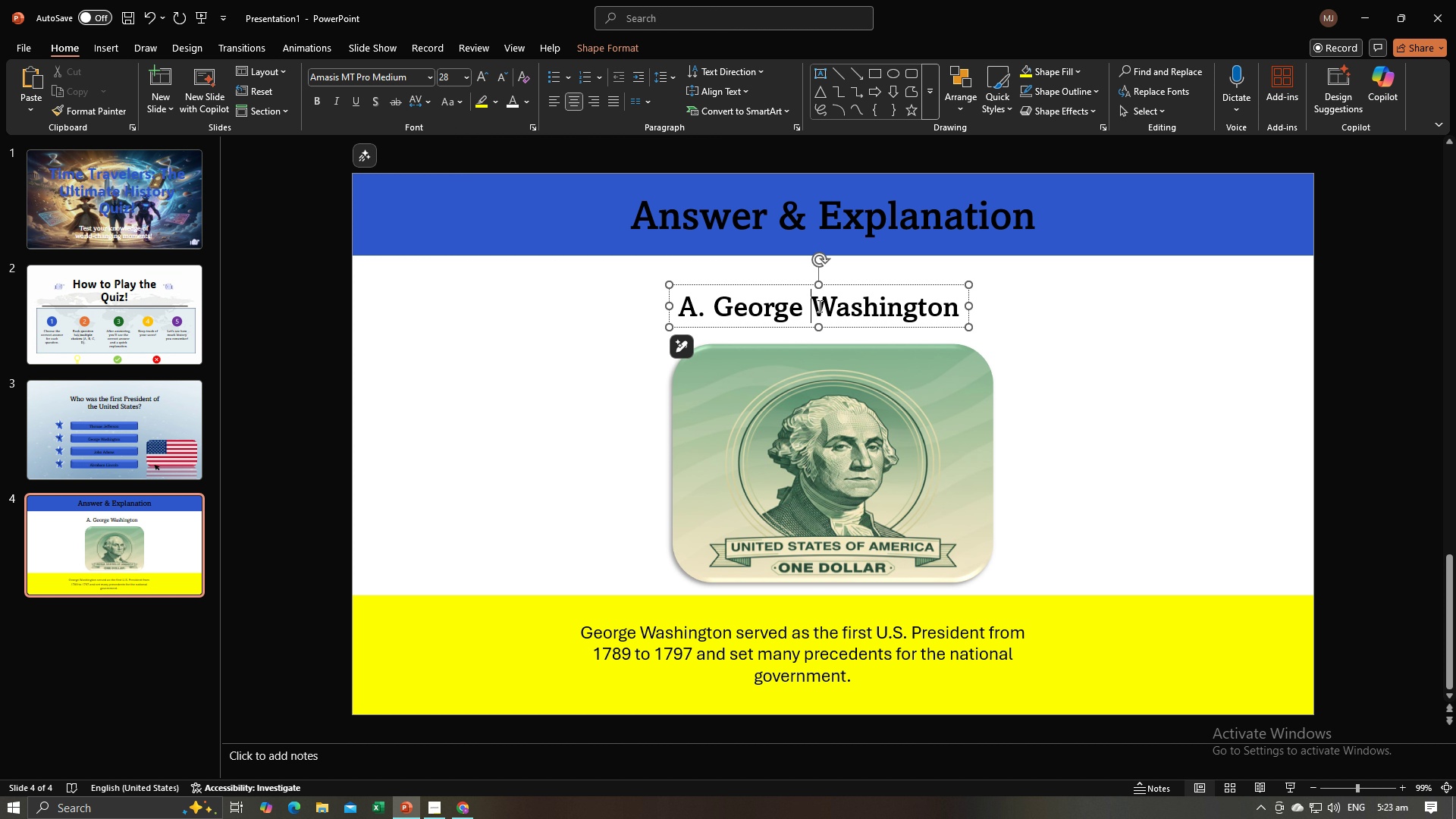 
left_click([818, 306])
 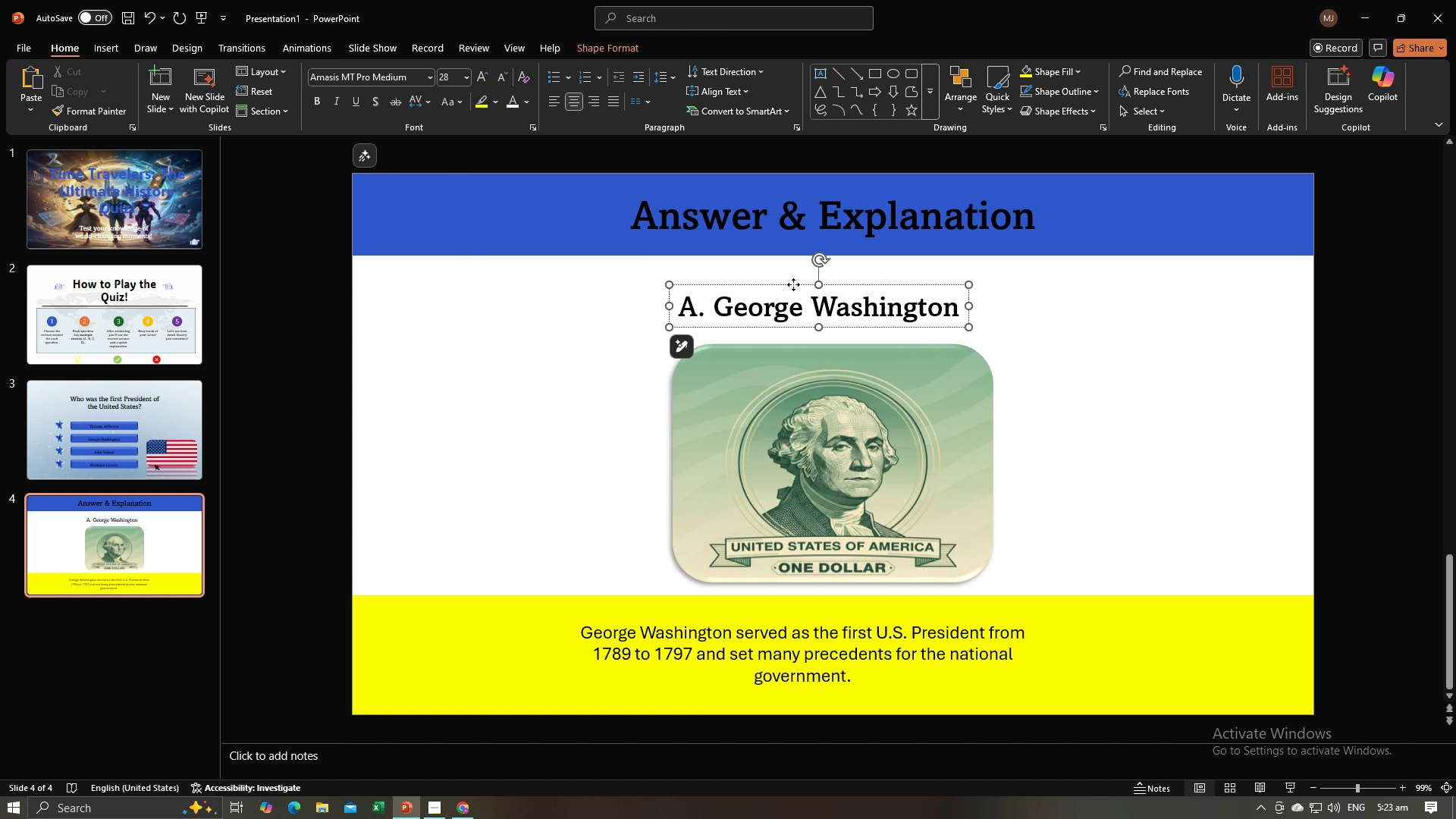 
left_click_drag(start_coordinate=[793, 284], to_coordinate=[807, 283])
 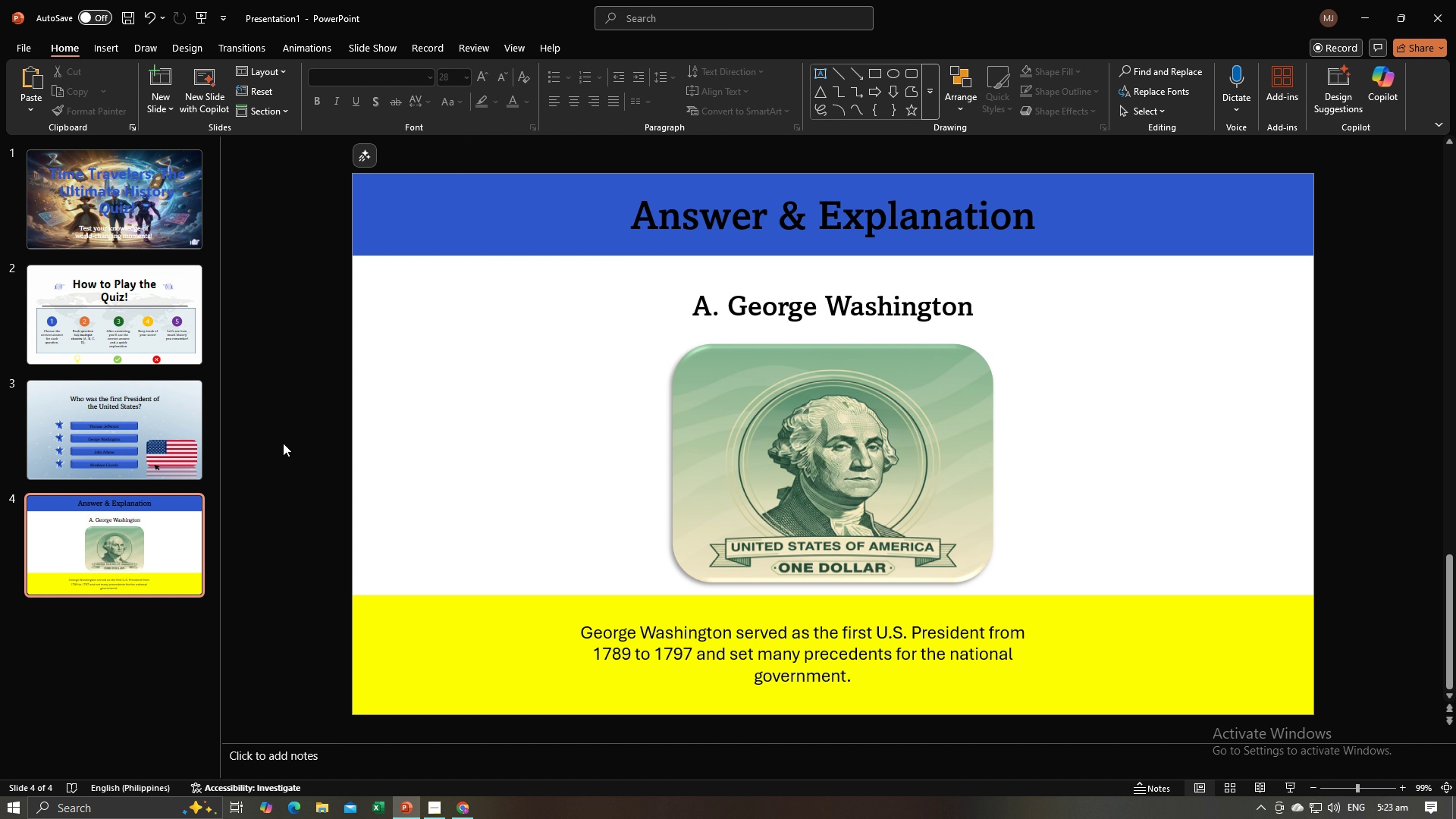 
left_click([283, 443])
 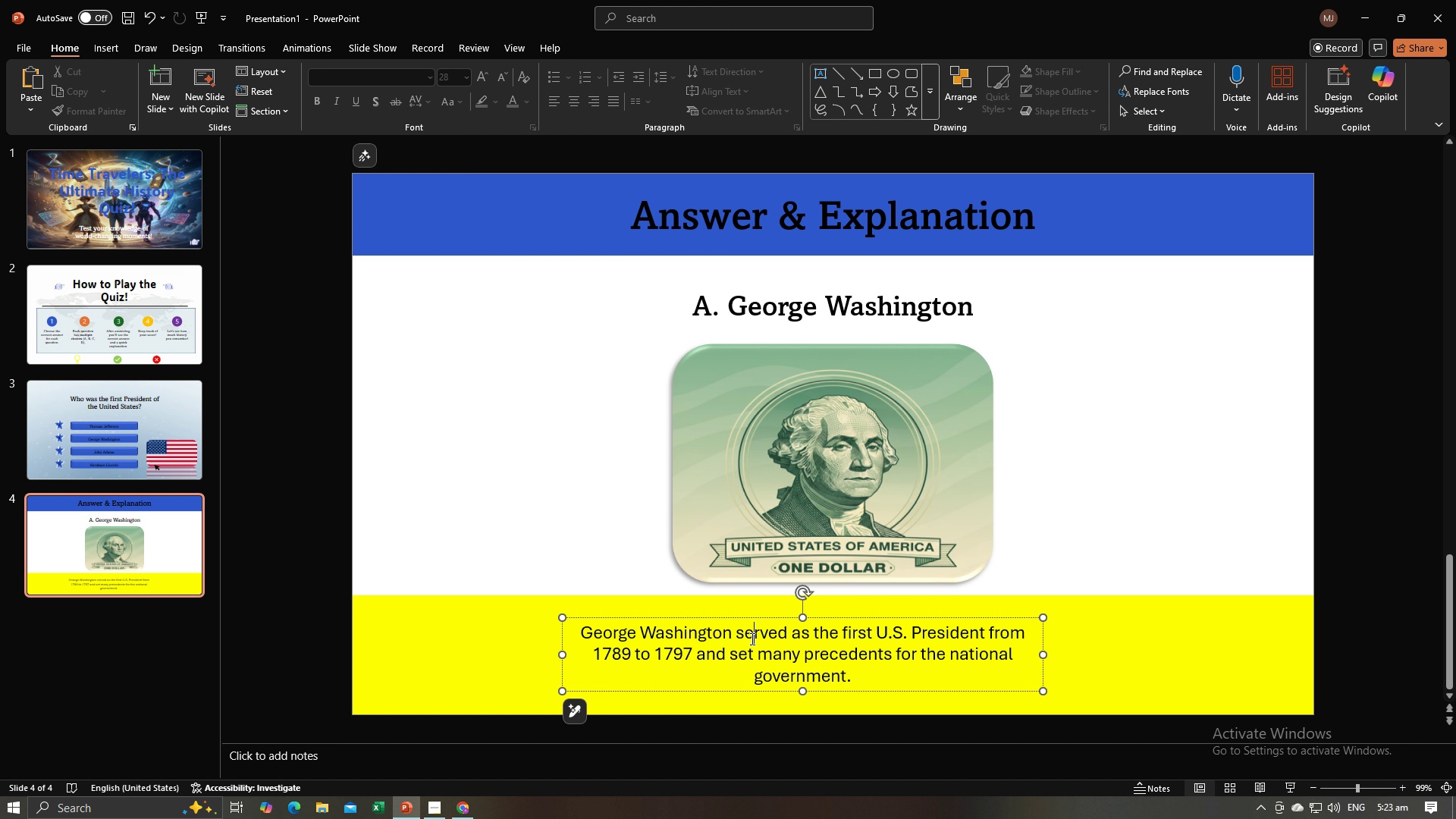 
left_click([751, 639])
 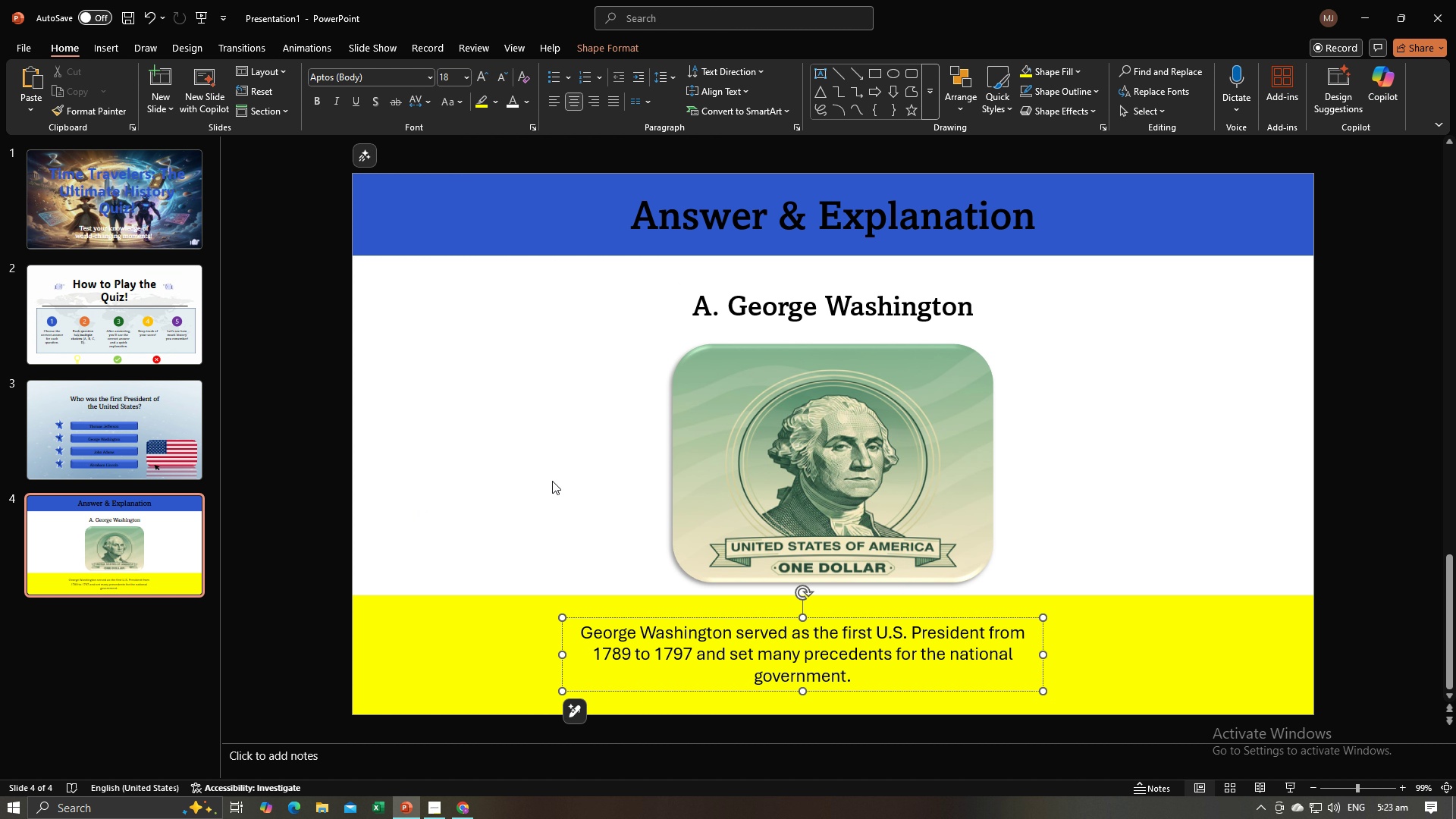 
key(Control+A)
 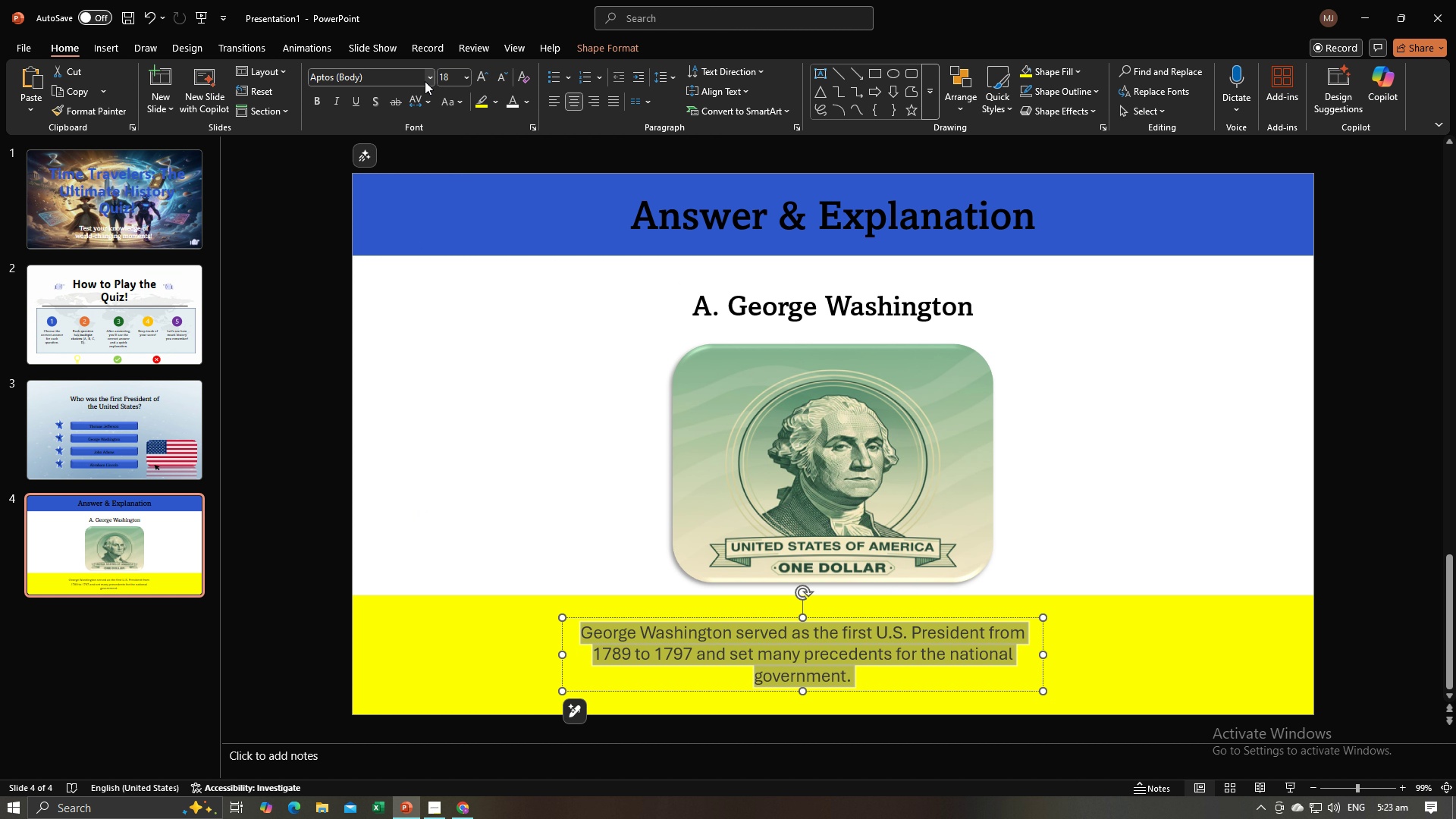 
left_click([425, 81])
 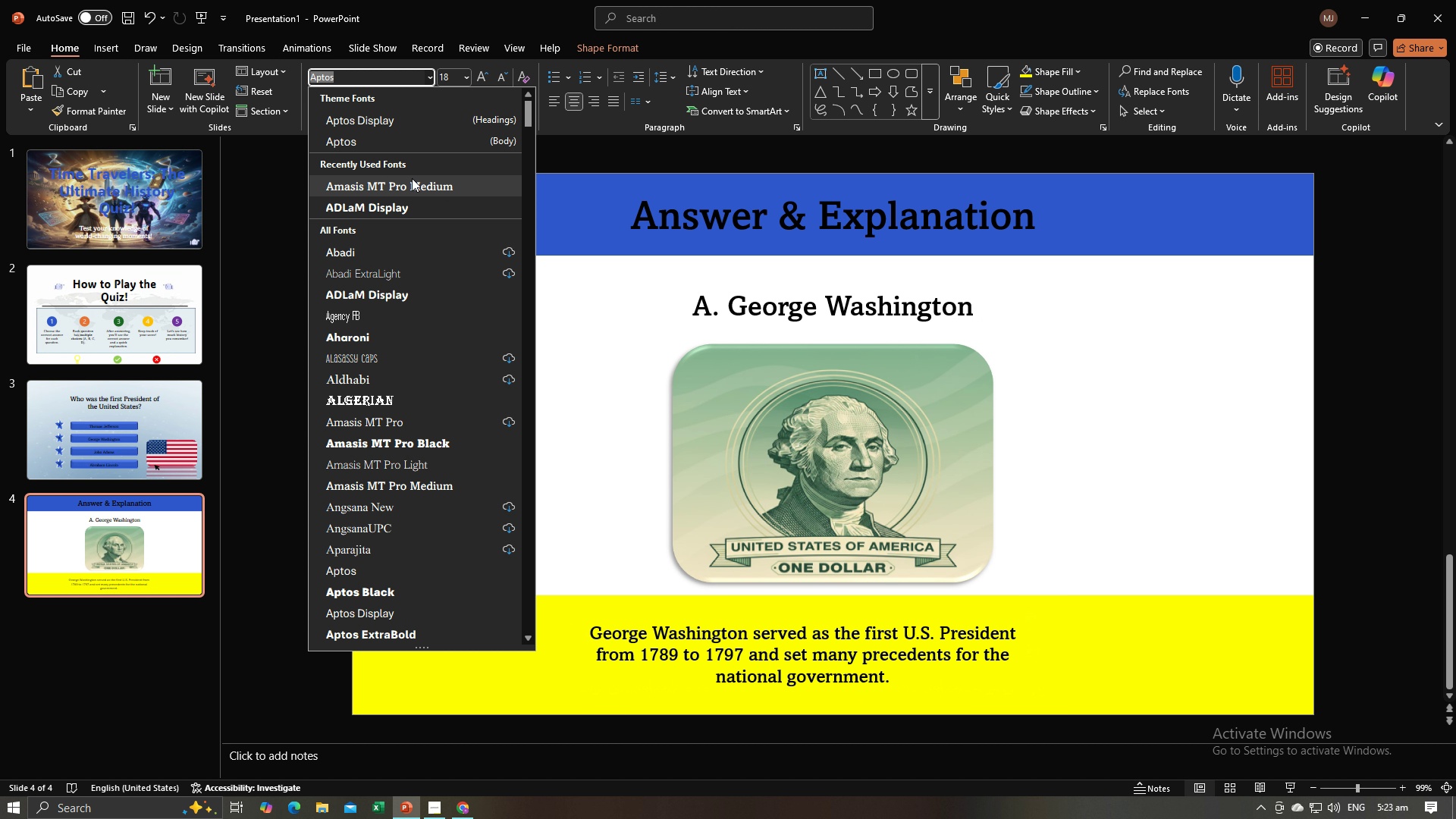 
left_click([412, 178])
 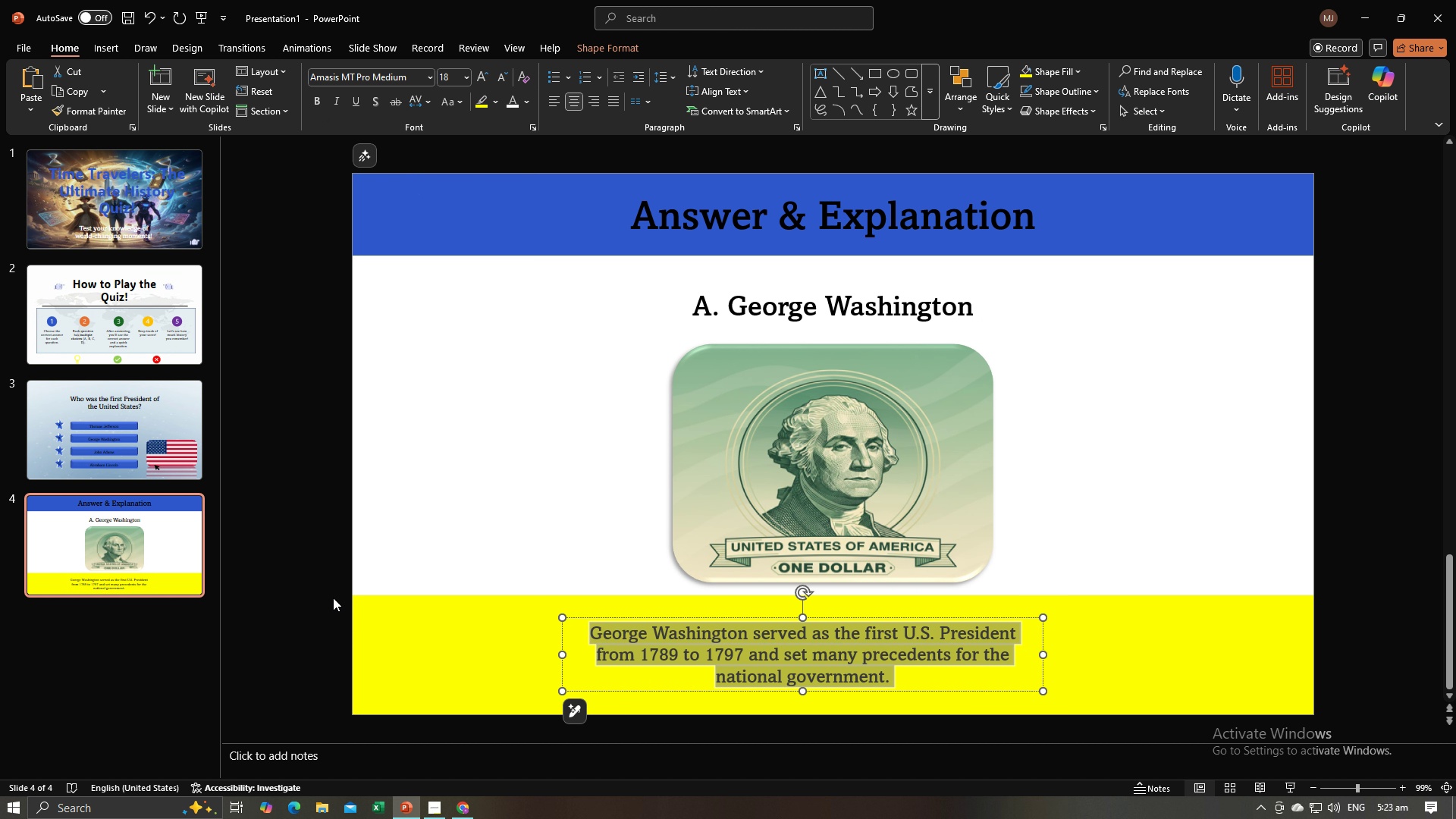 
left_click([333, 598])
 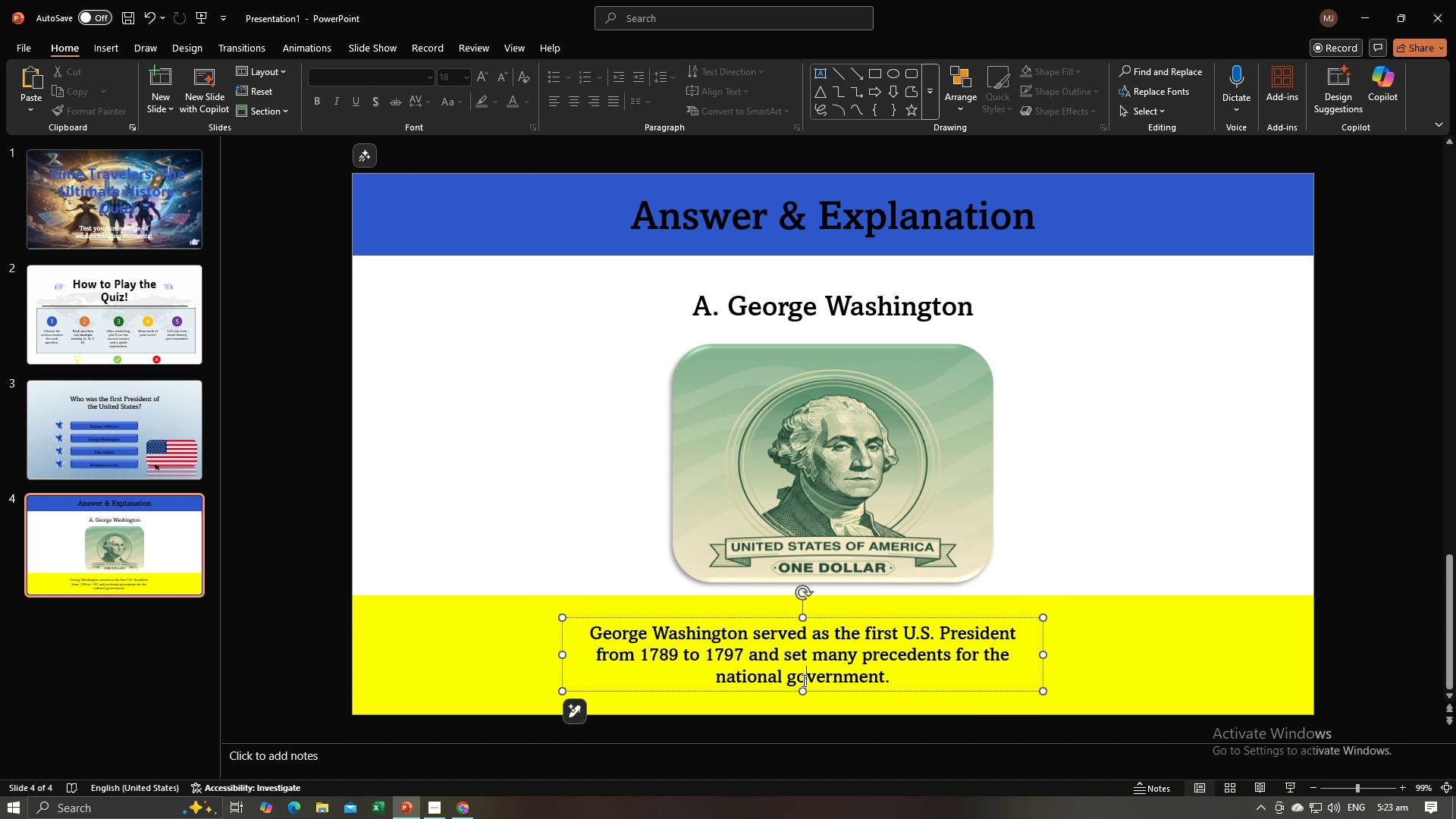 
left_click([802, 680])
 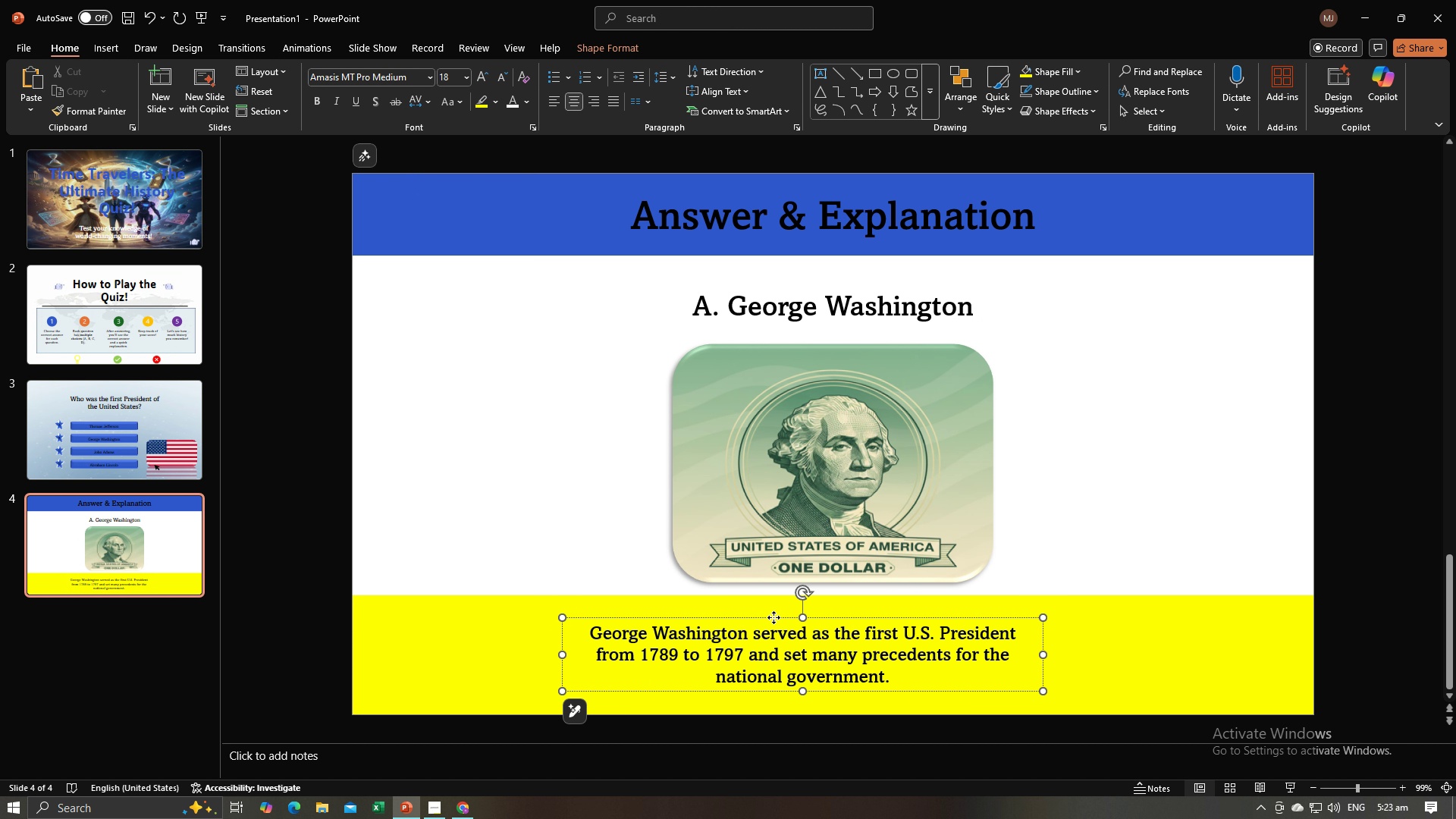 
left_click_drag(start_coordinate=[774, 617], to_coordinate=[808, 619])
 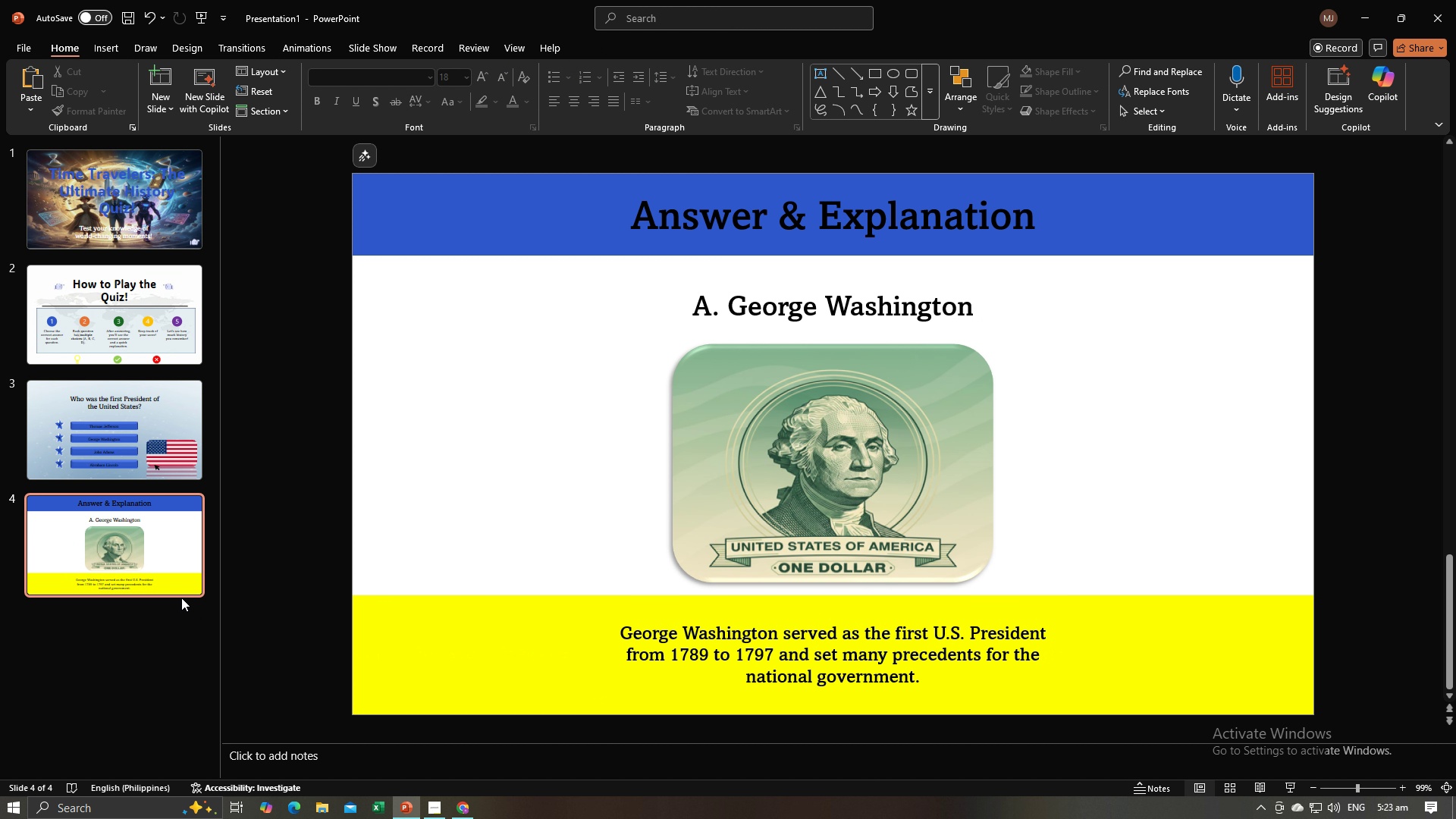 
wait(6.63)
 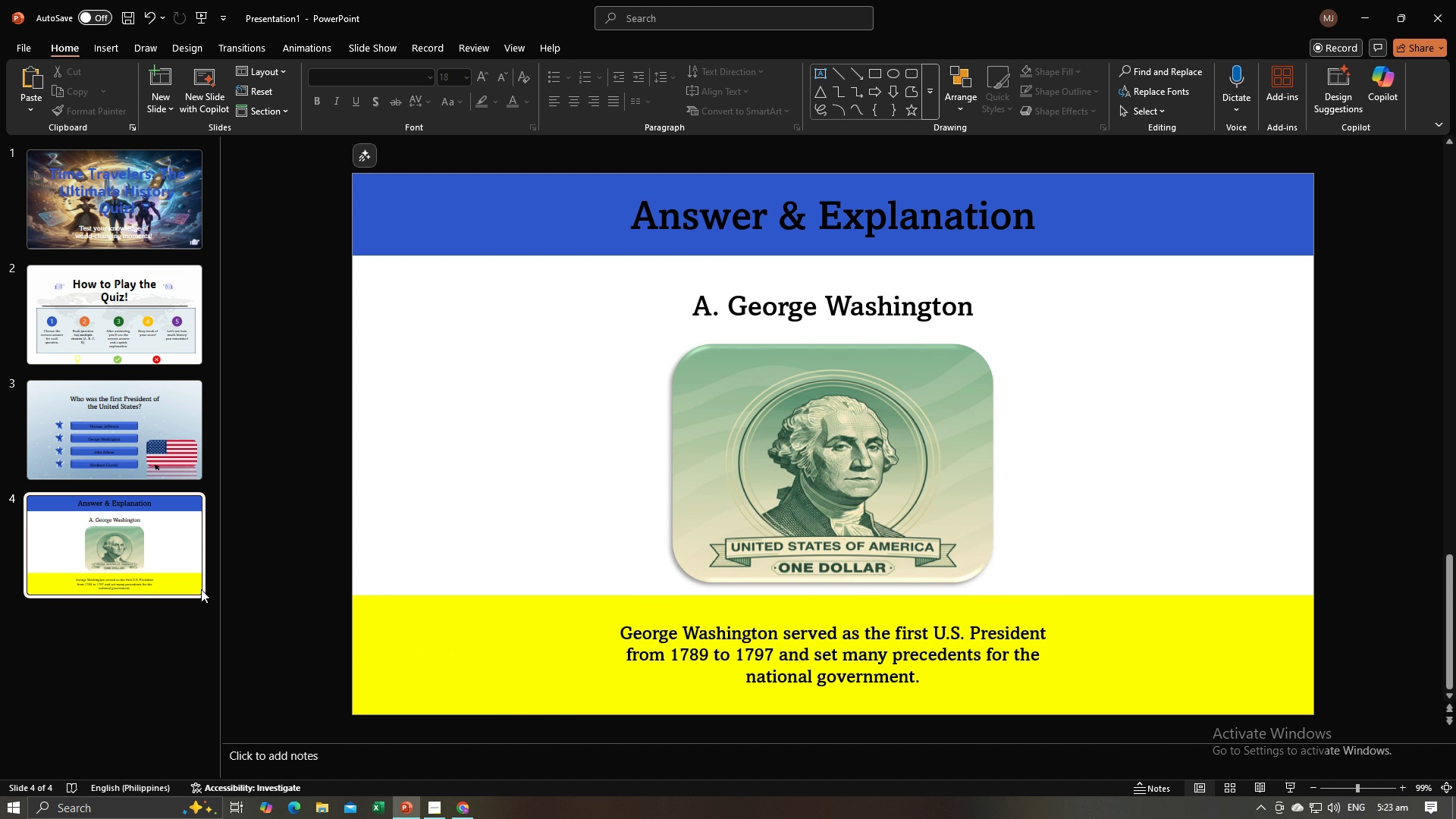 
left_click([118, 444])
 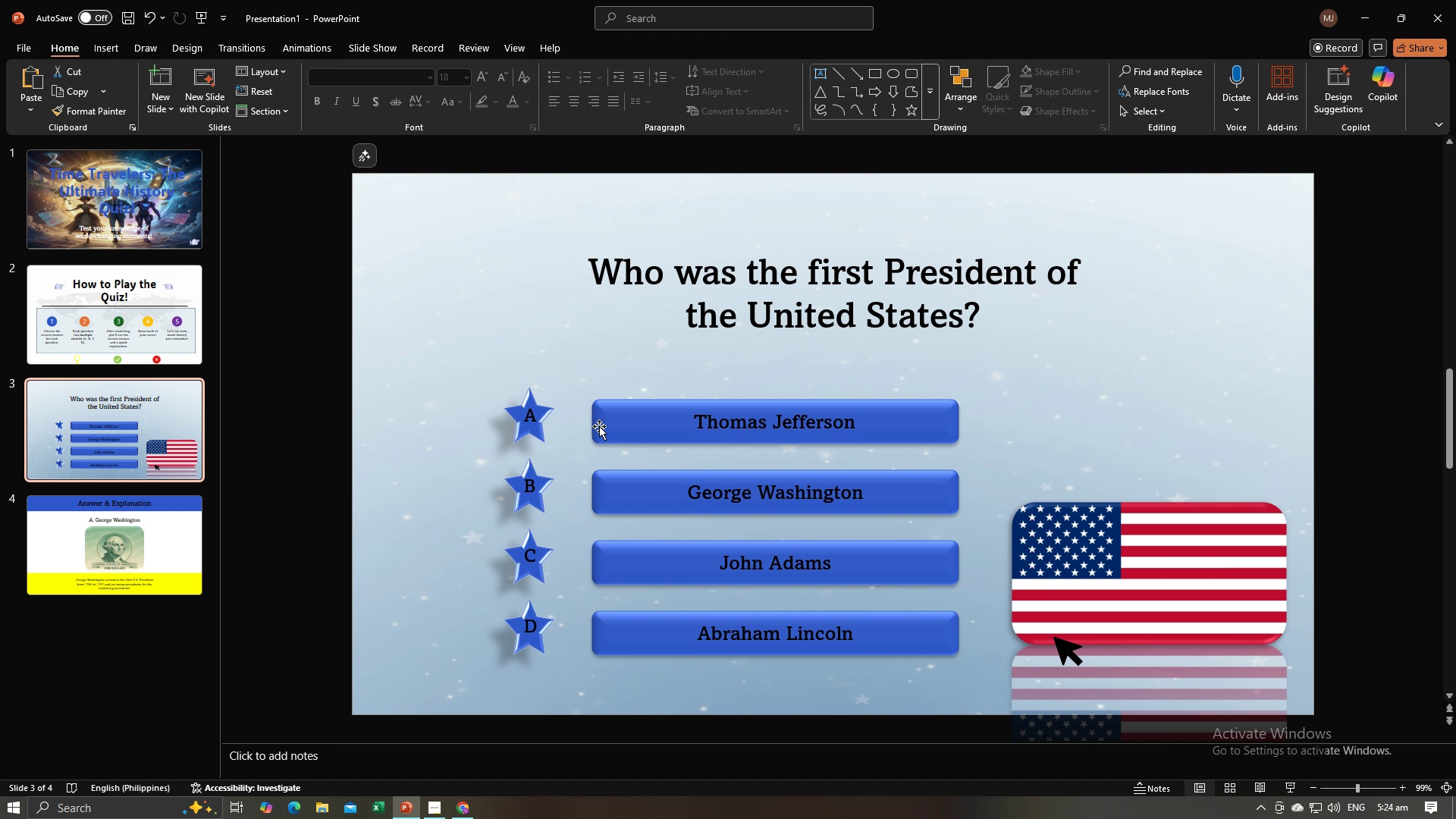 
left_click([599, 426])
 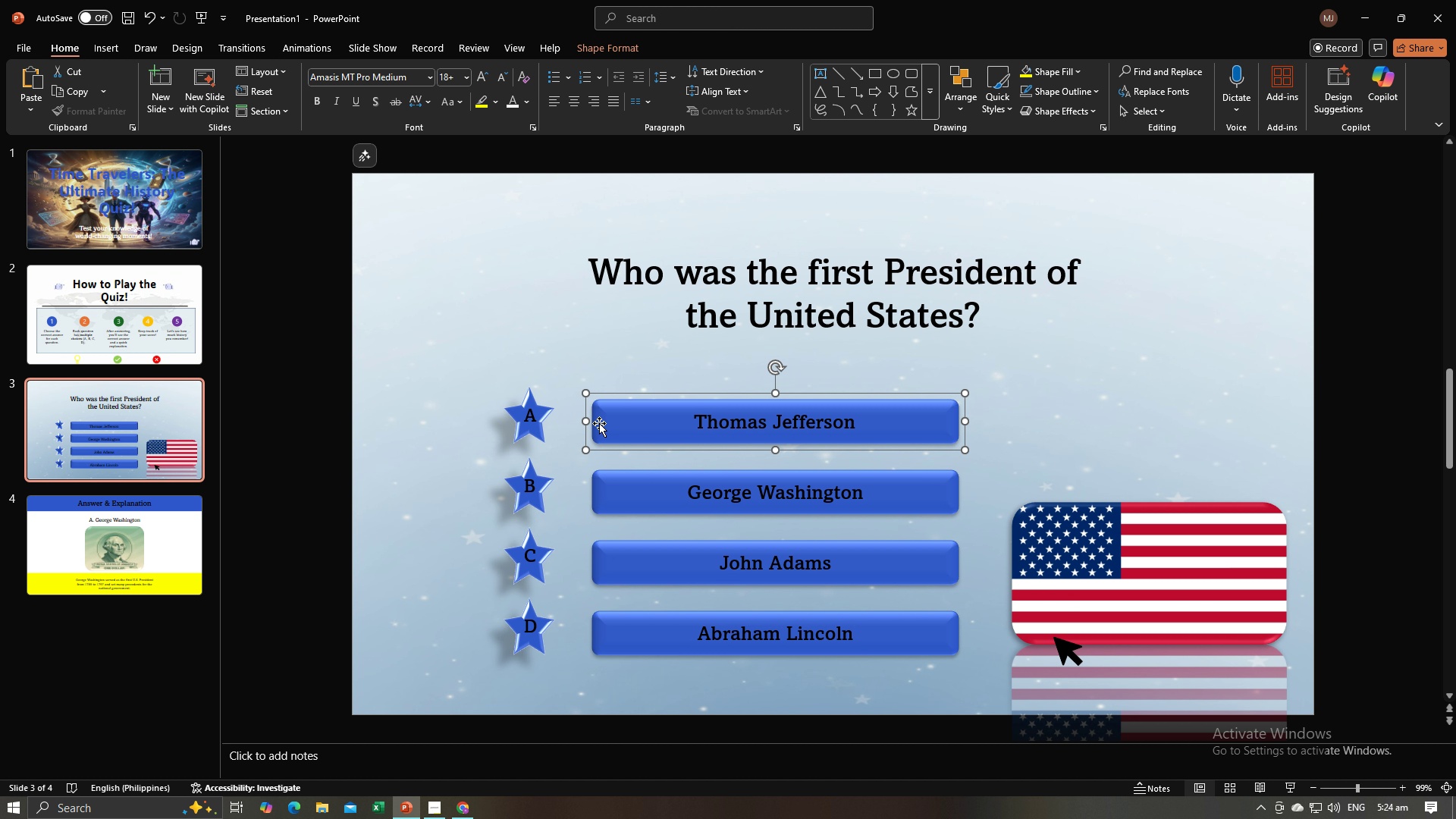 
right_click([611, 418])
 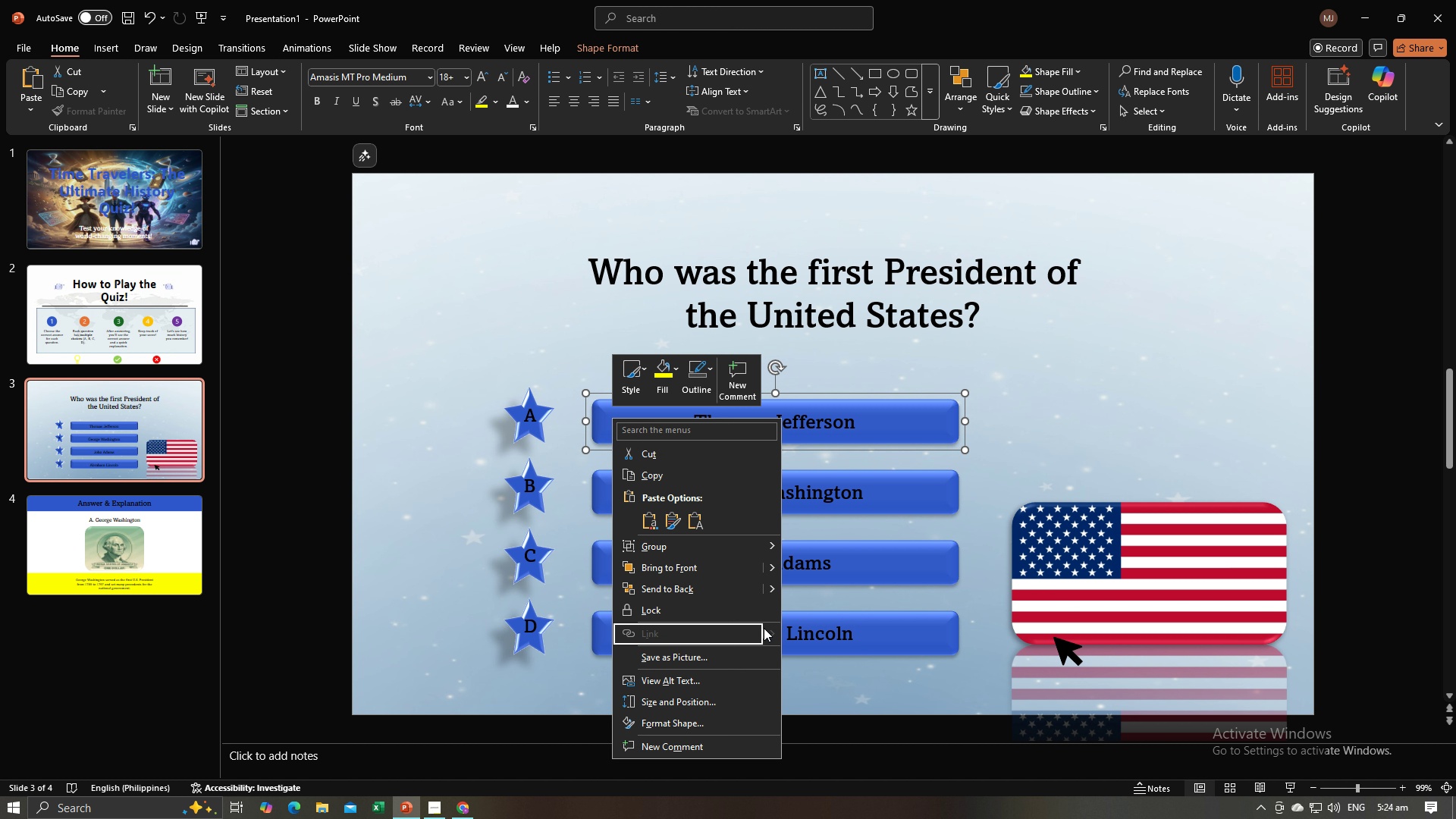 
left_click([768, 631])
 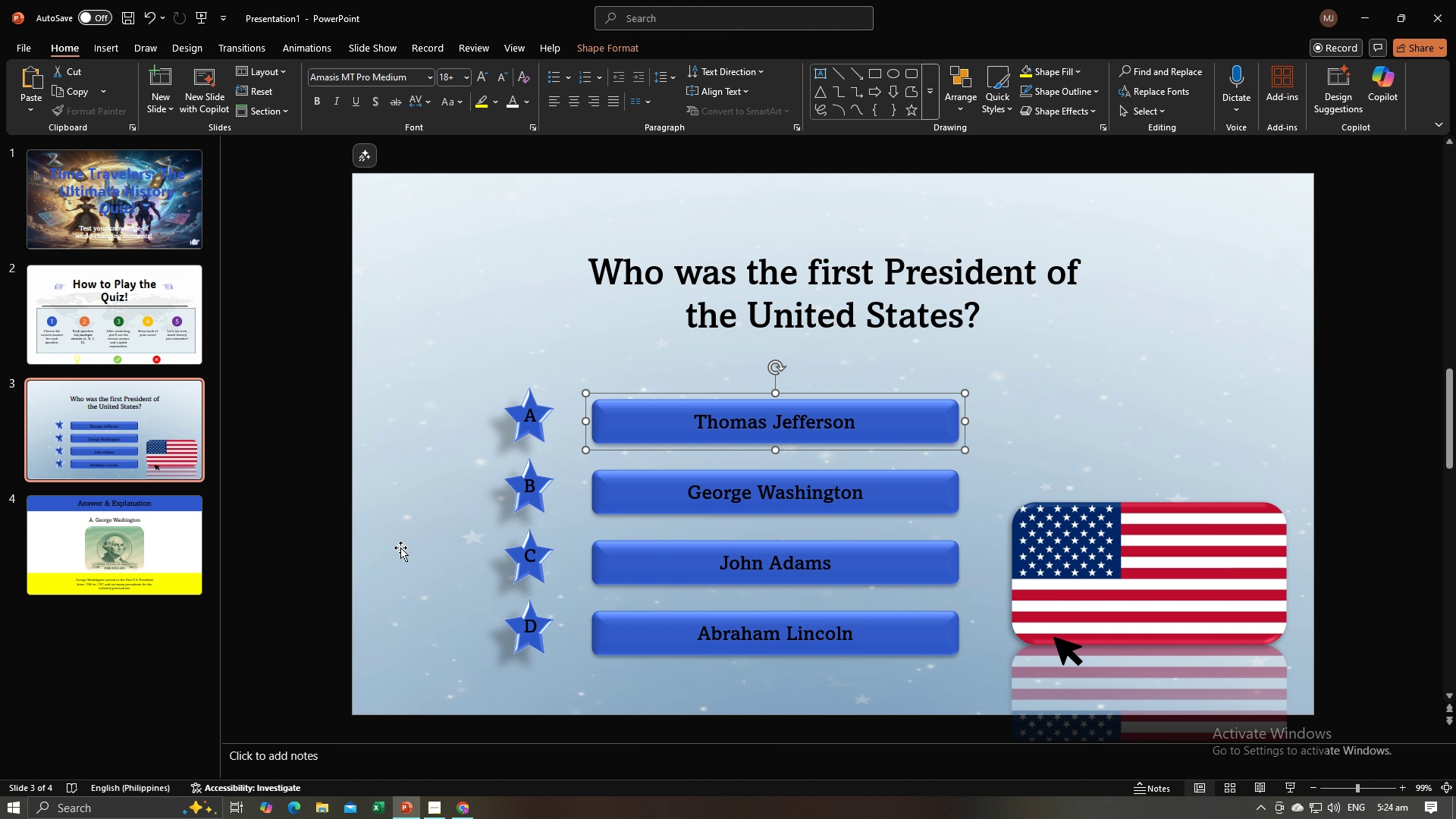 
left_click([400, 548])
 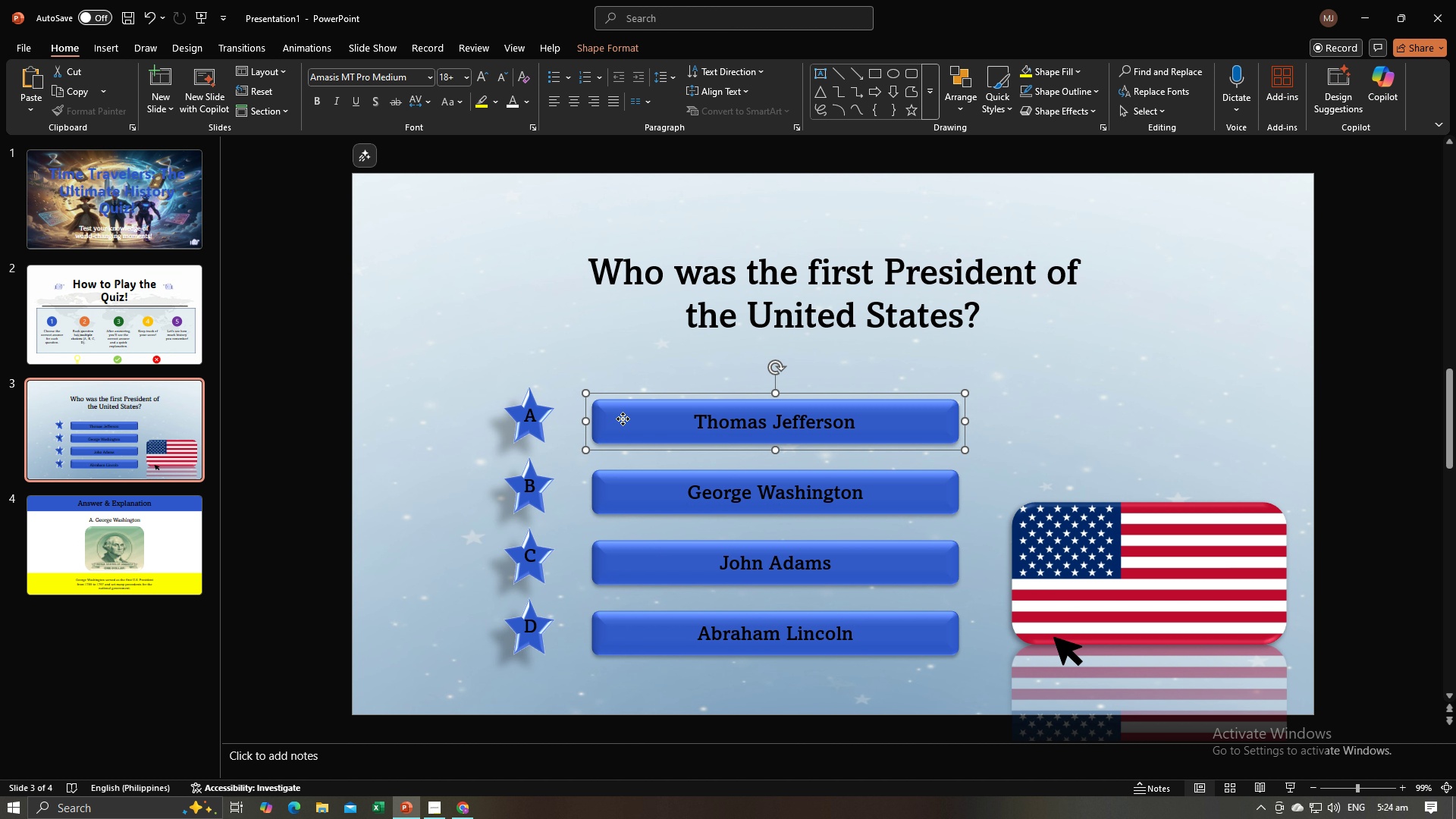 
right_click([623, 419])
 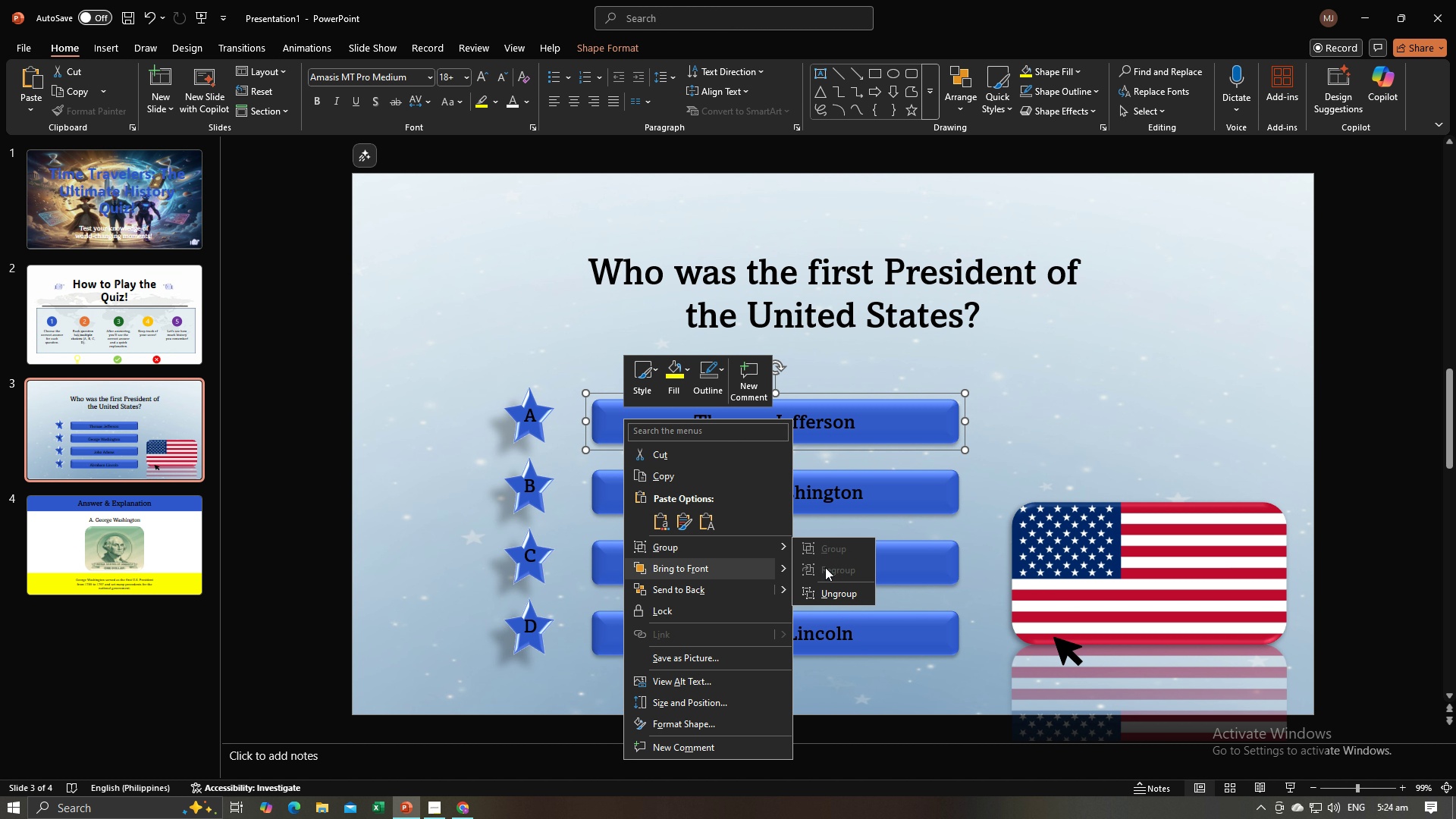 
left_click([831, 593])
 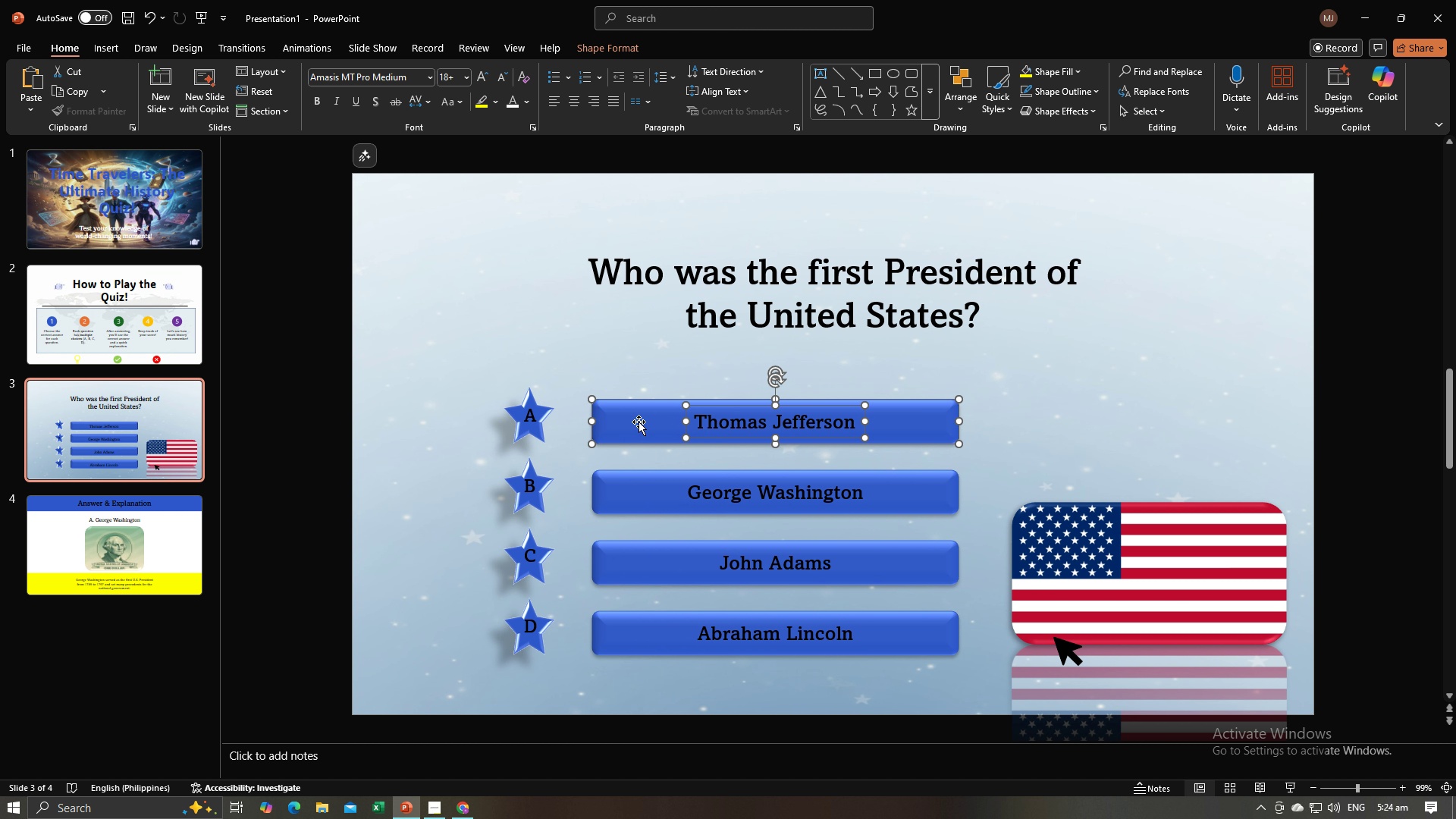 
left_click([639, 422])
 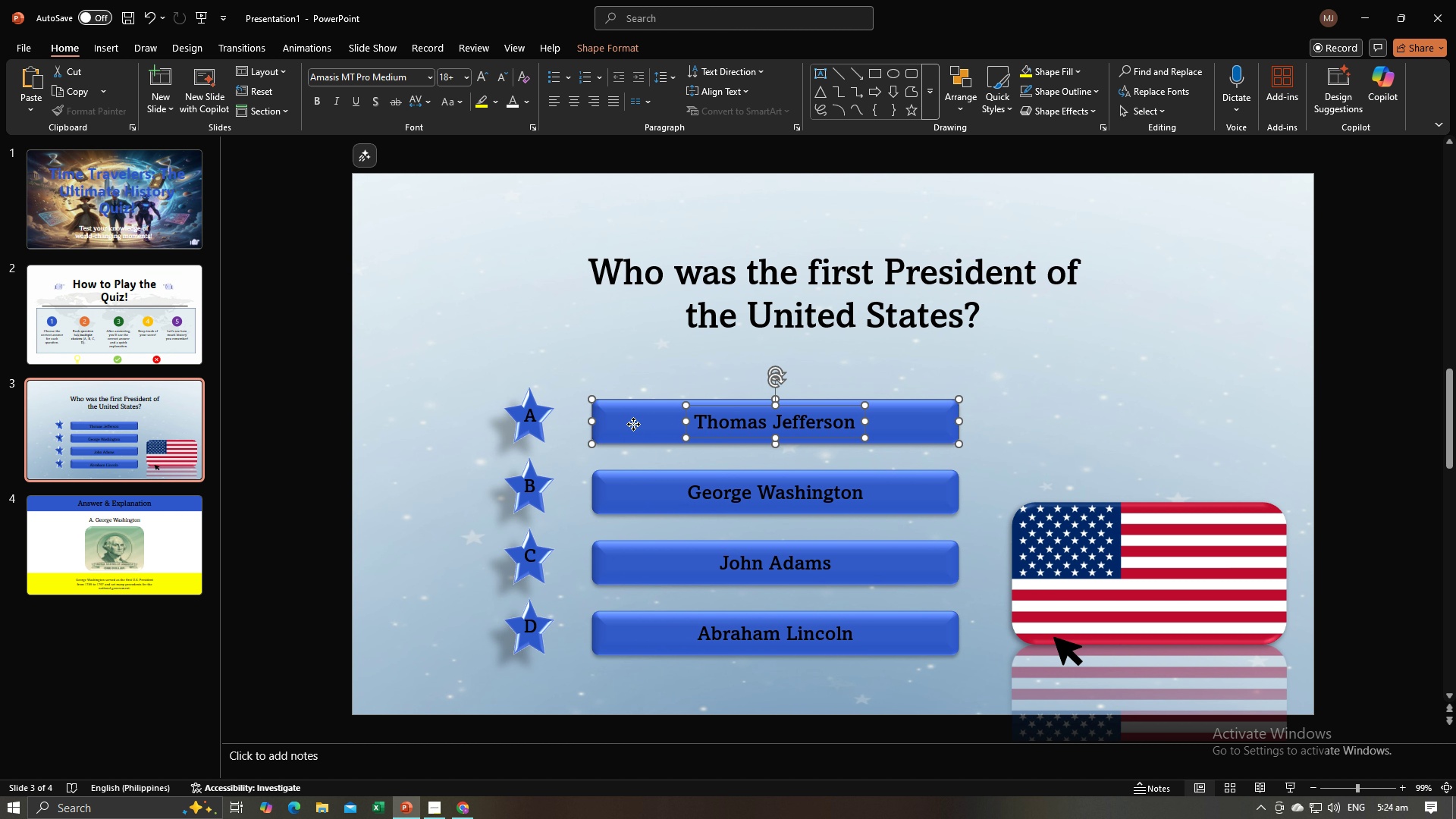 
right_click([633, 424])
 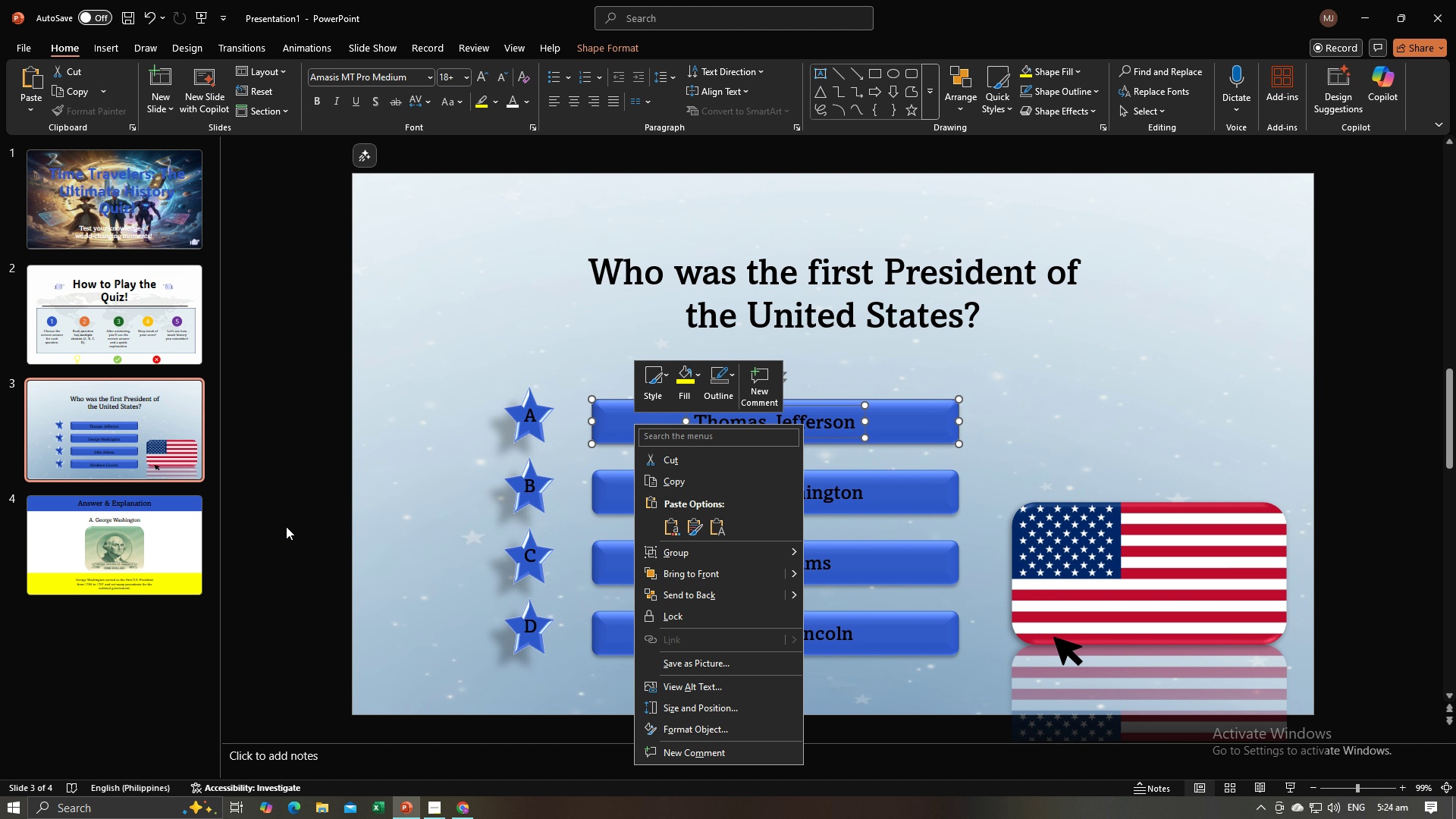 
left_click([286, 526])
 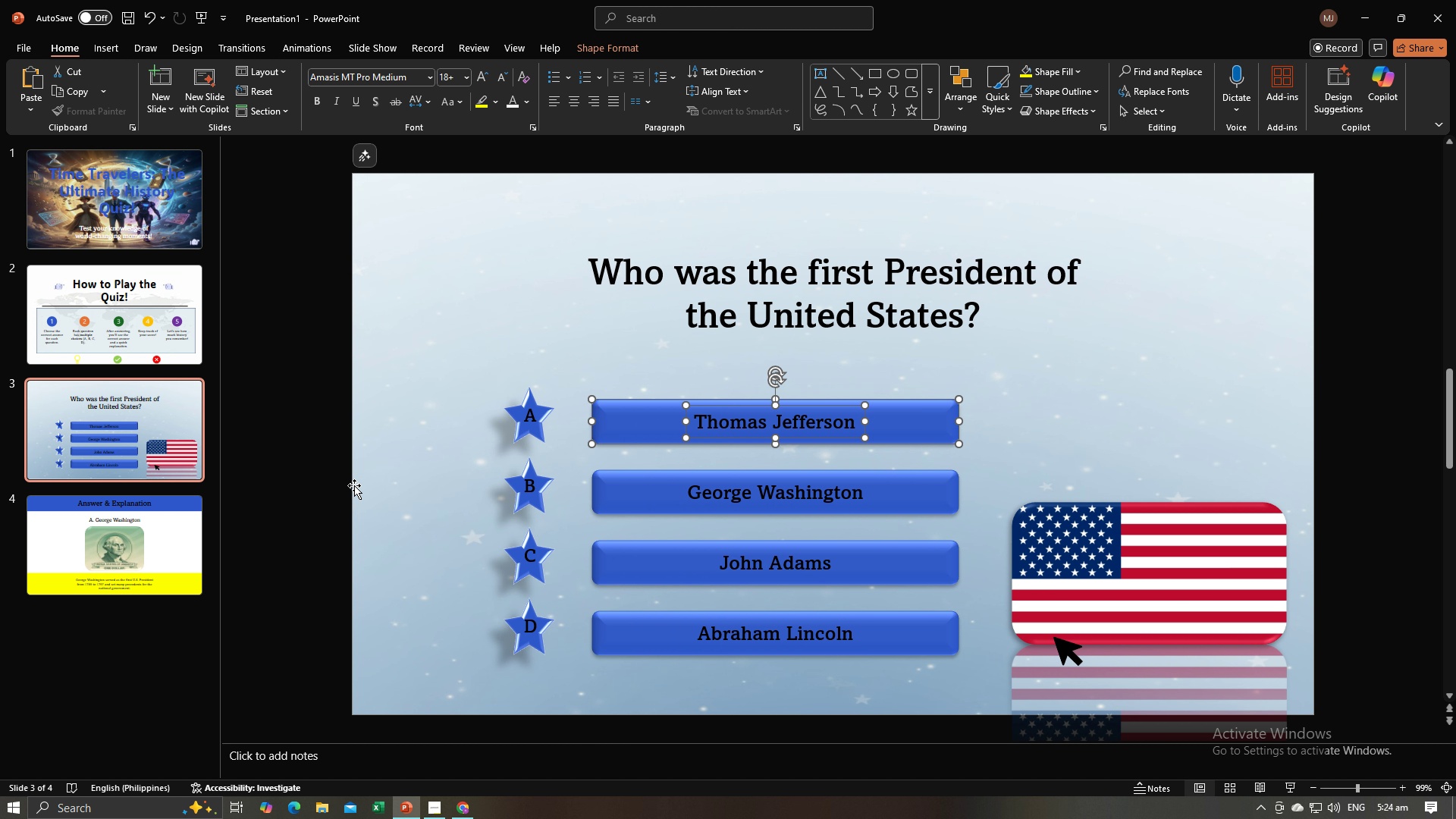 
left_click([354, 485])
 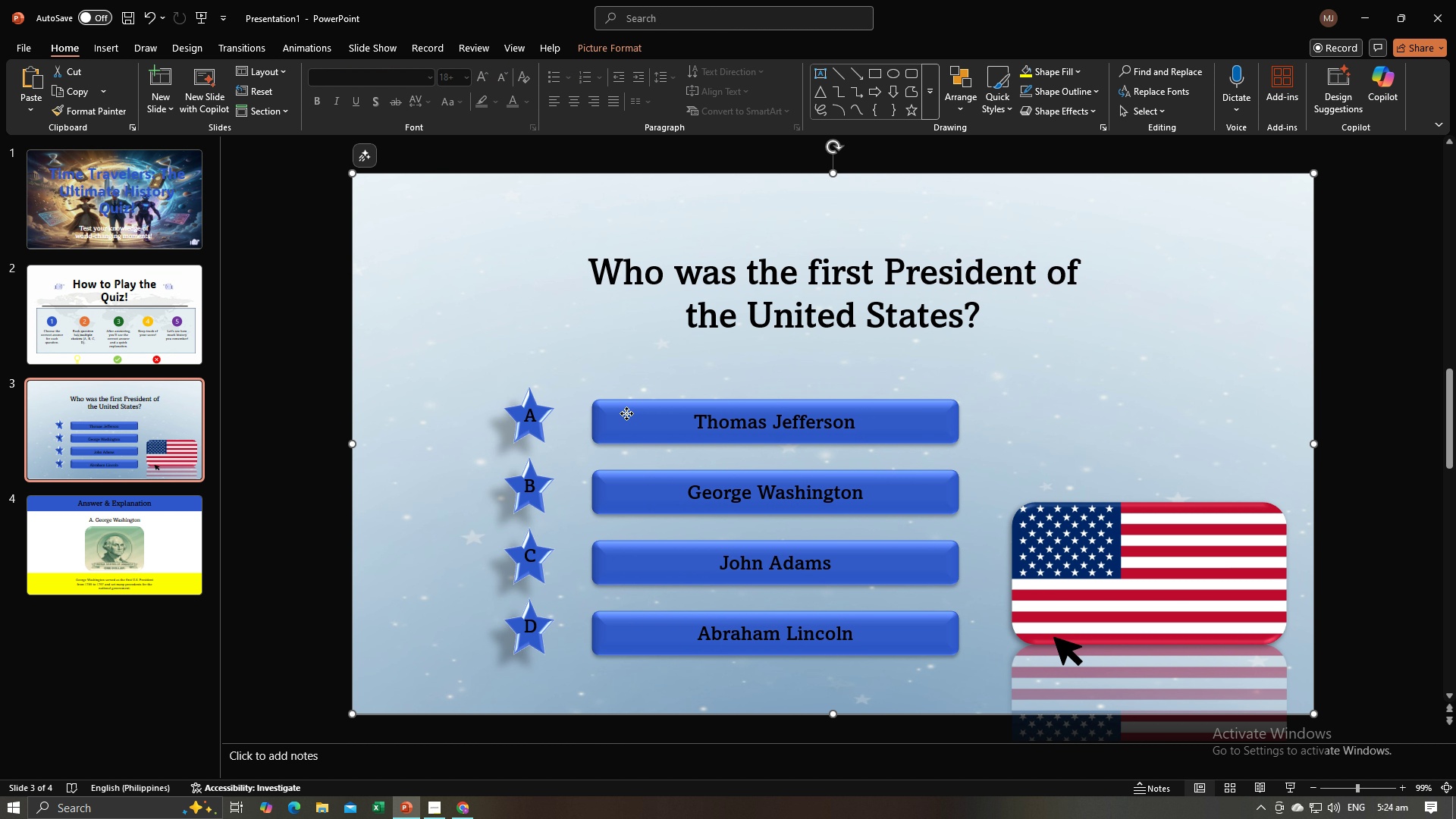 
left_click([626, 413])
 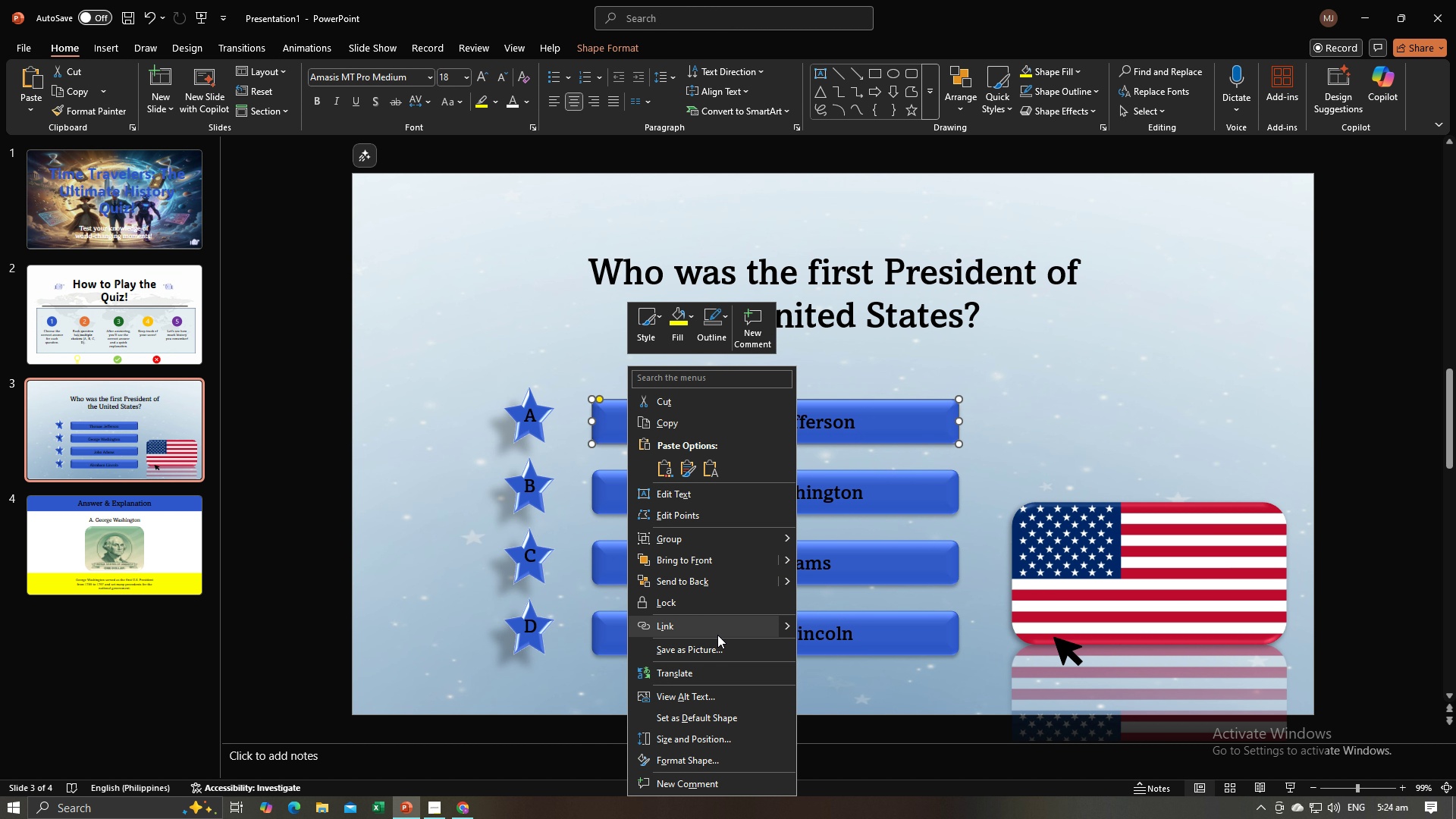 
left_click([717, 635])
 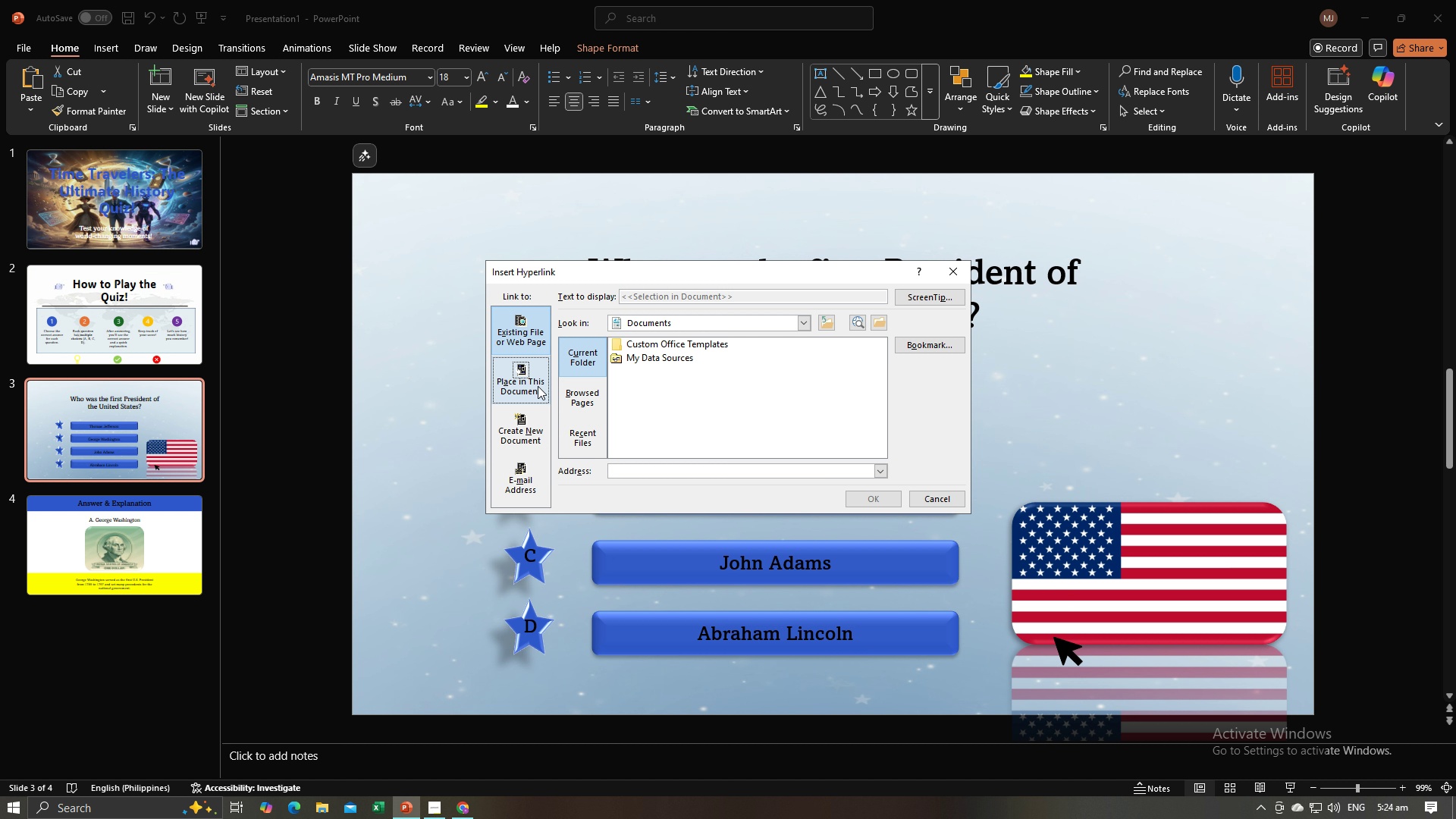 
left_click([538, 386])
 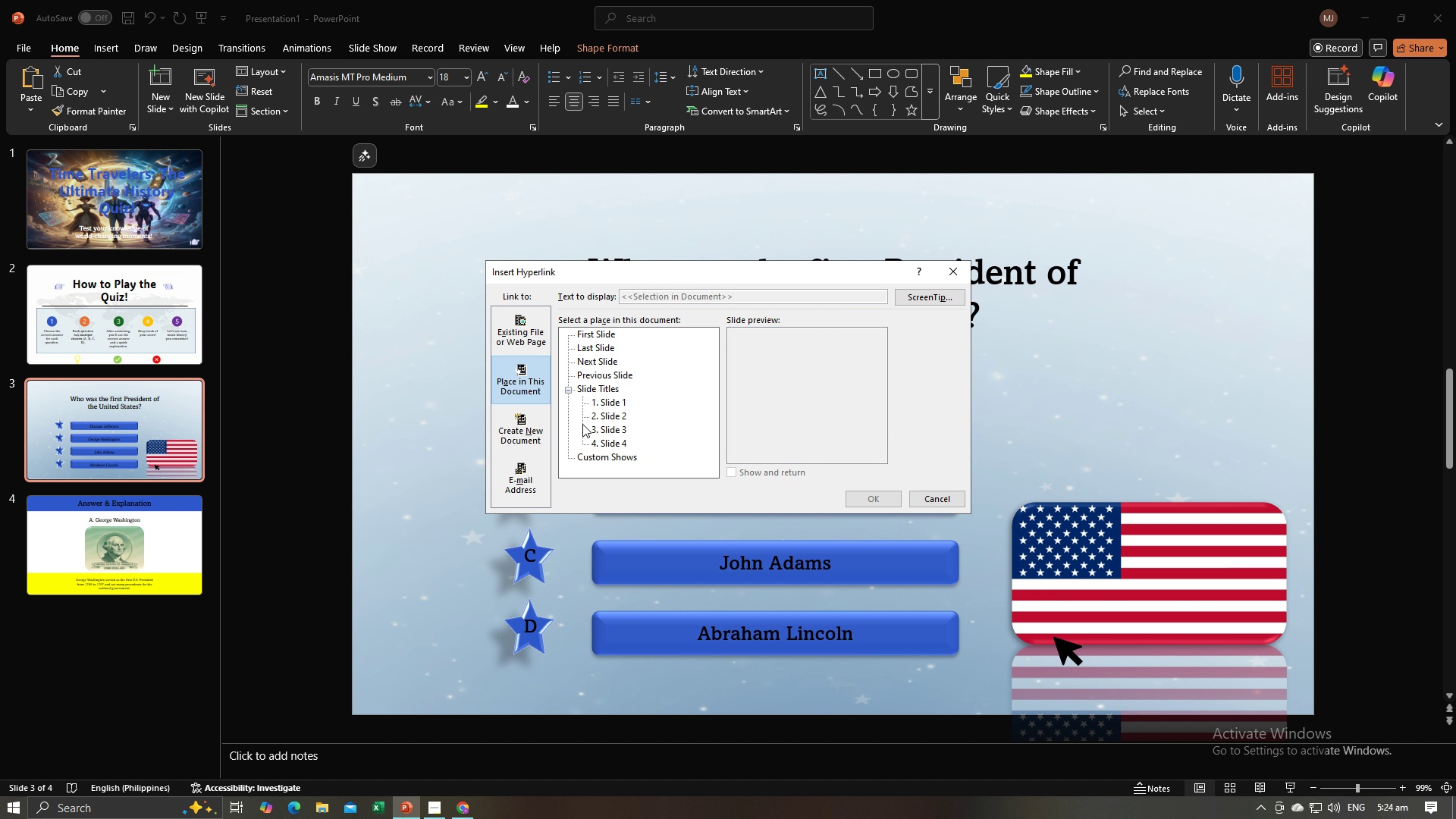 
left_click([619, 442])
 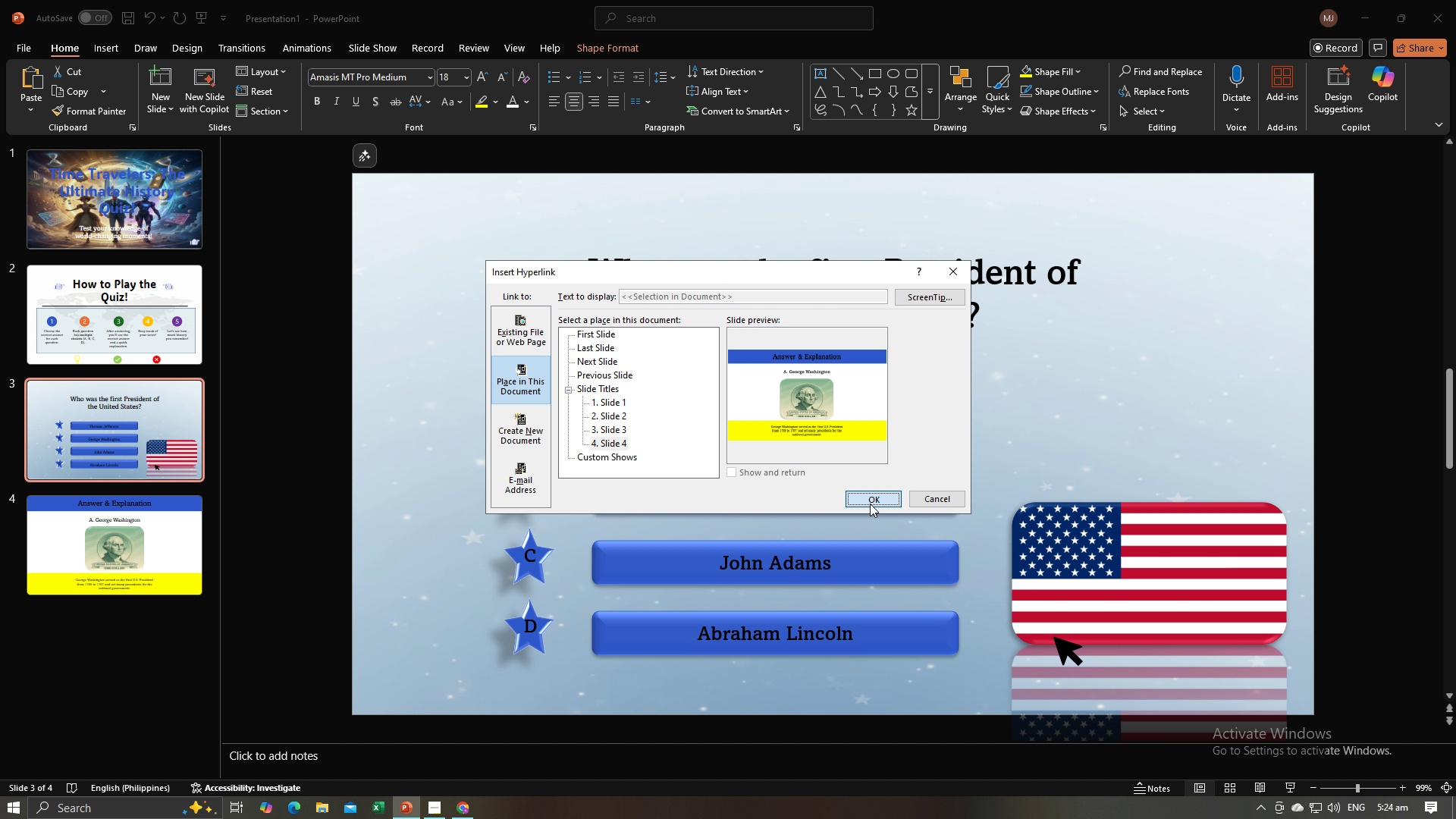 
left_click([870, 504])
 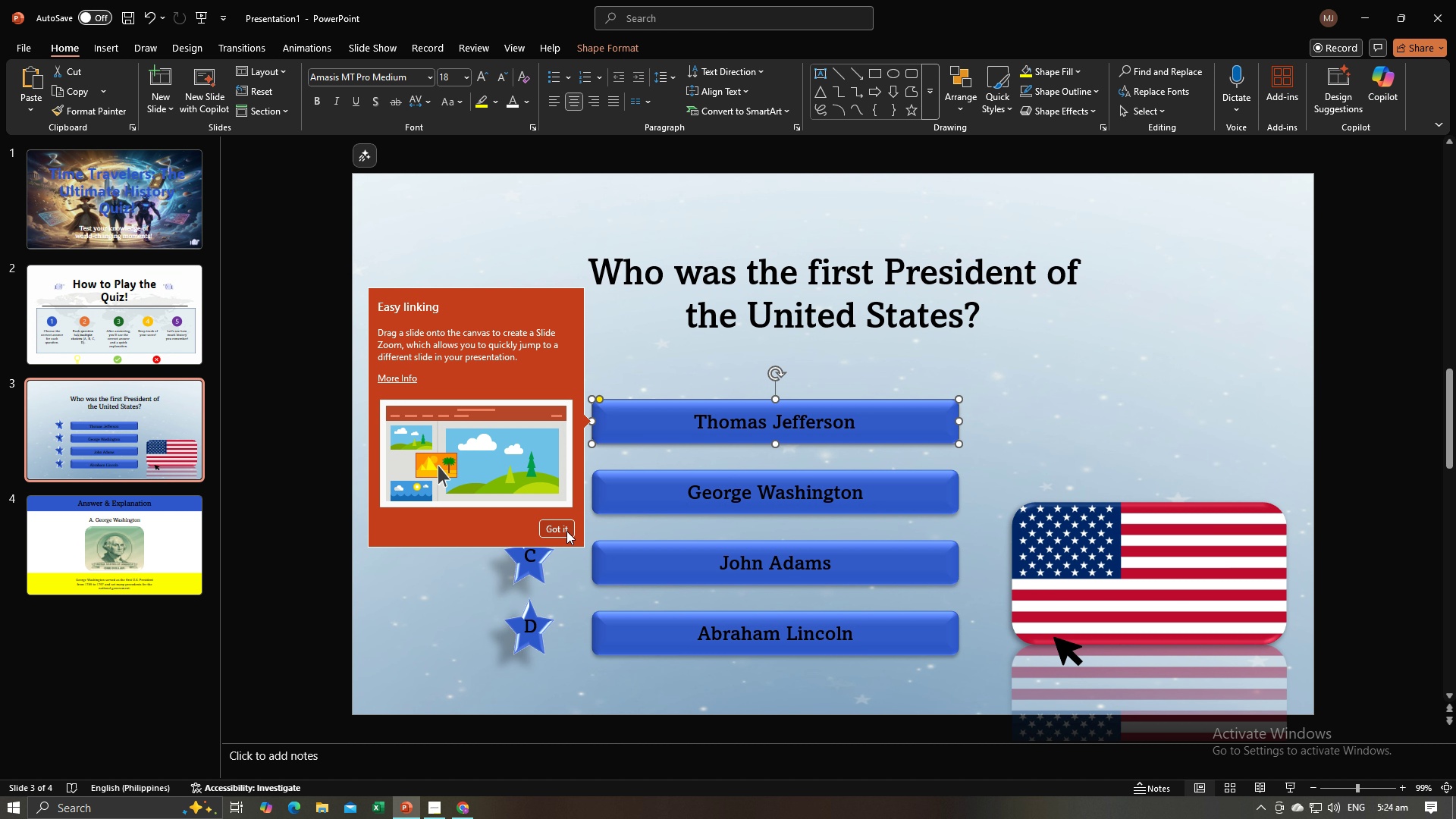 
left_click([566, 532])
 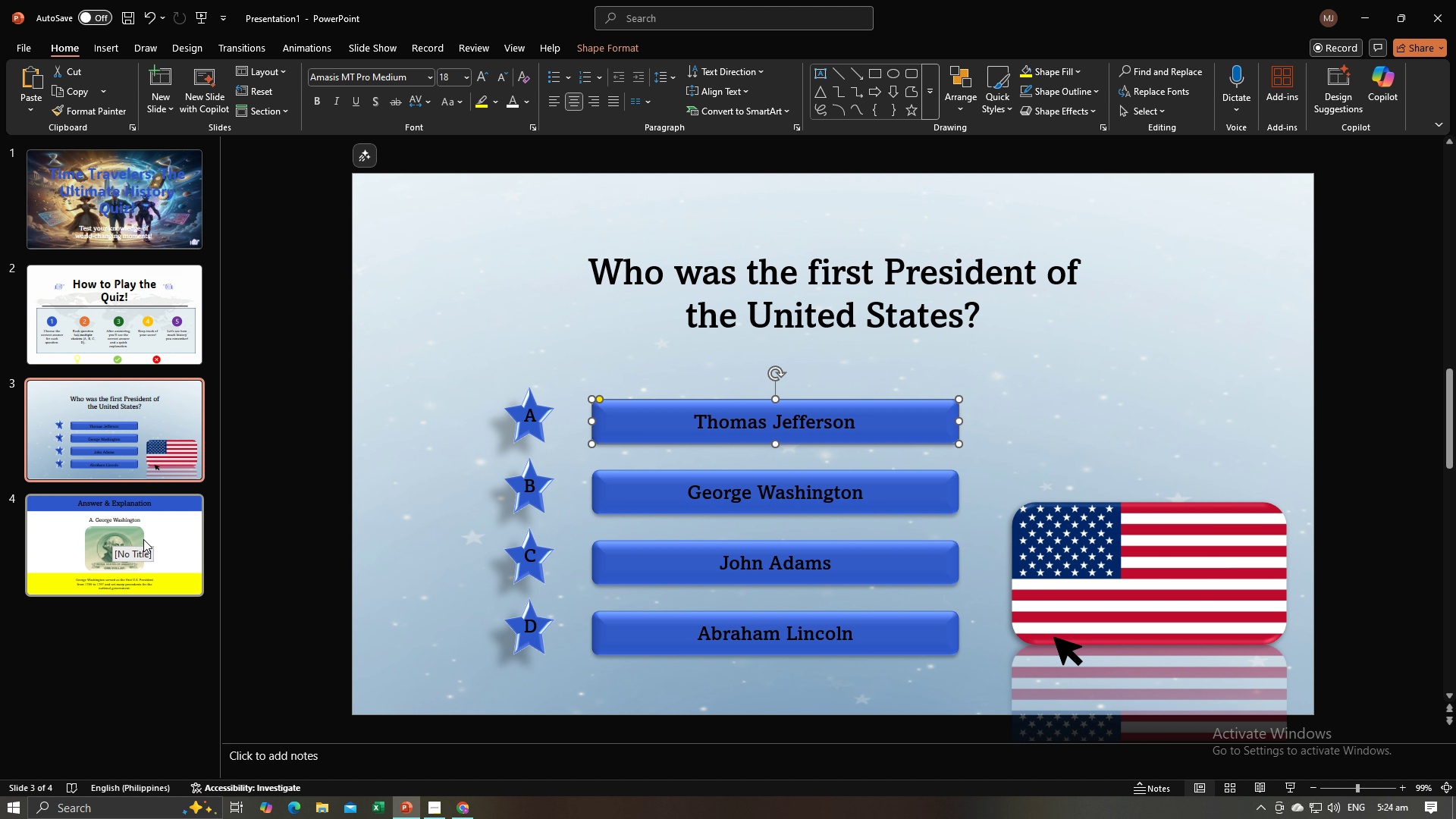 
left_click([143, 540])
 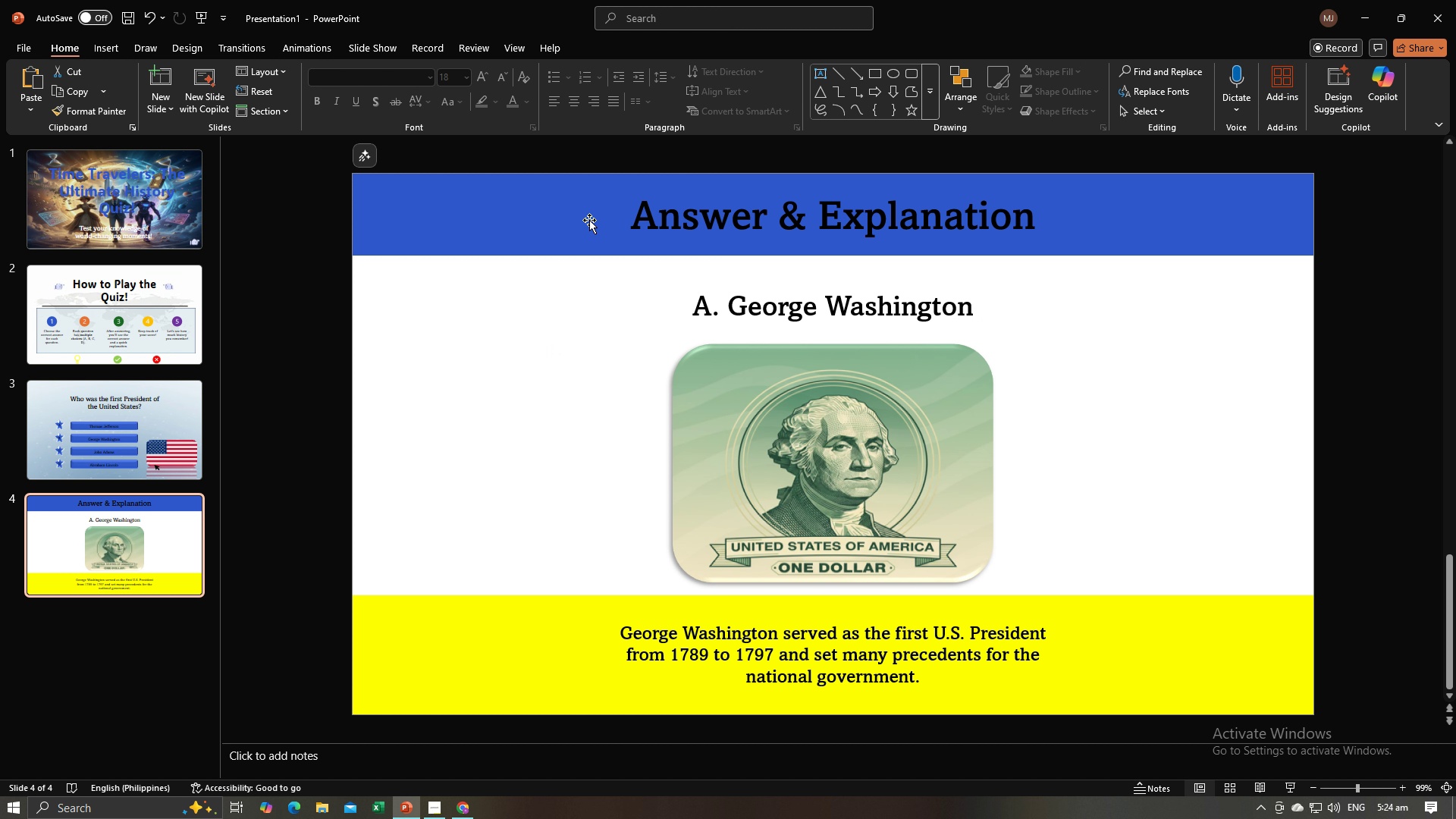 
left_click([589, 220])
 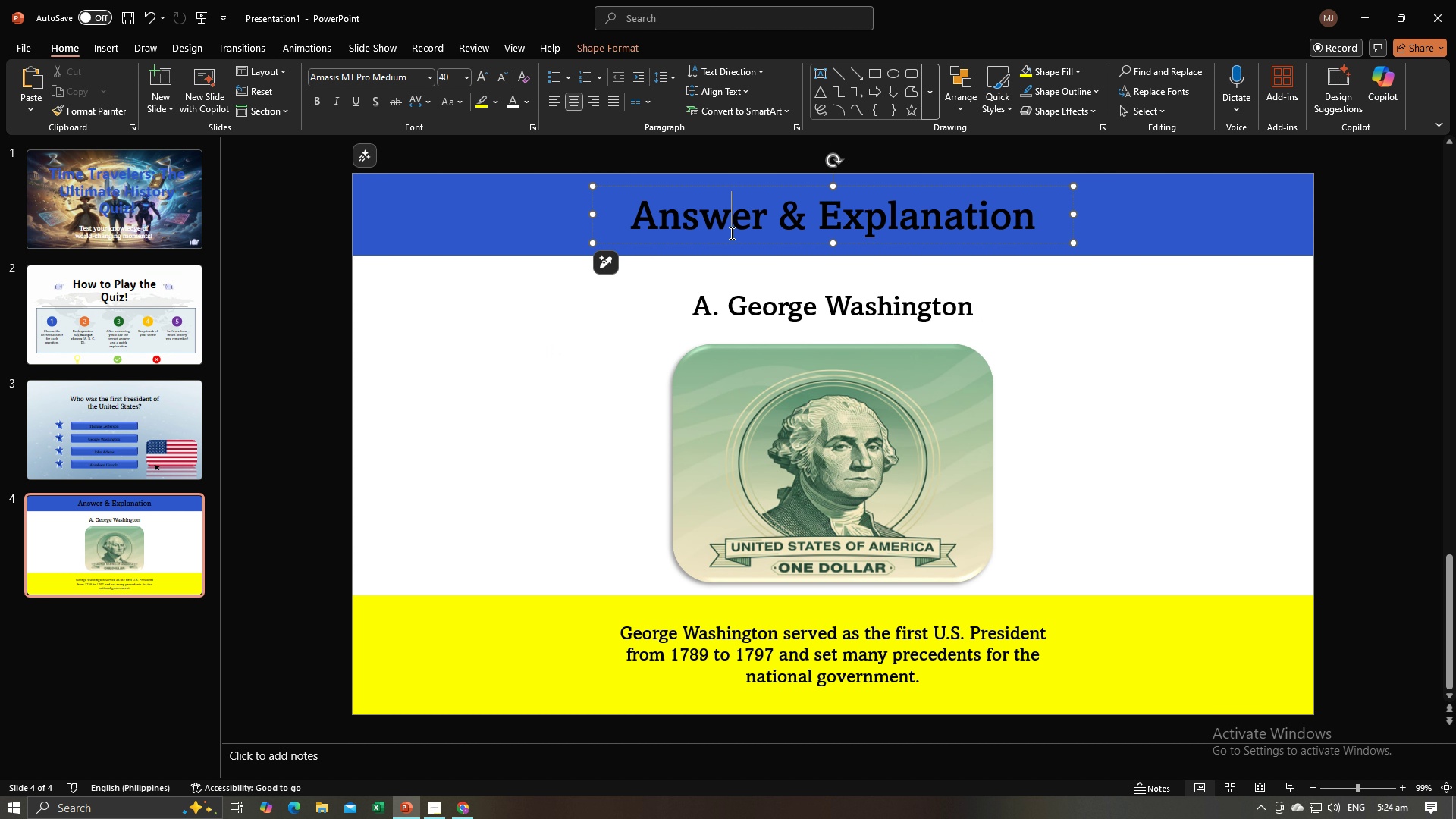 
left_click([730, 233])
 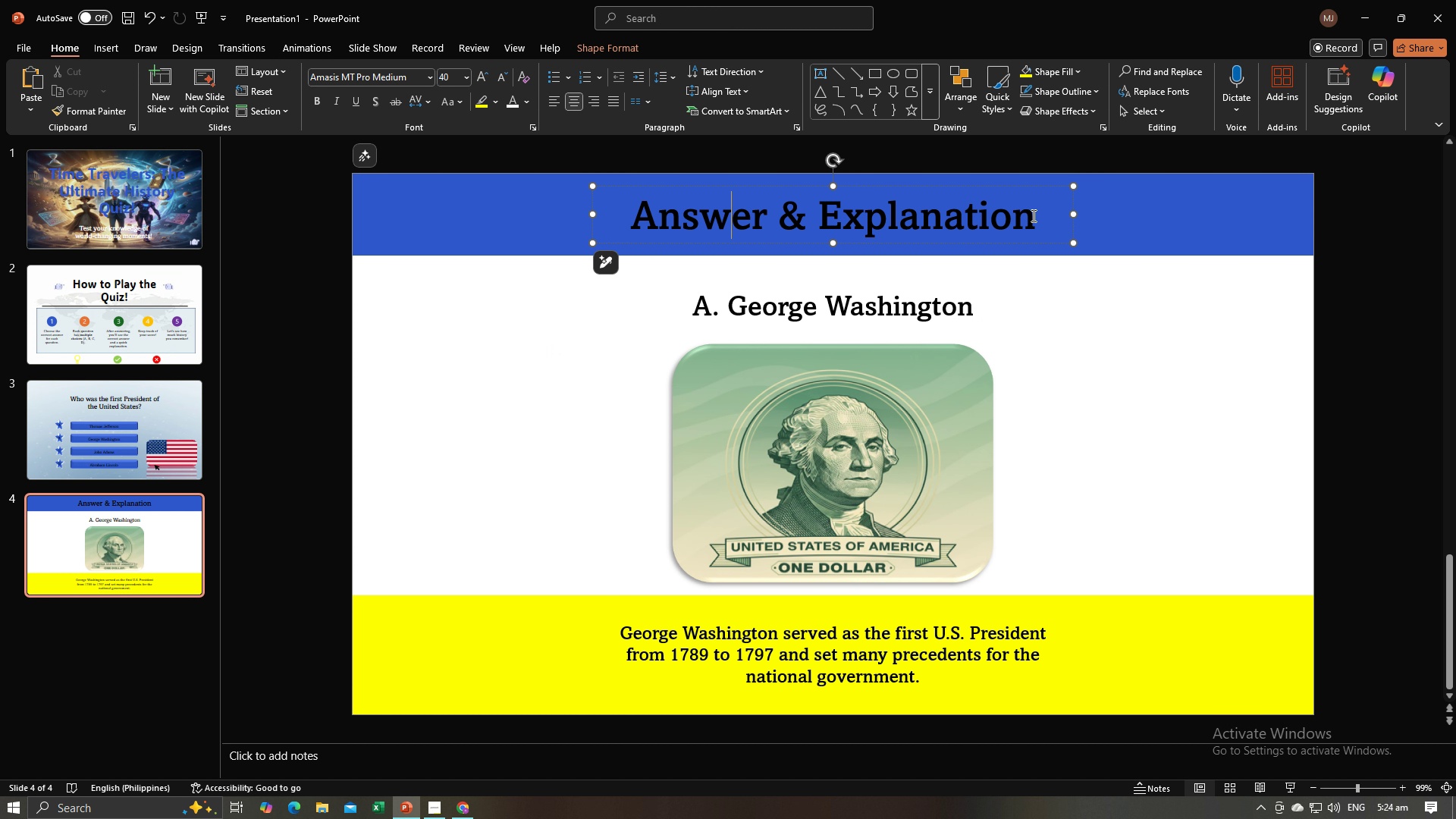 
left_click_drag(start_coordinate=[1032, 217], to_coordinate=[660, 218])
 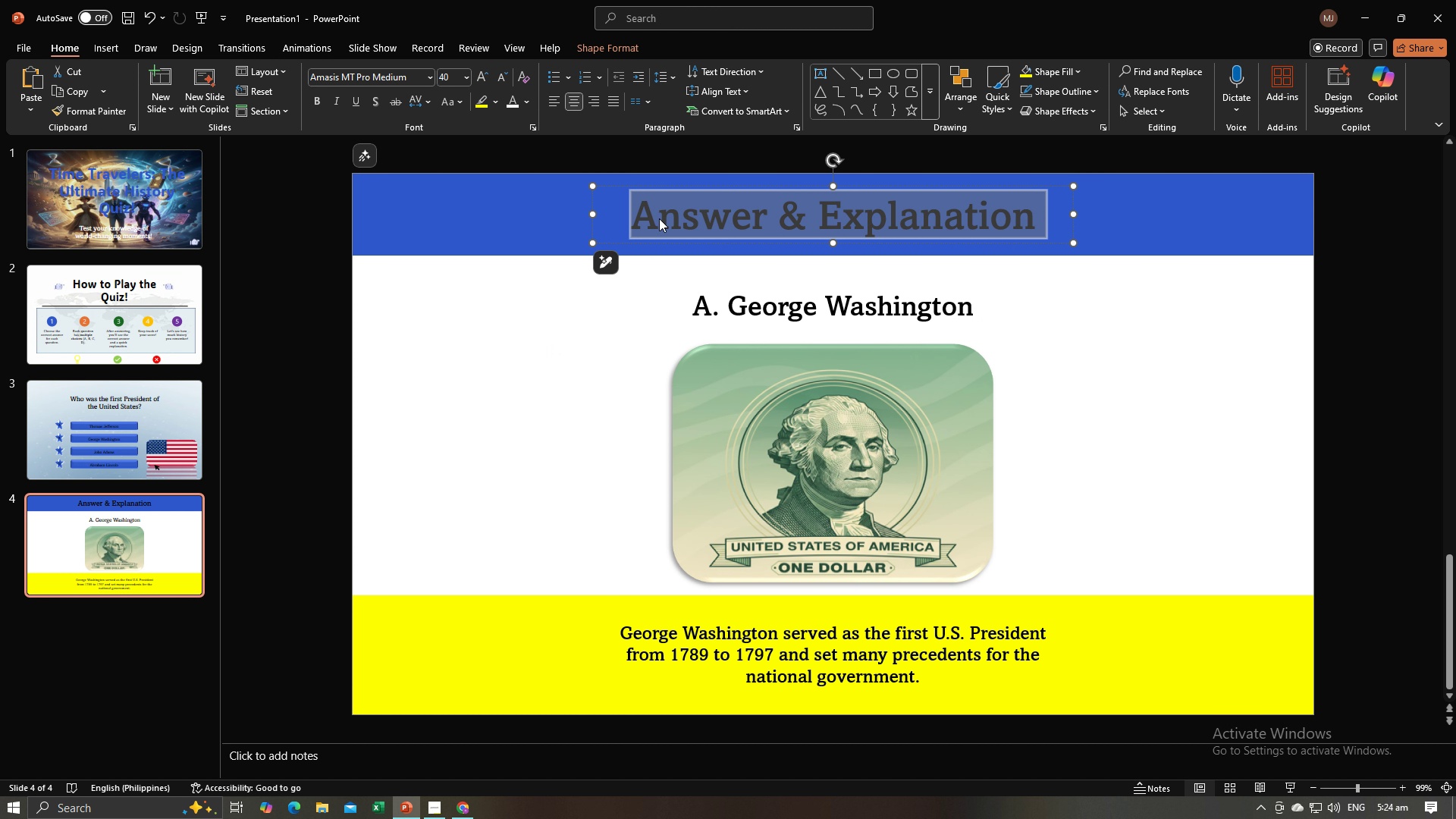 
type(Correct)
 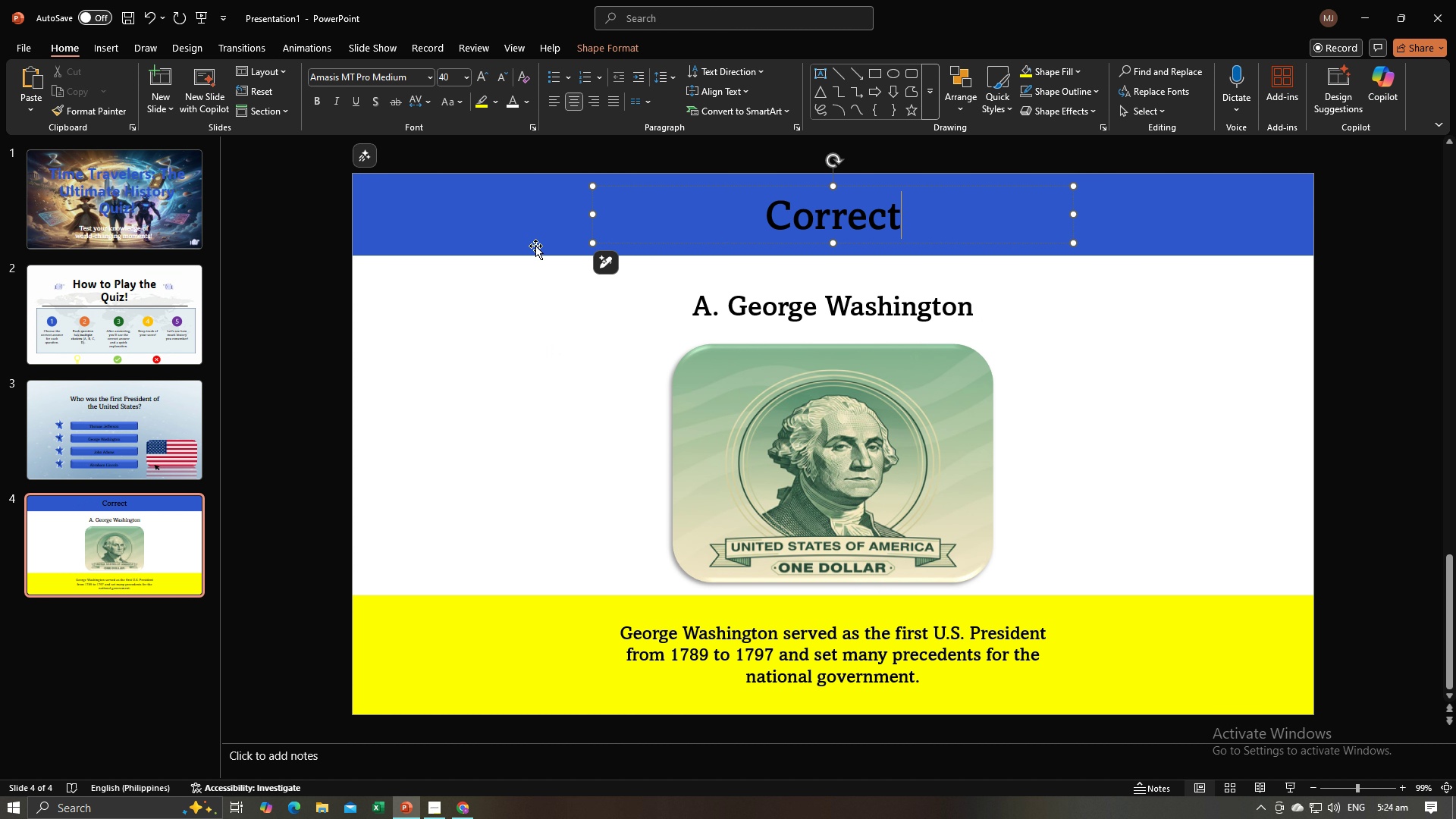 
left_click([513, 231])
 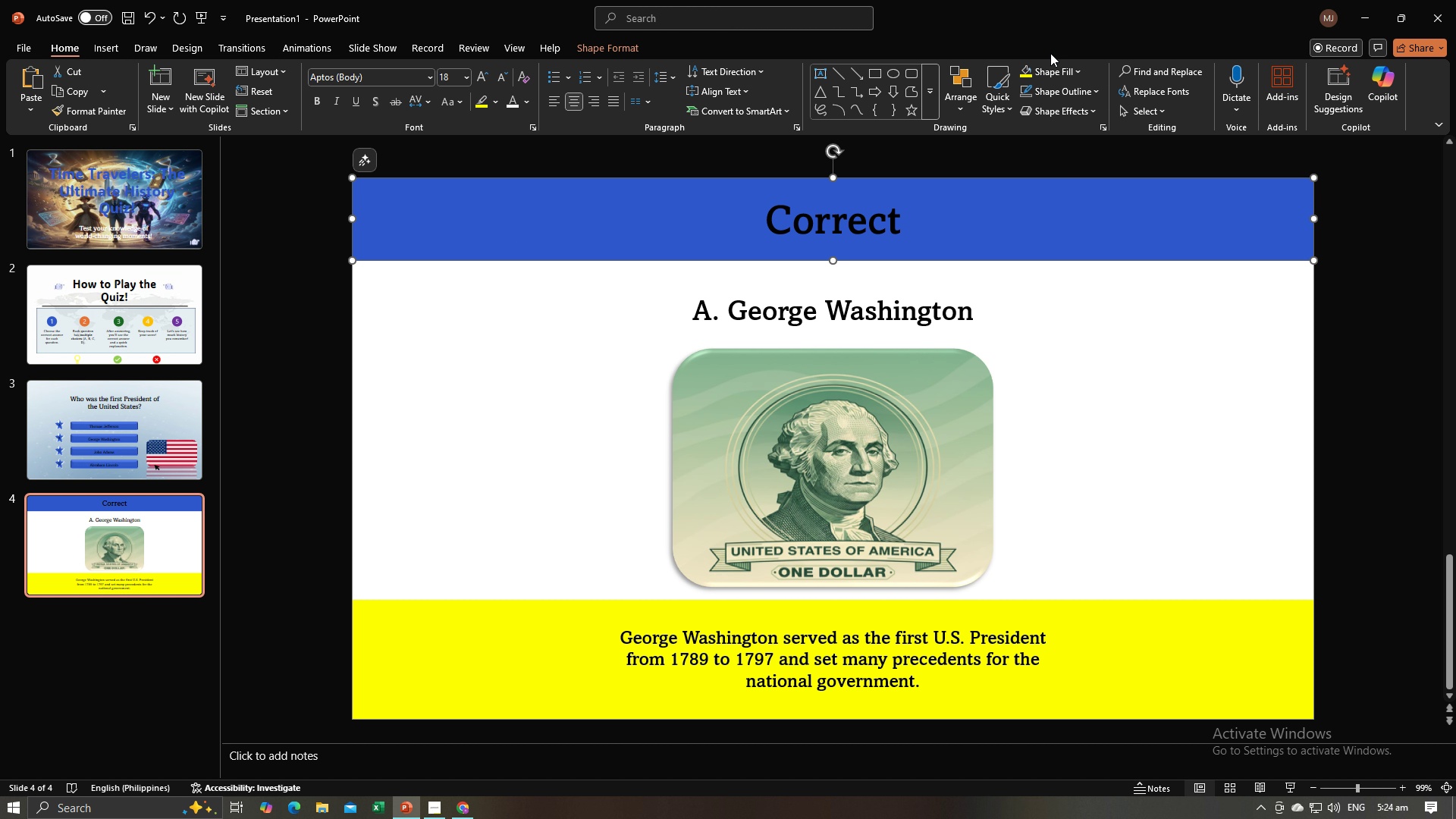 
left_click([1057, 67])
 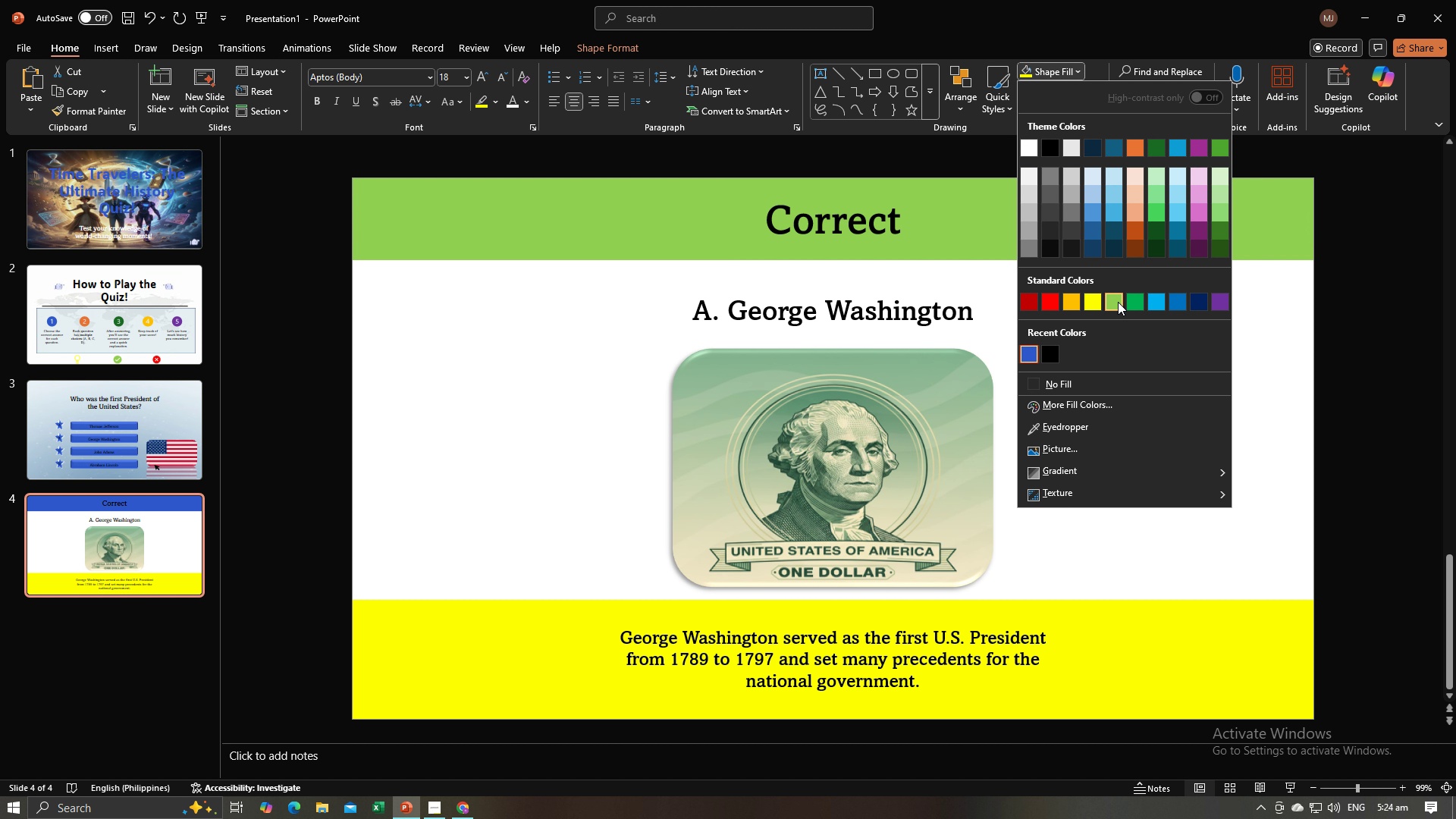 
left_click([1118, 302])
 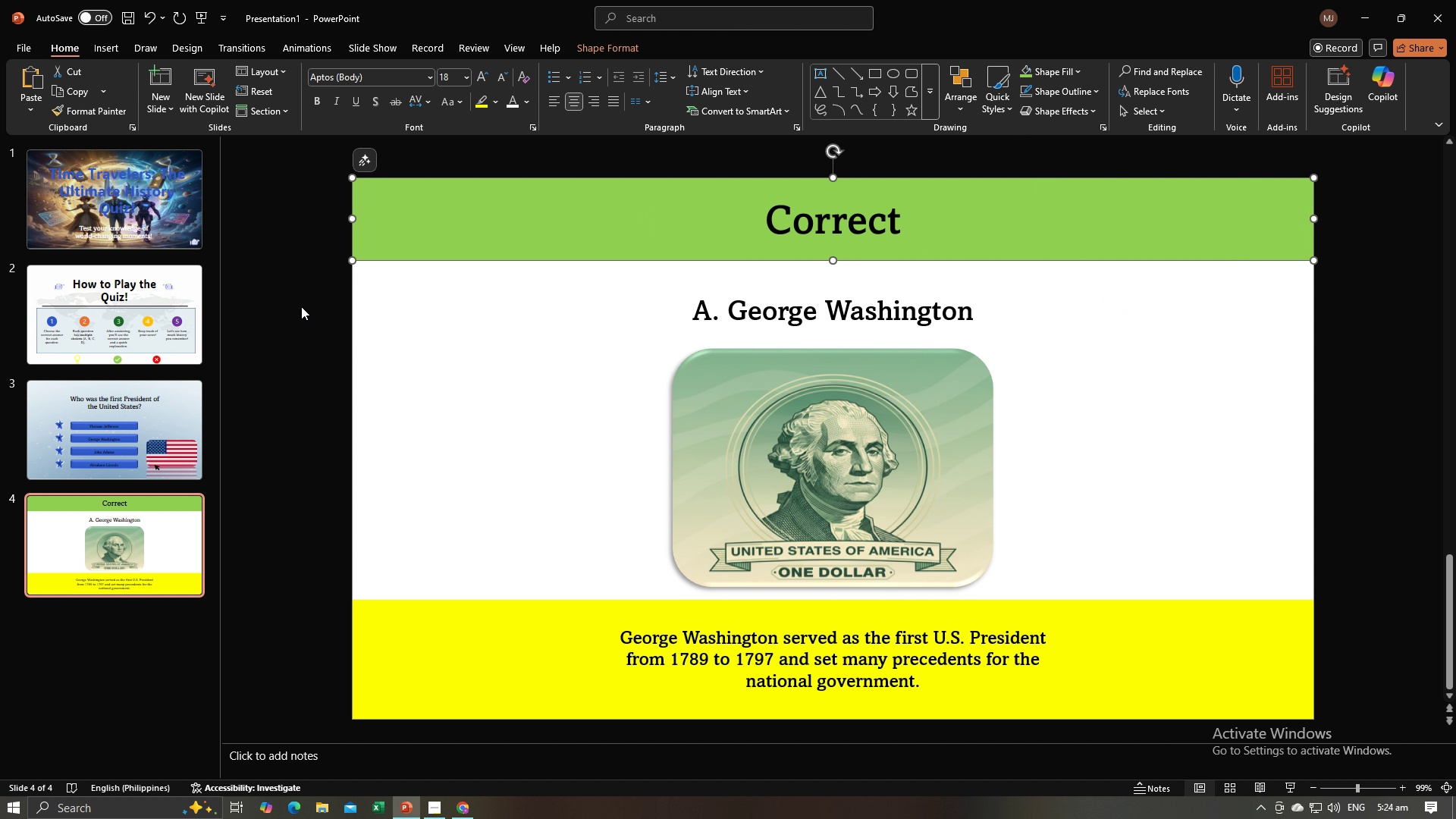 
wait(5.41)
 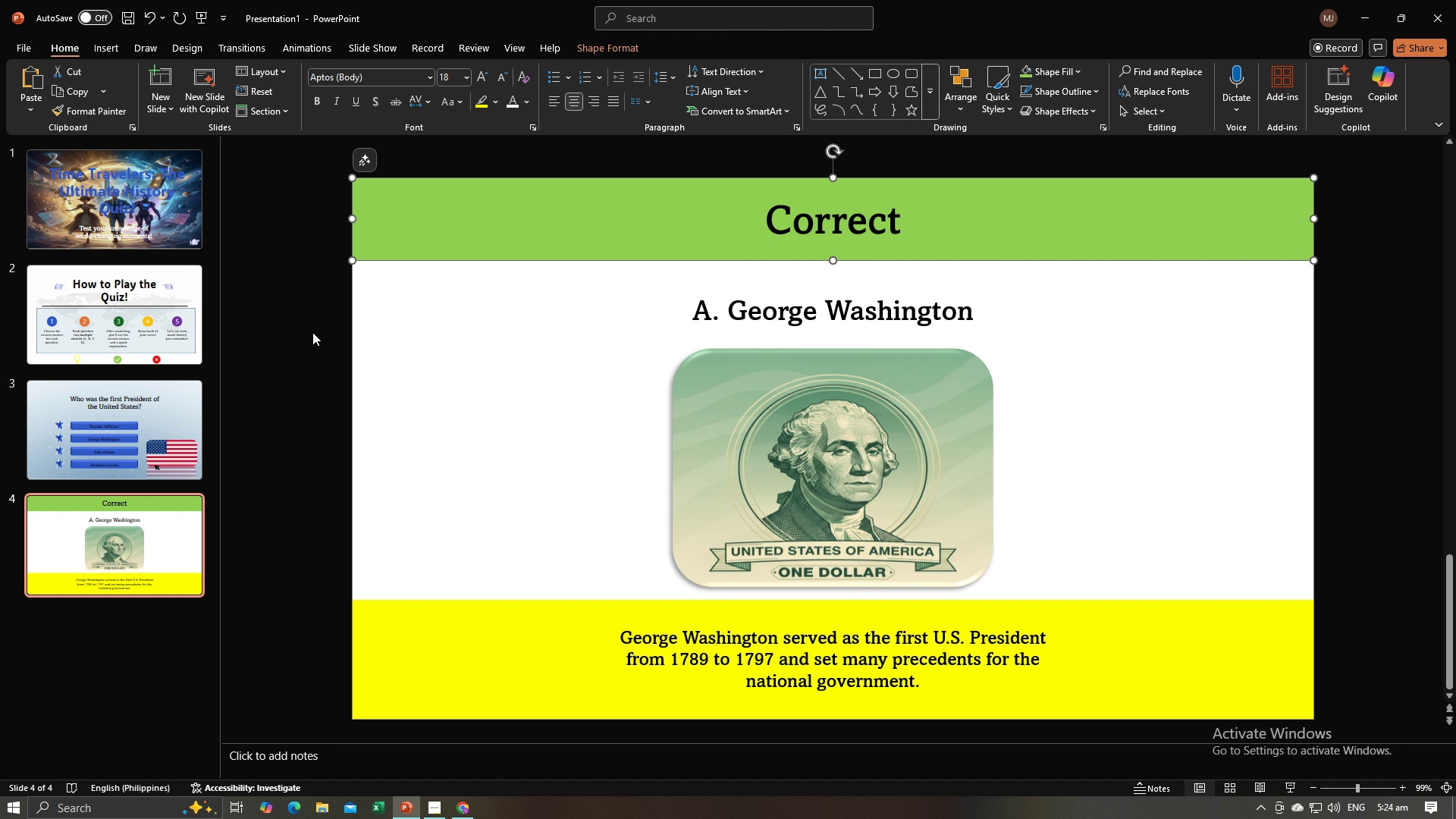 
left_click([298, 367])
 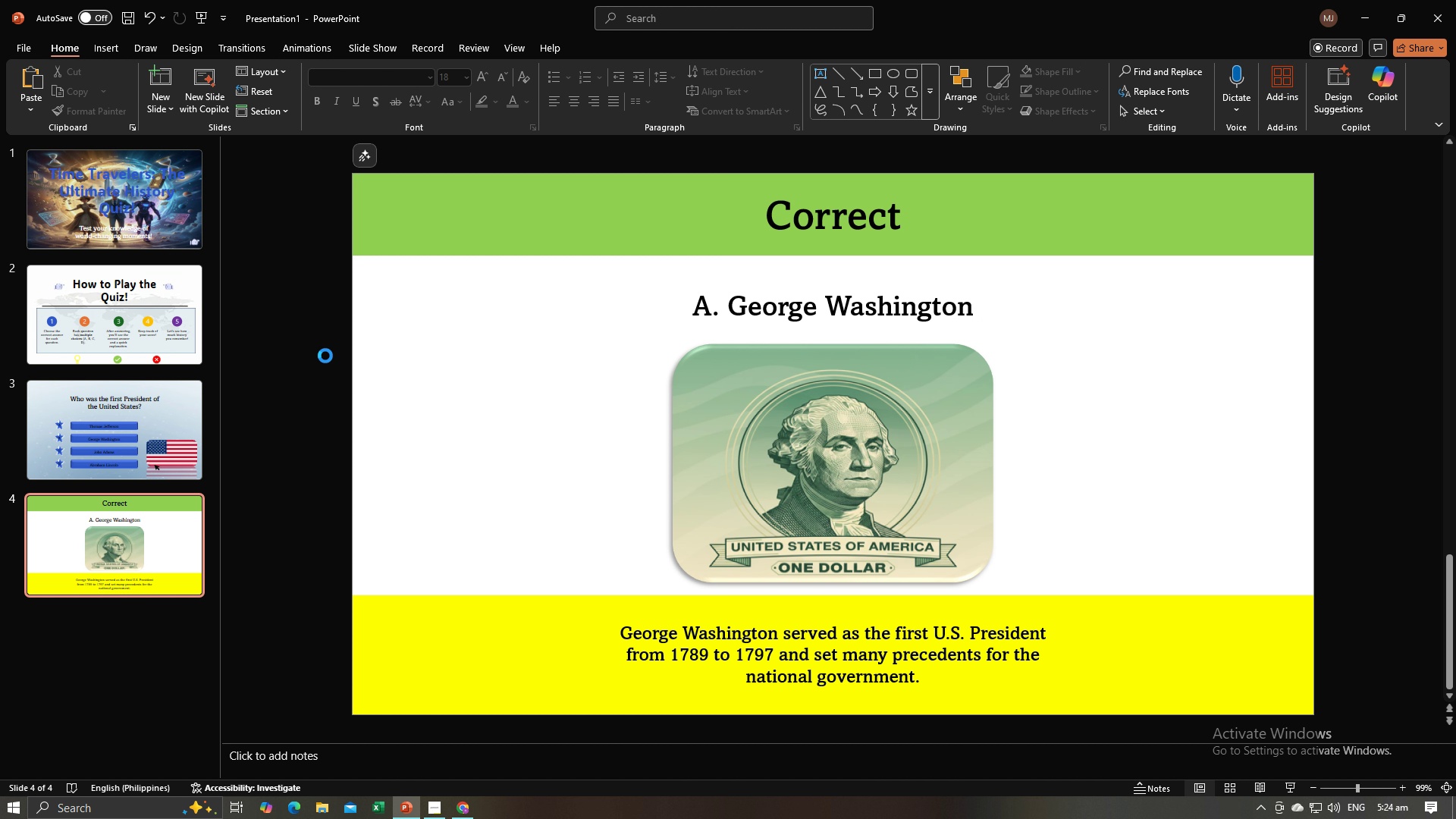 
key(Control+Z)
 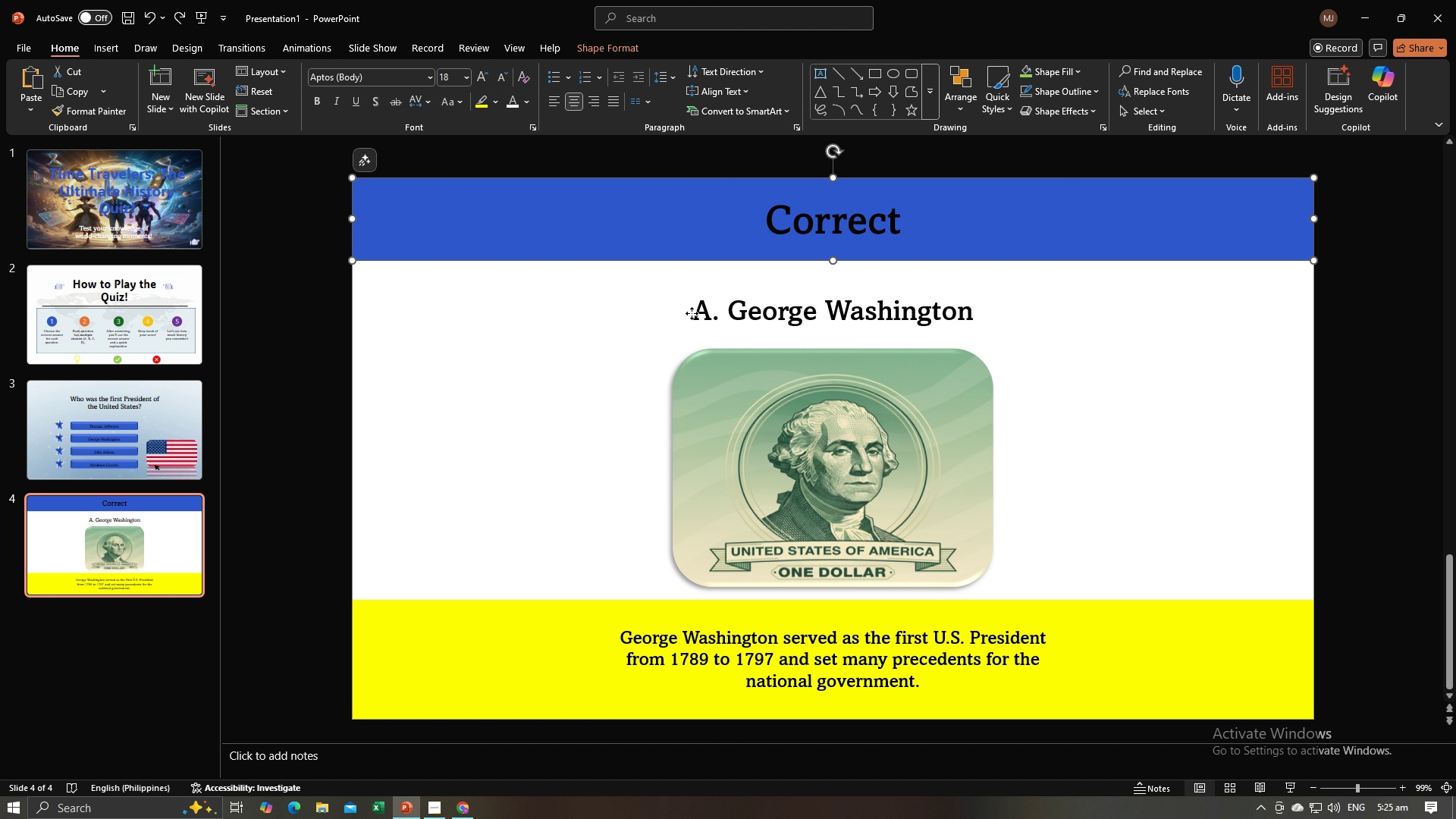 
left_click([692, 313])
 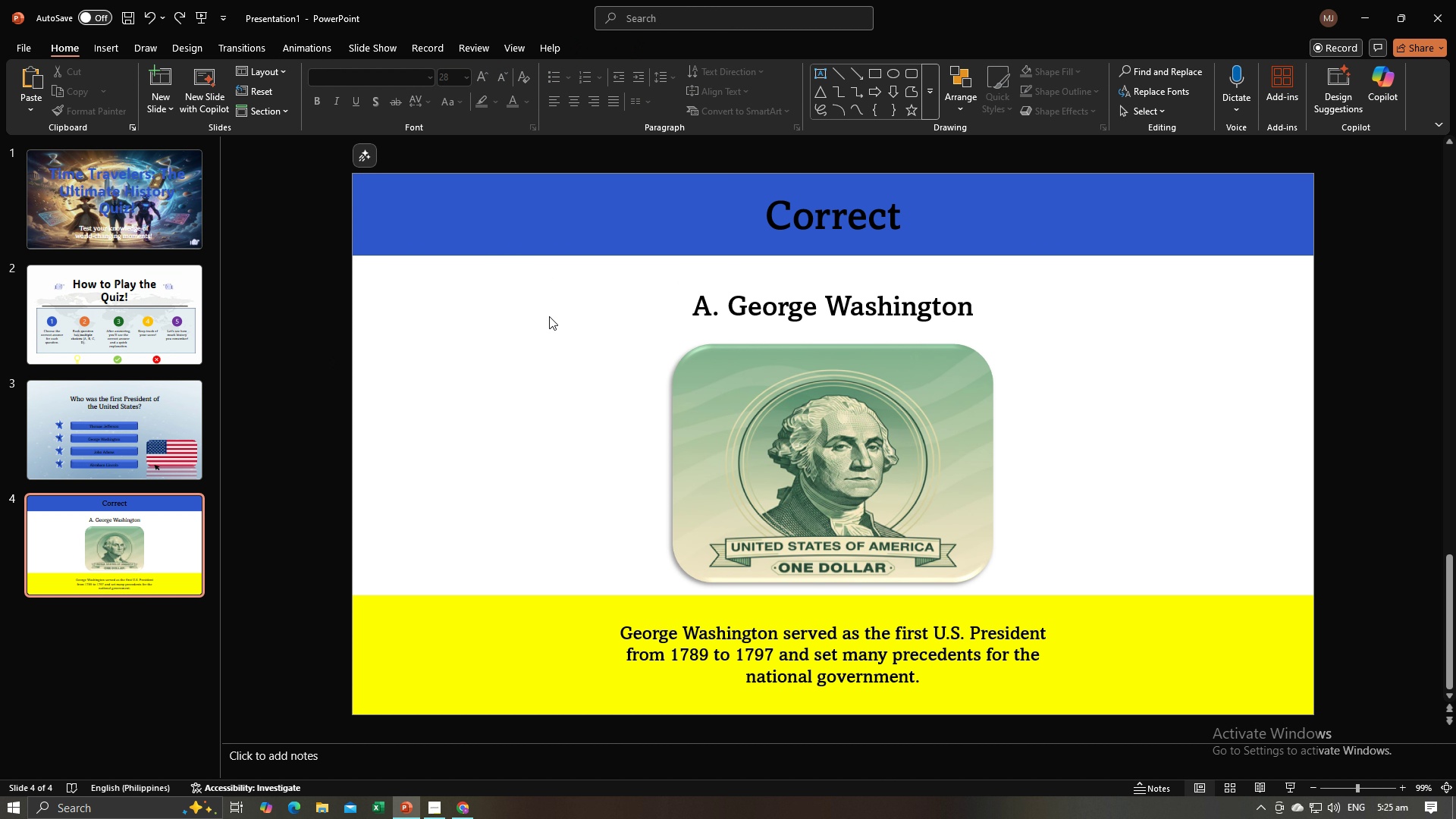 
left_click([549, 316])
 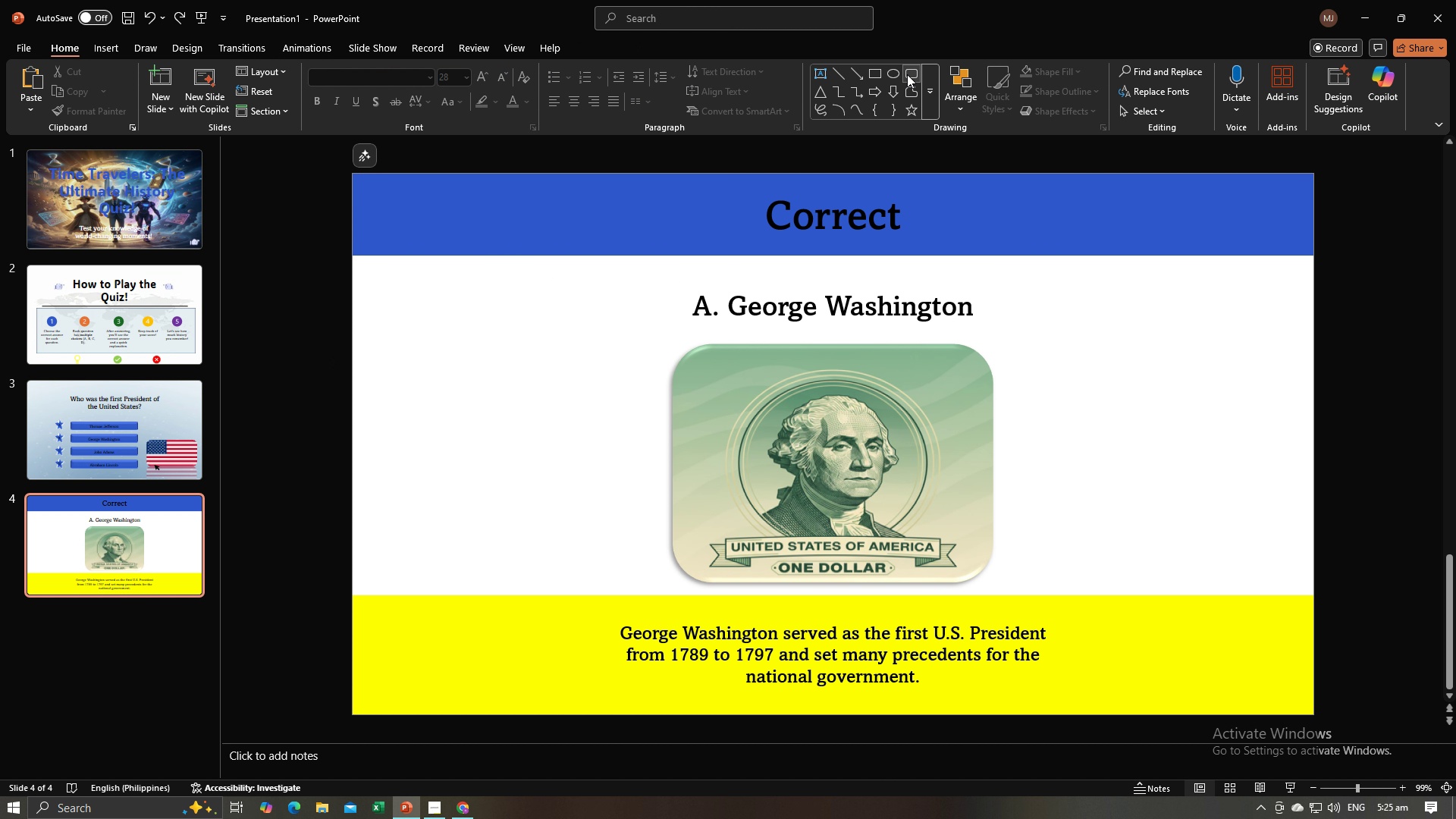 
left_click([907, 74])
 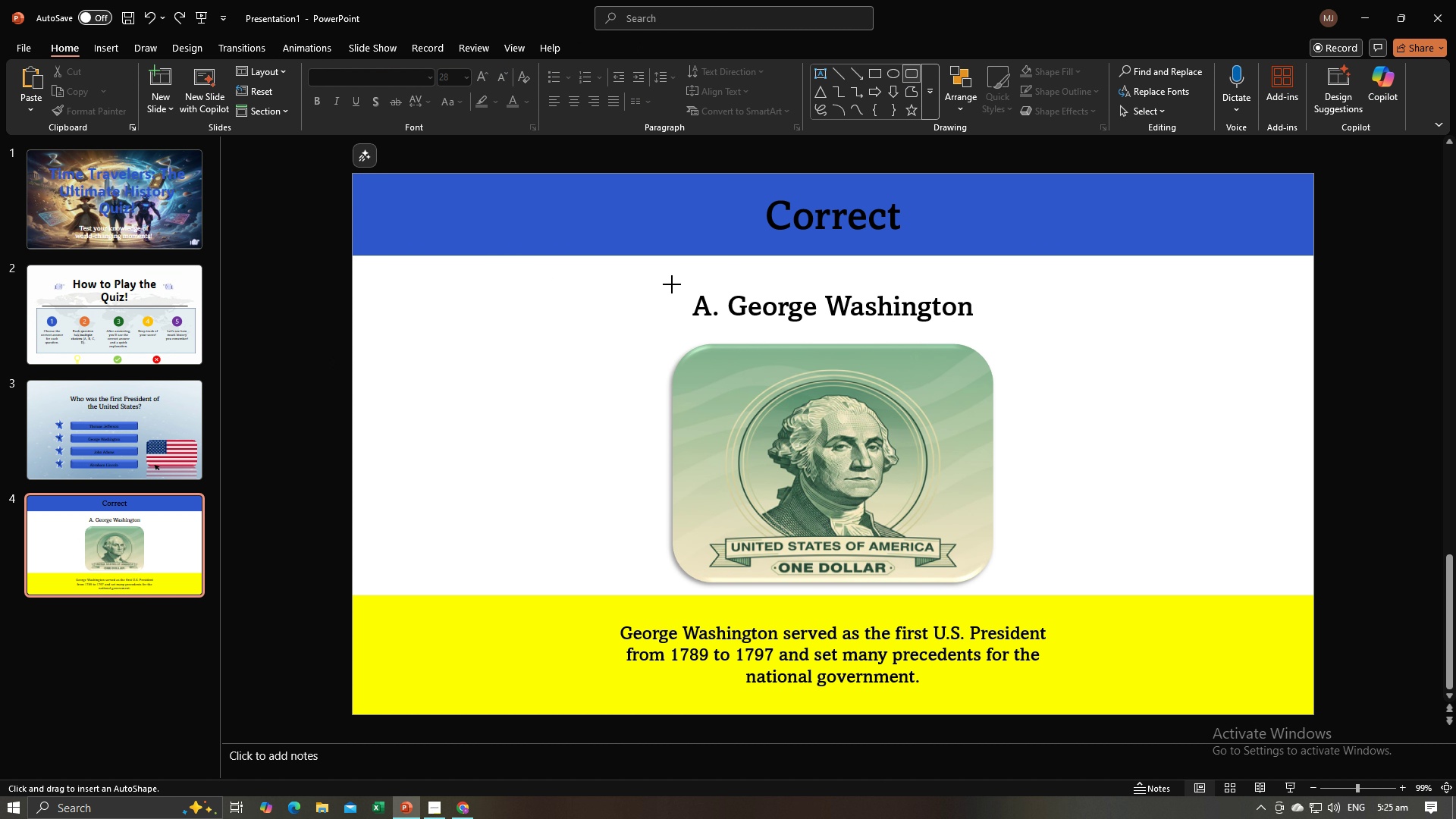 
left_click_drag(start_coordinate=[672, 284], to_coordinate=[990, 328])
 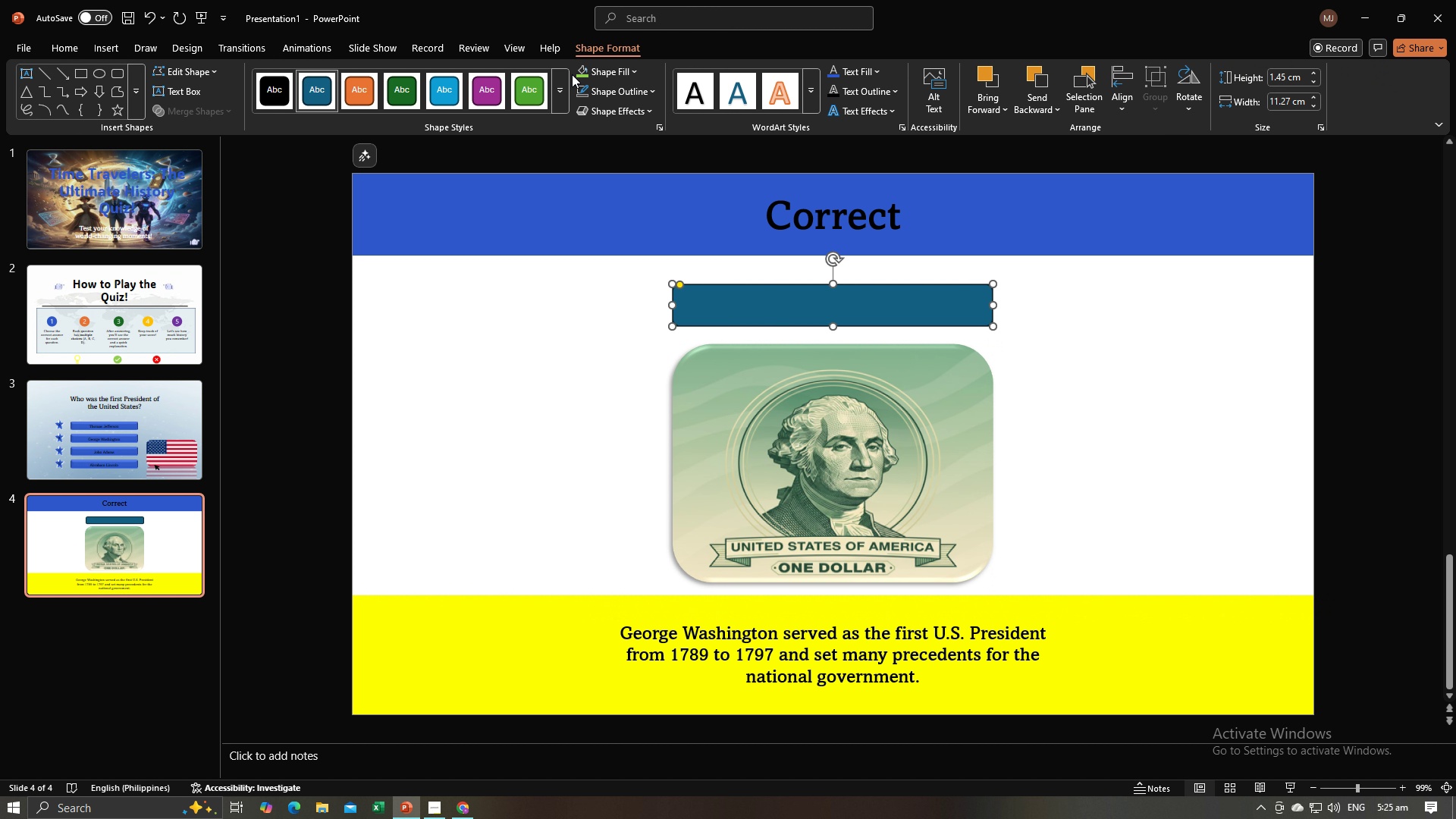 
left_click([577, 71])
 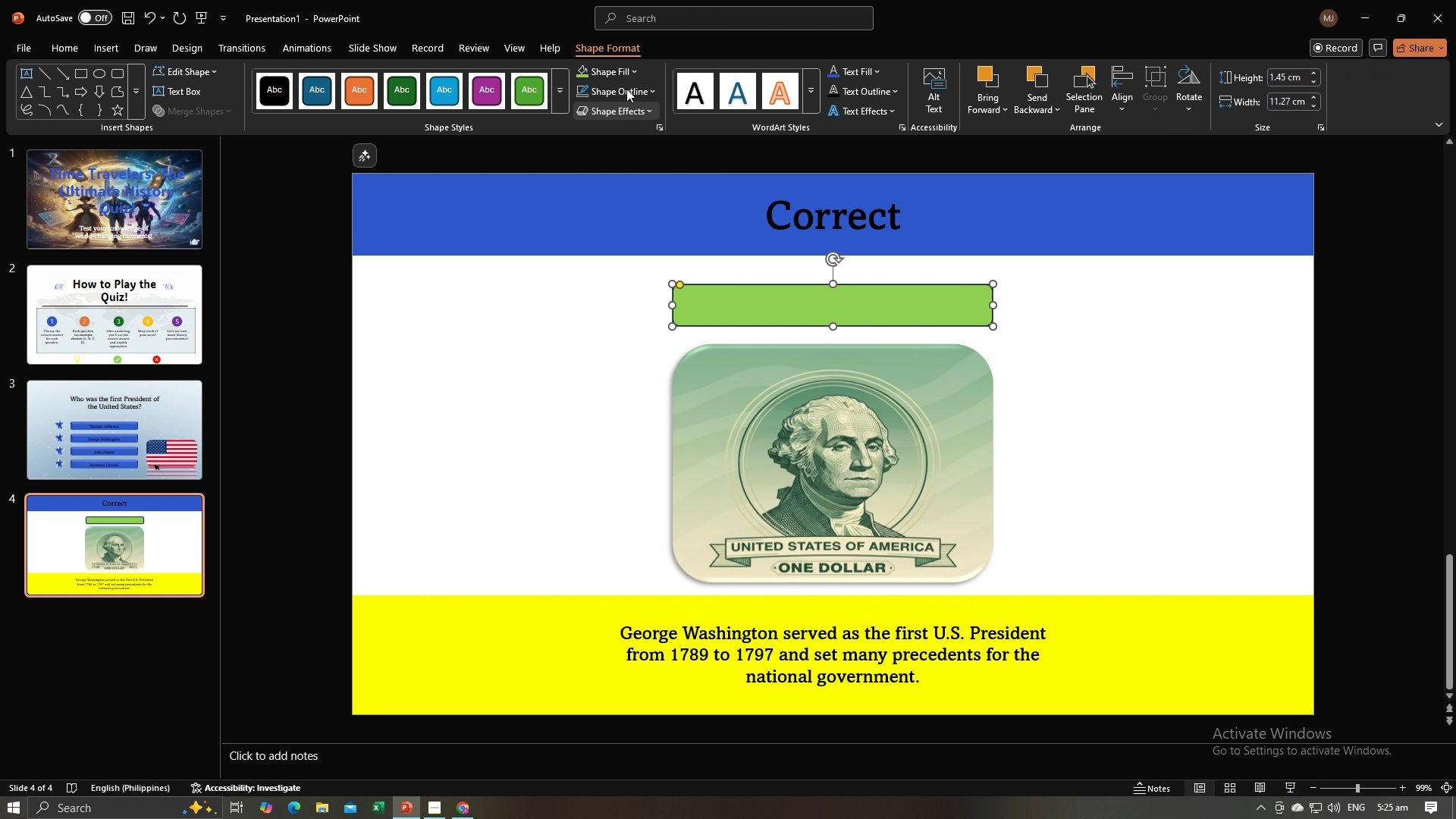 
left_click([627, 85])
 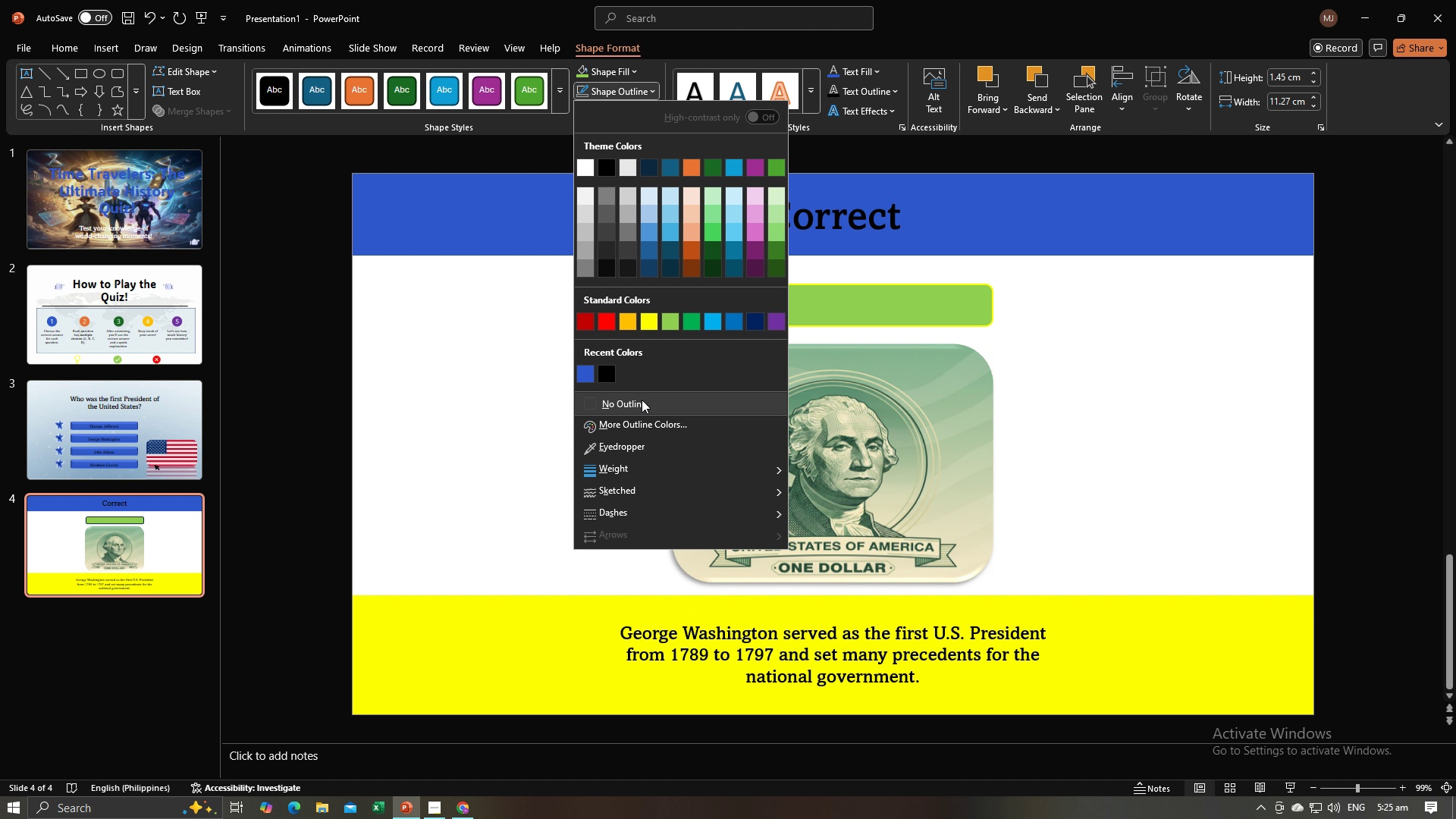 
left_click([642, 400])
 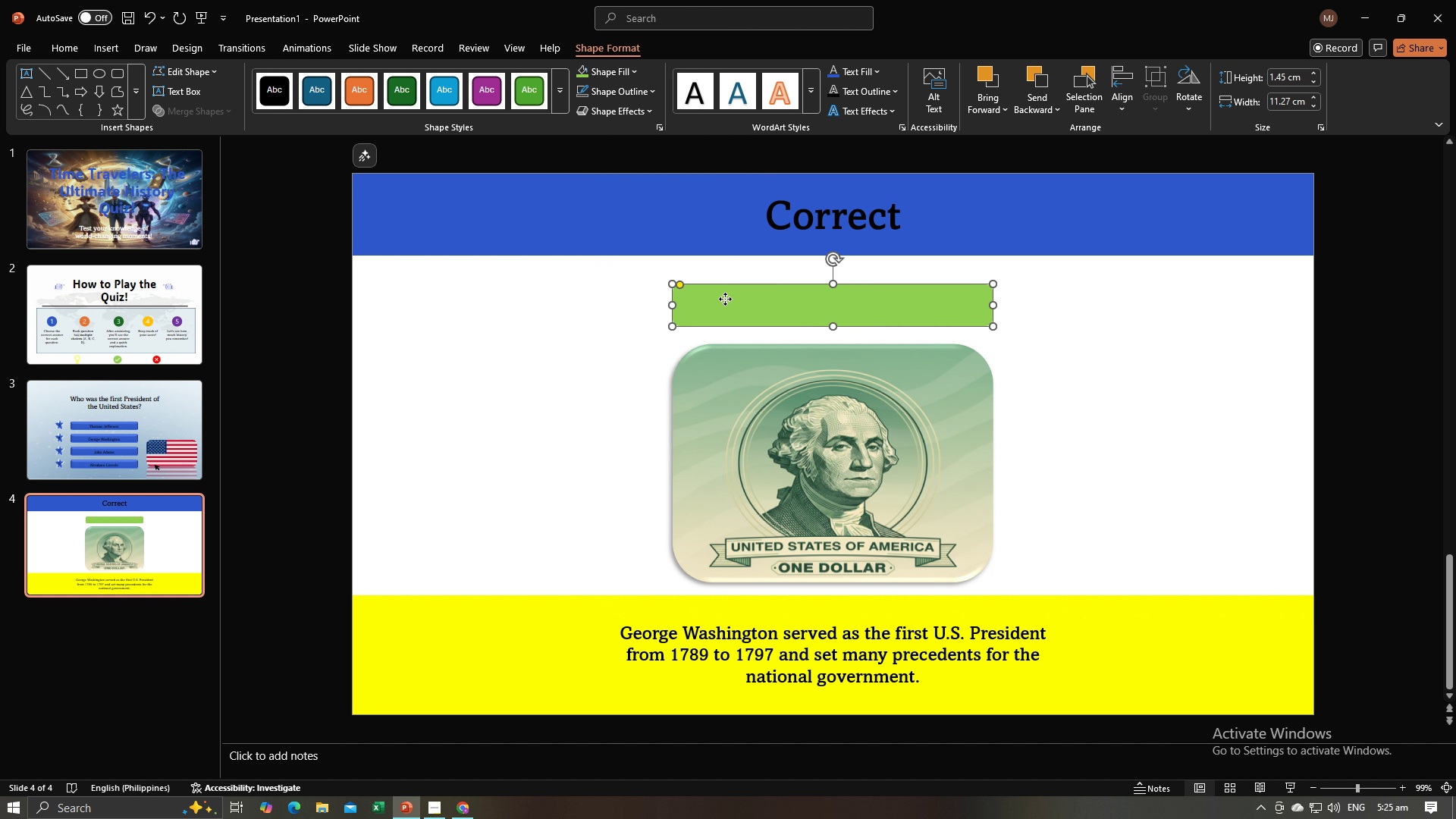 
left_click([725, 299])
 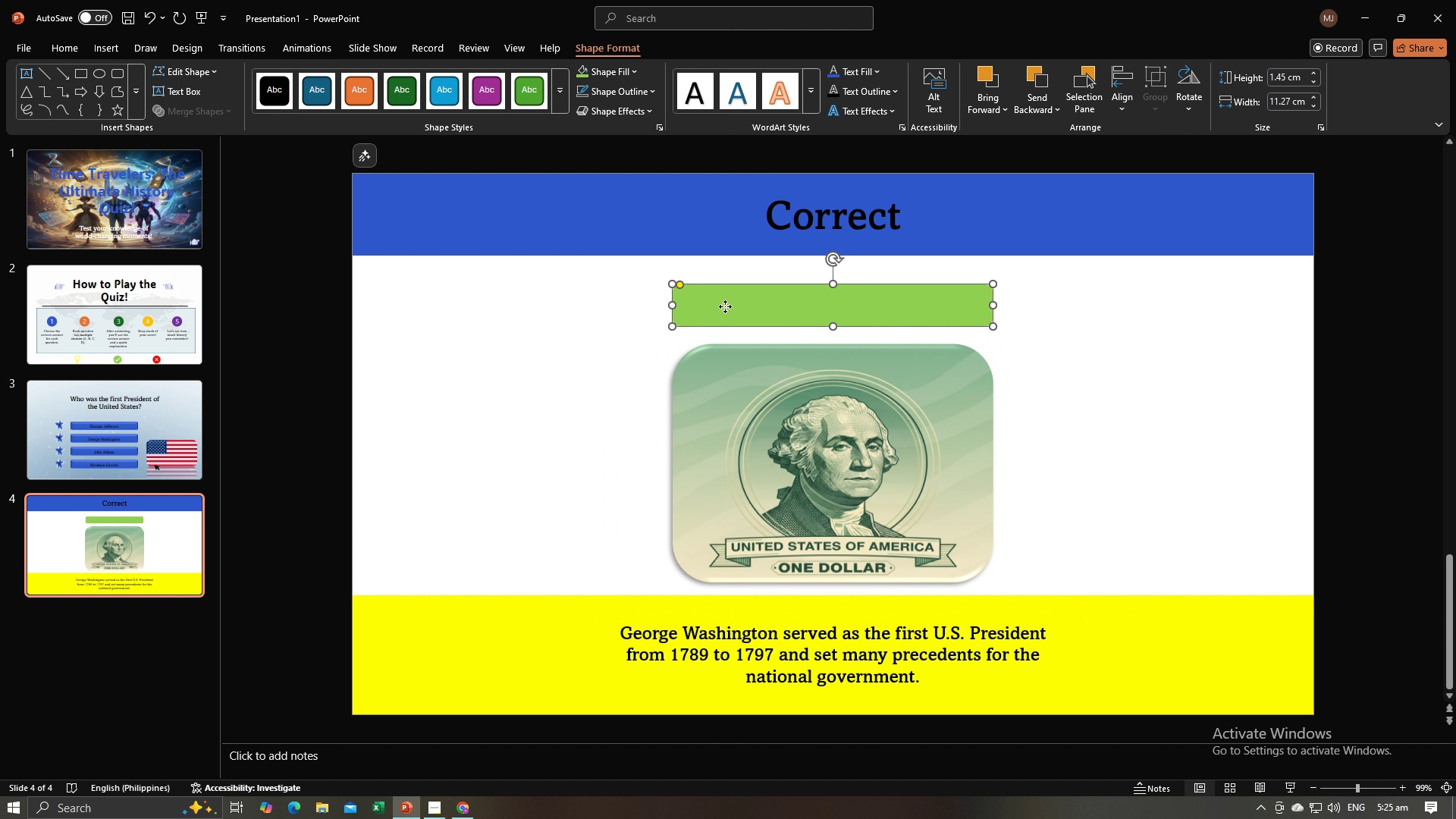 
left_click_drag(start_coordinate=[721, 306], to_coordinate=[874, 305])
 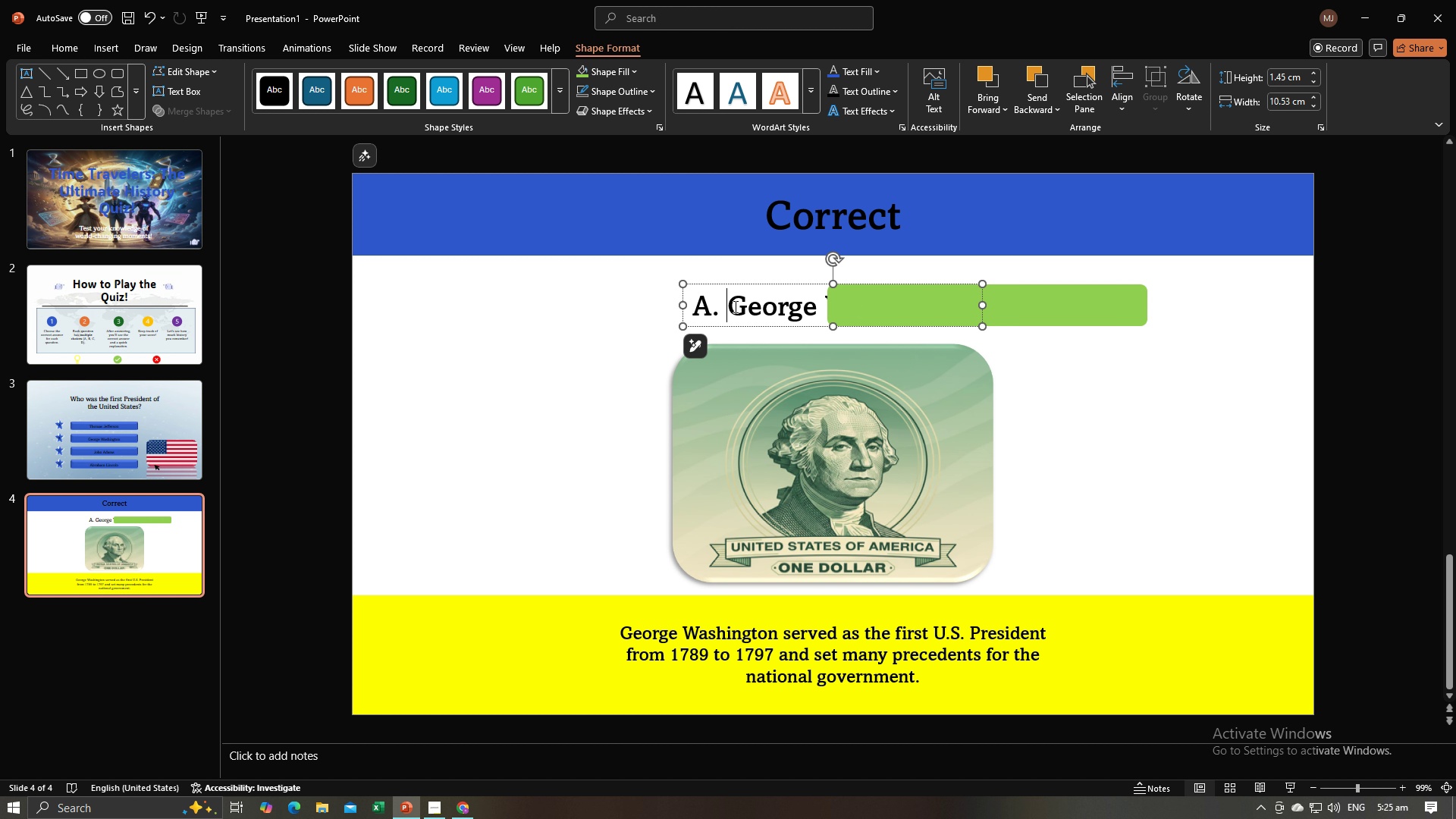 
left_click([734, 306])
 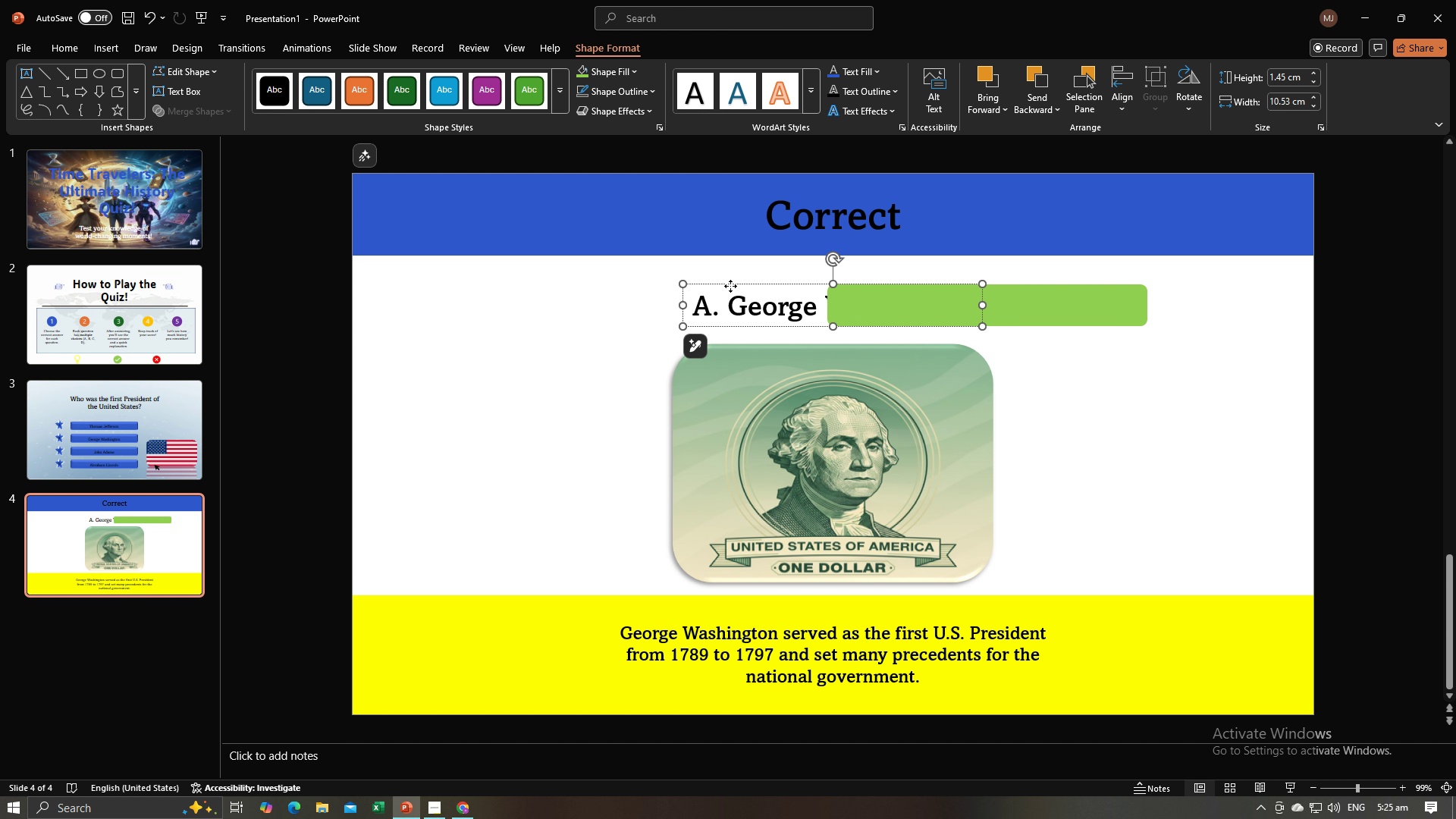 
left_click([730, 286])
 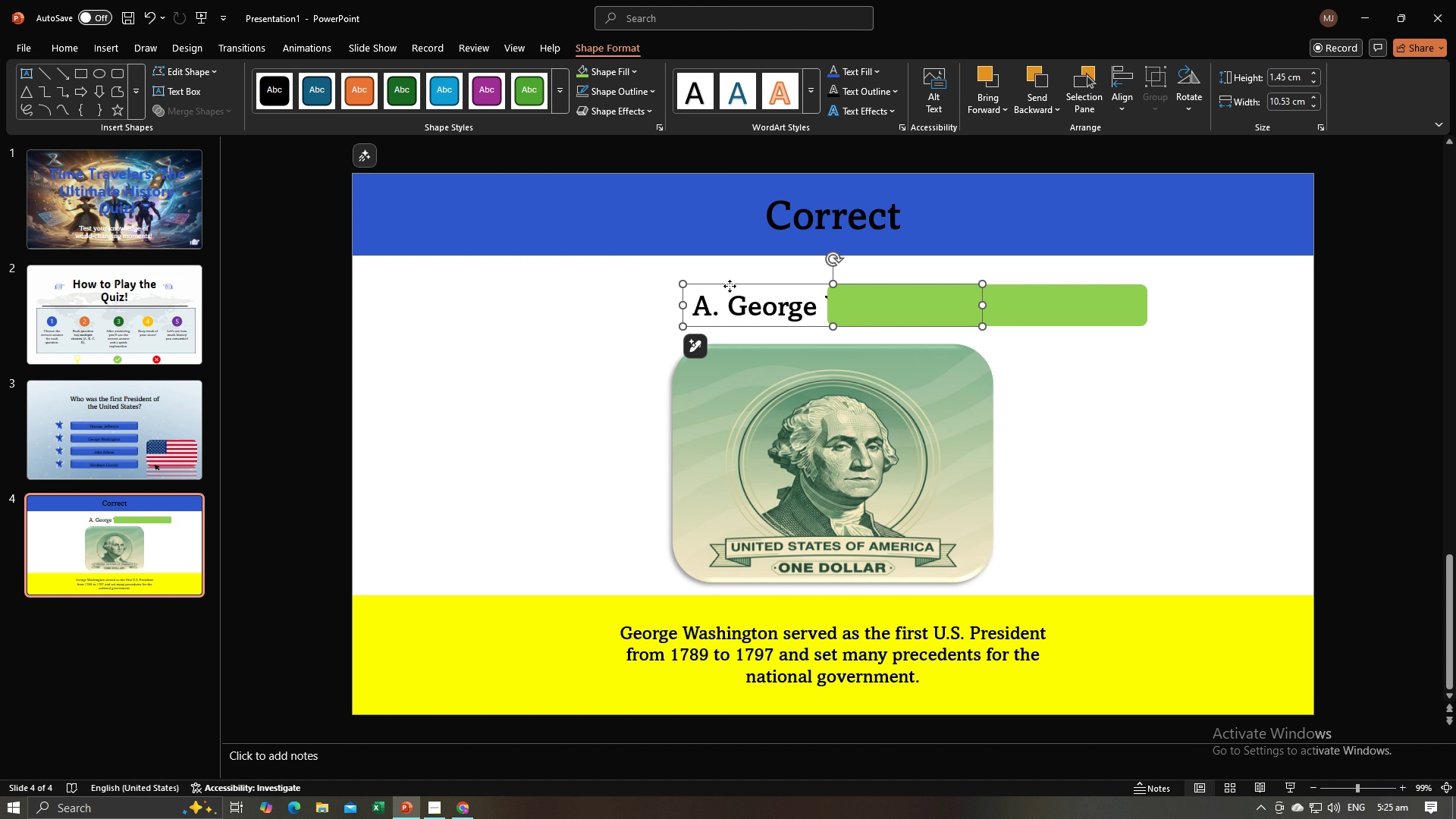 
right_click([730, 286])
 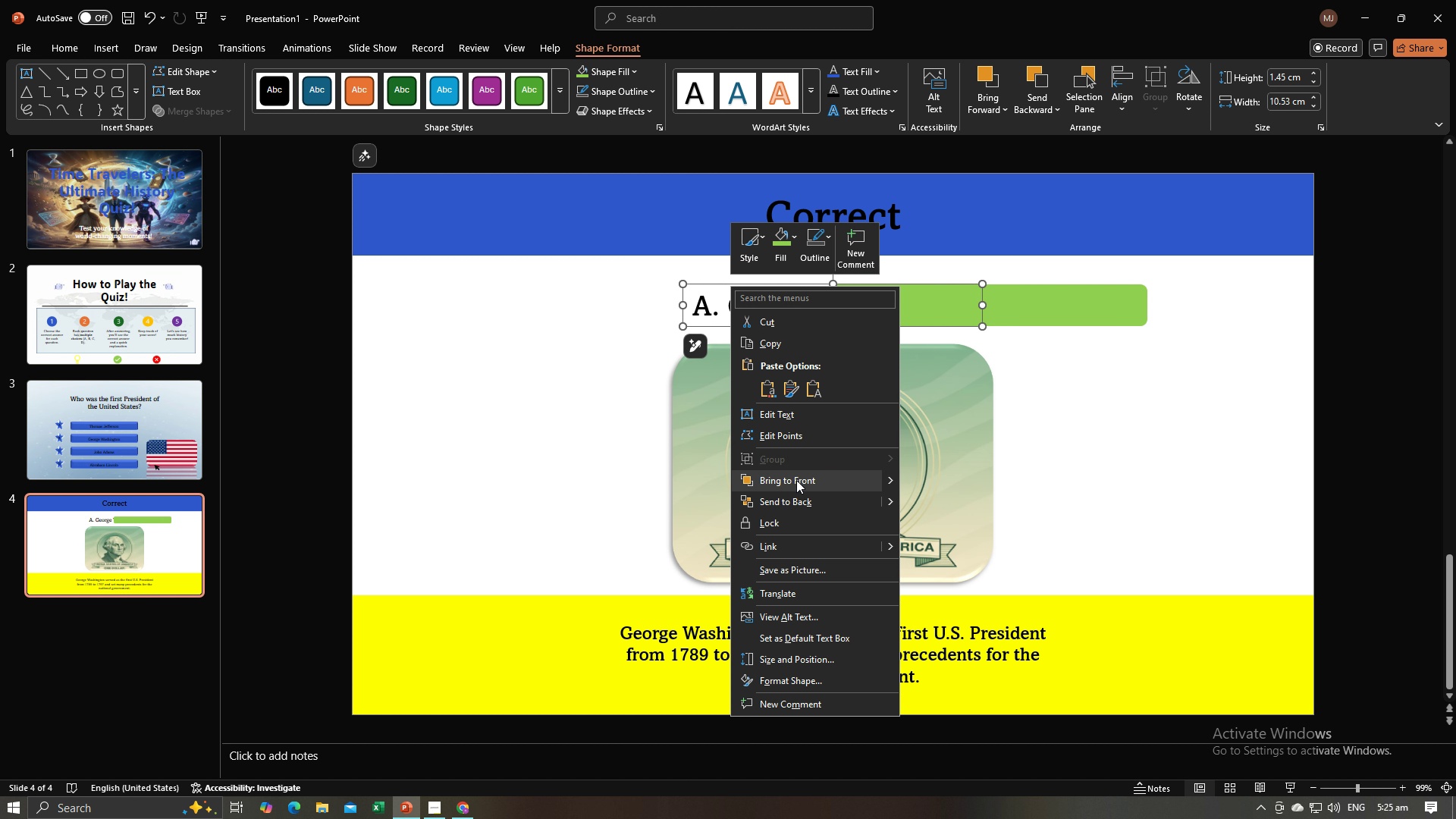 
left_click([796, 480])
 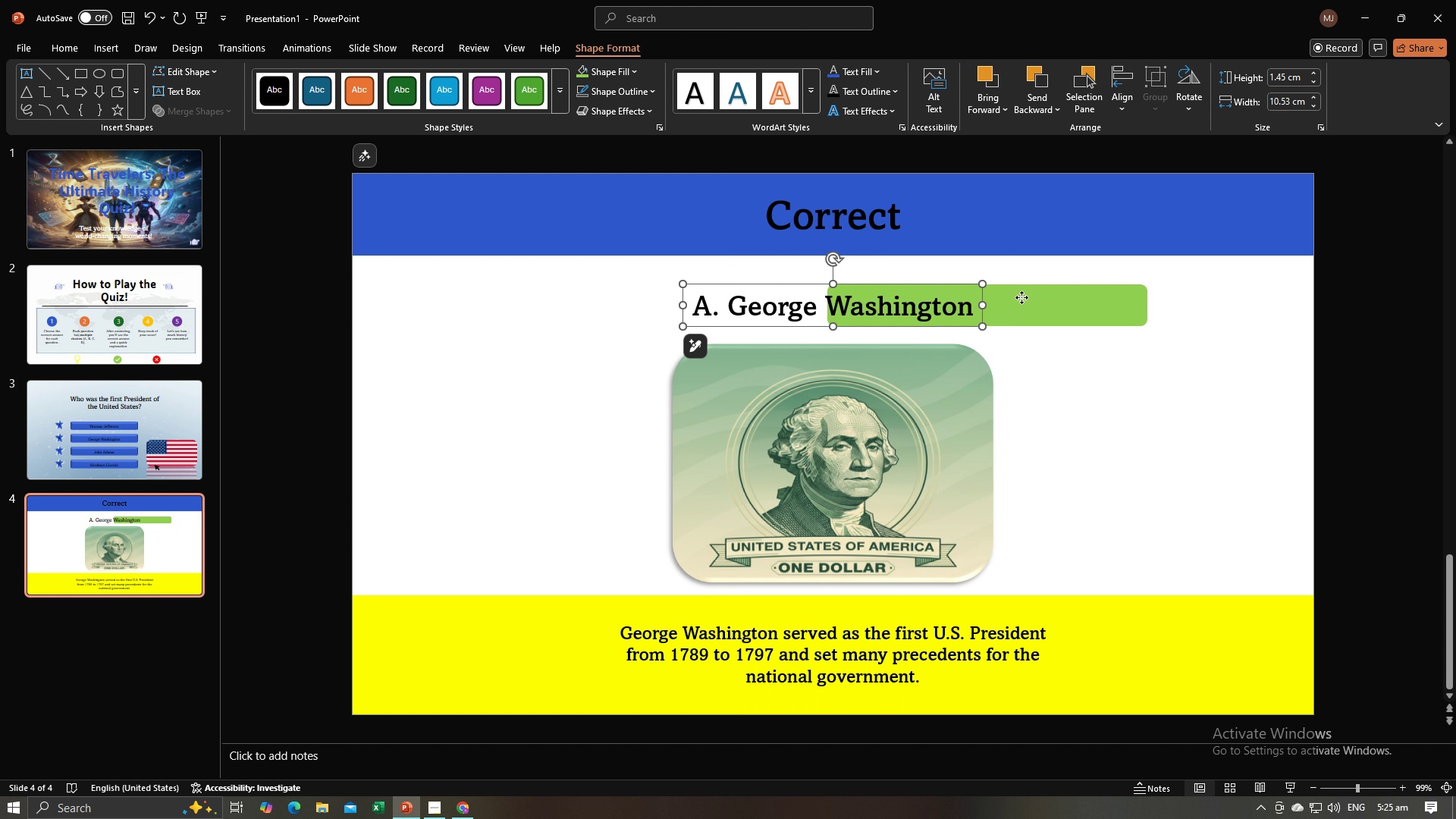 
left_click([1021, 297])
 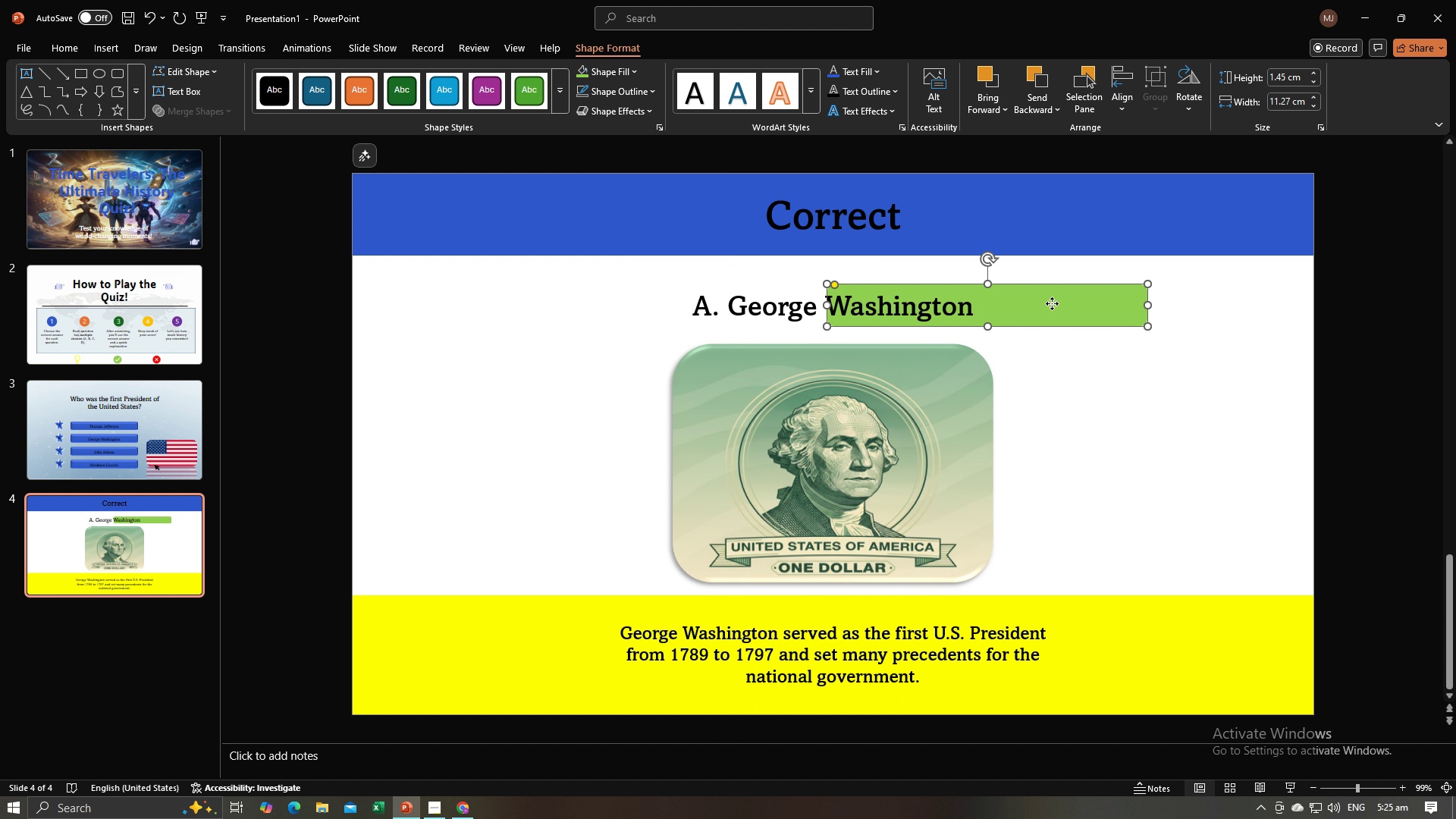 
left_click_drag(start_coordinate=[1054, 303], to_coordinate=[900, 306])
 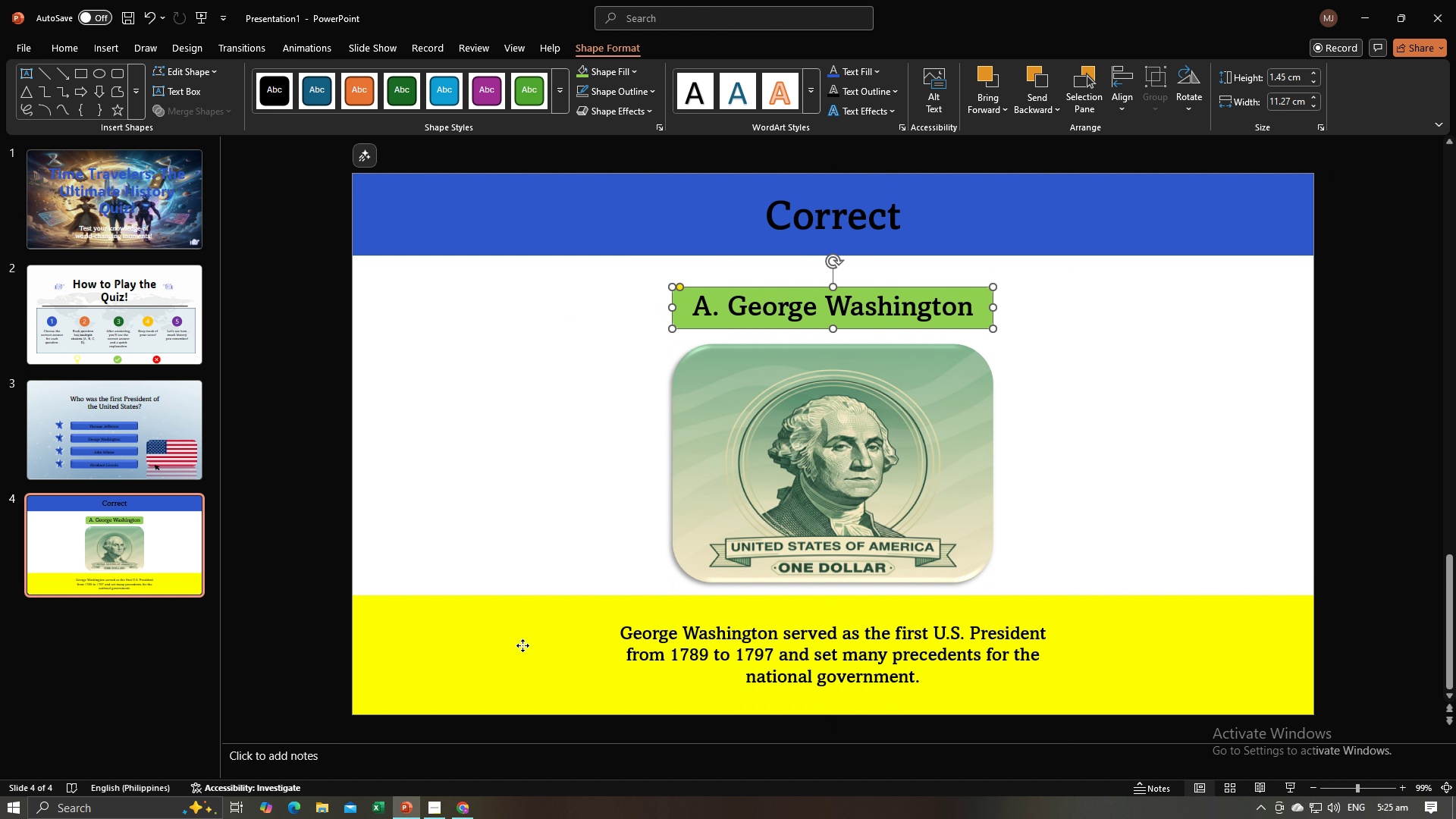 
left_click([522, 645])
 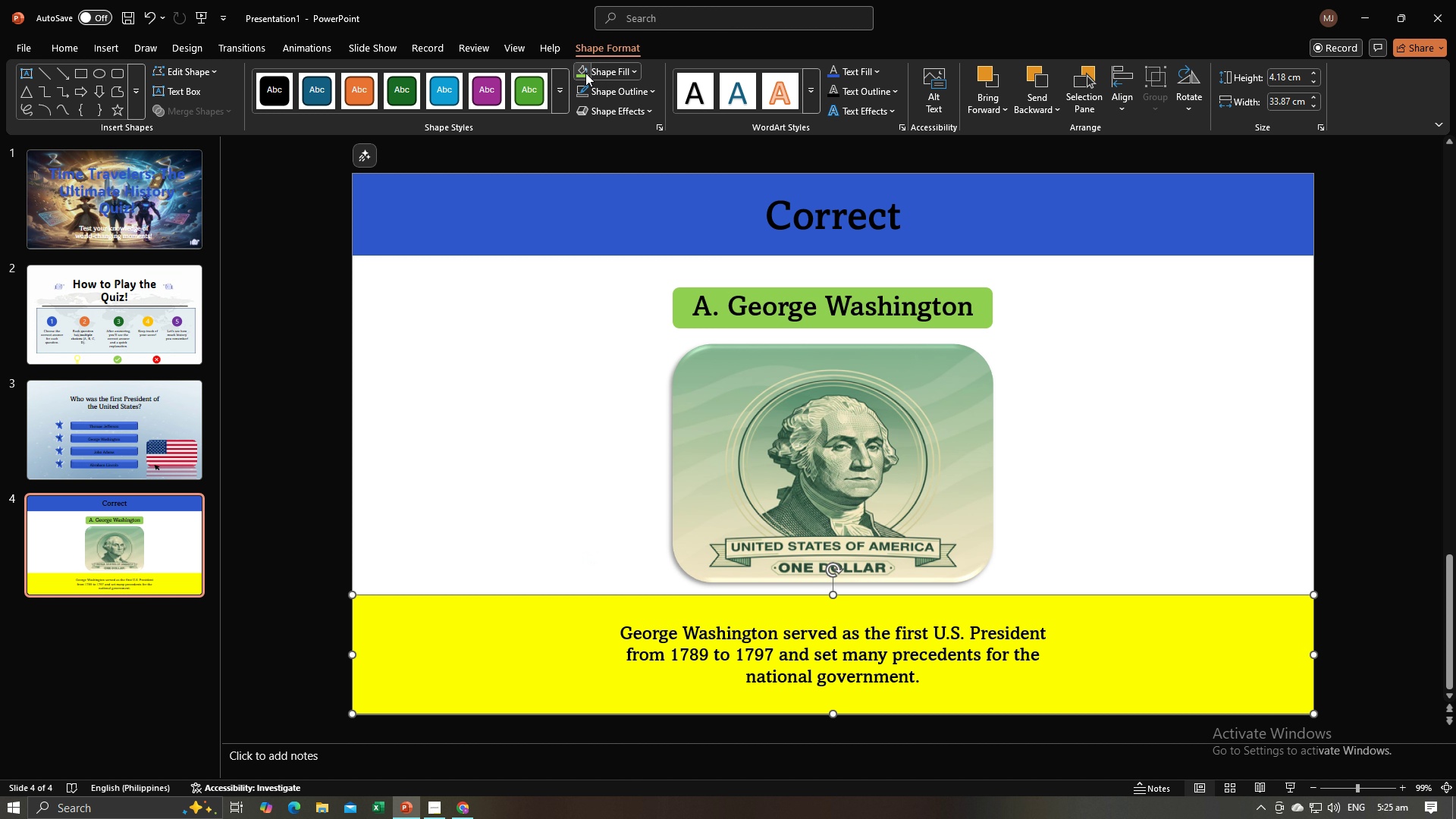 
left_click([585, 73])
 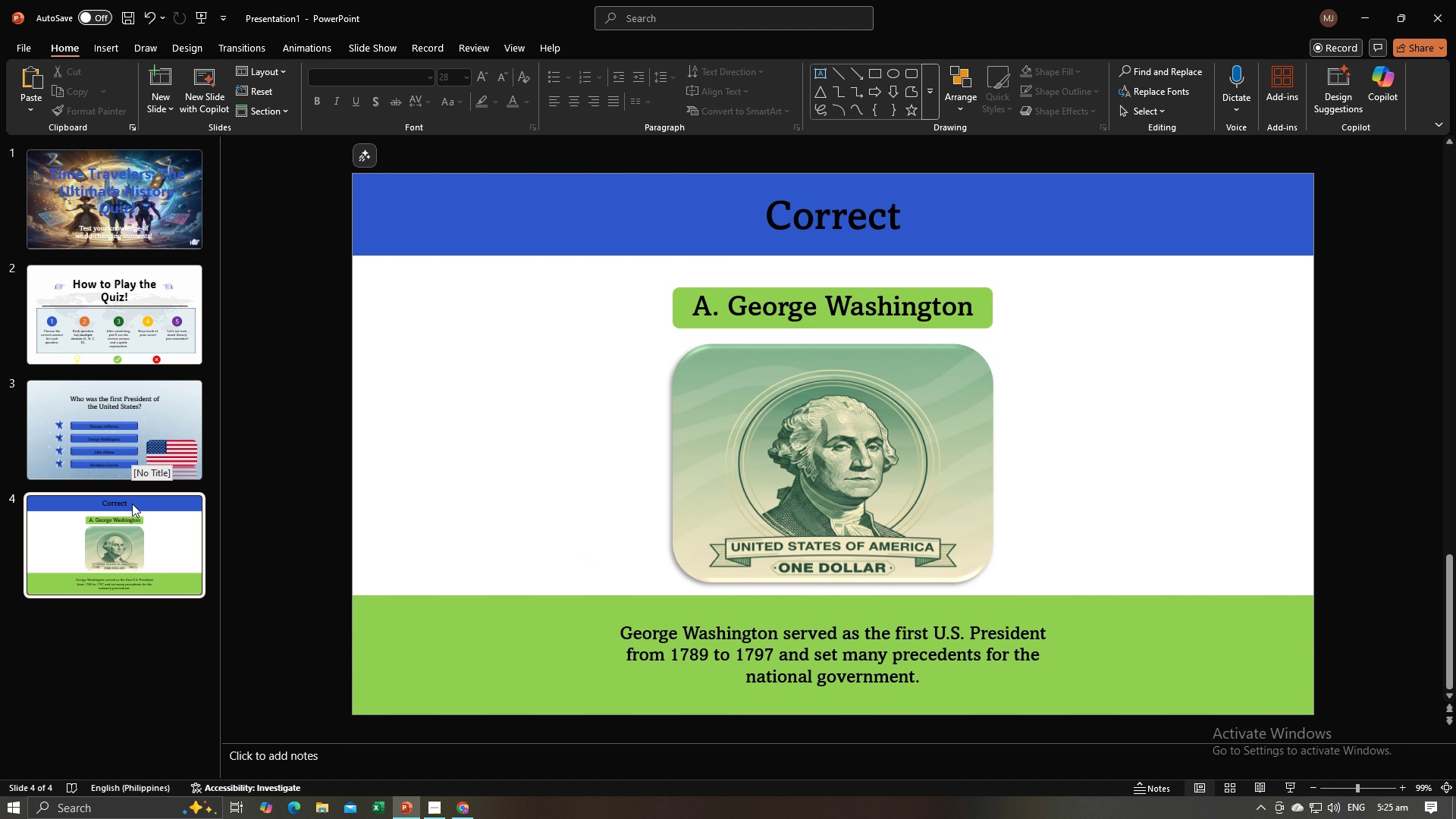 
left_click([134, 517])
 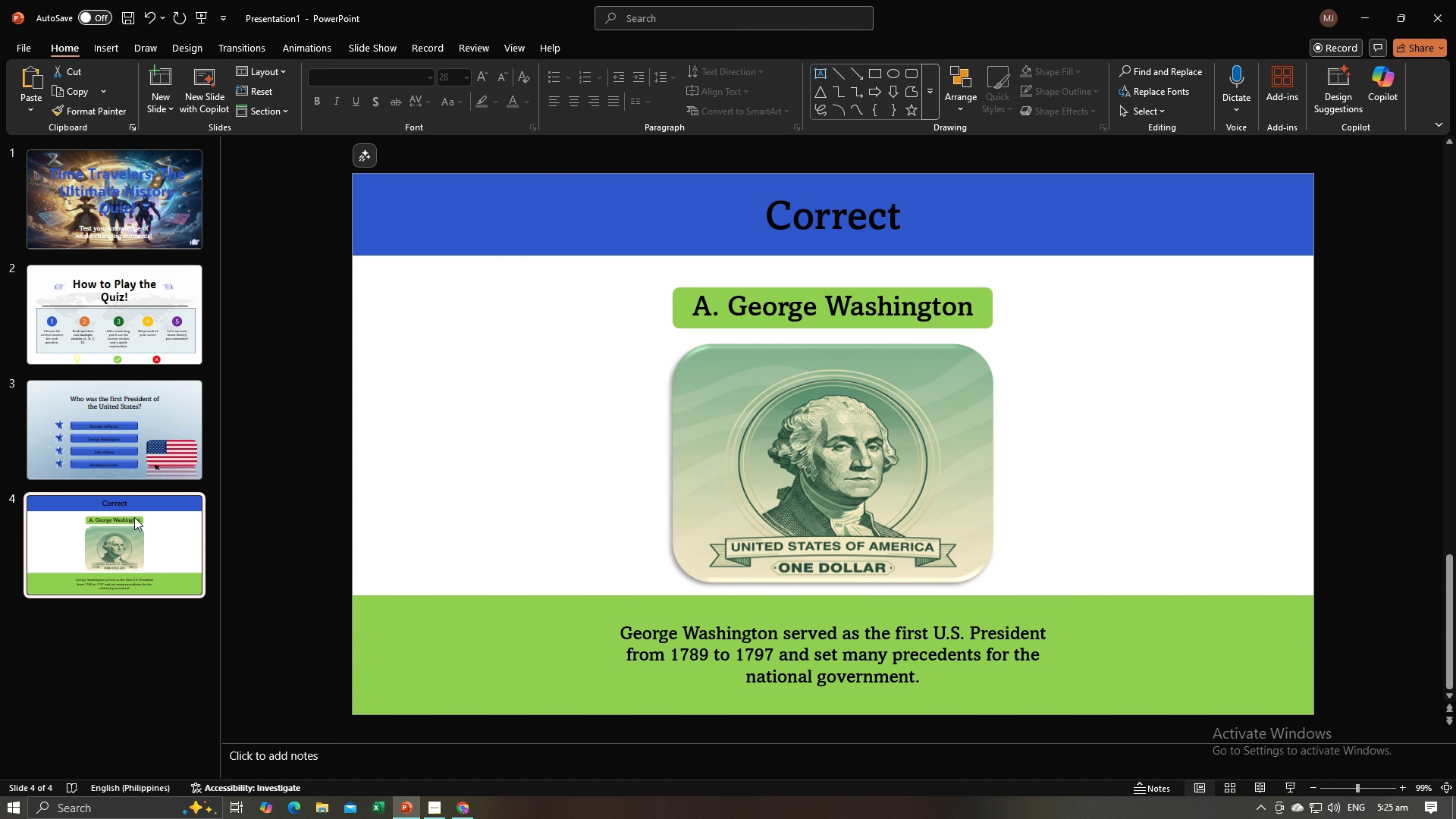 
key(Control+C)
 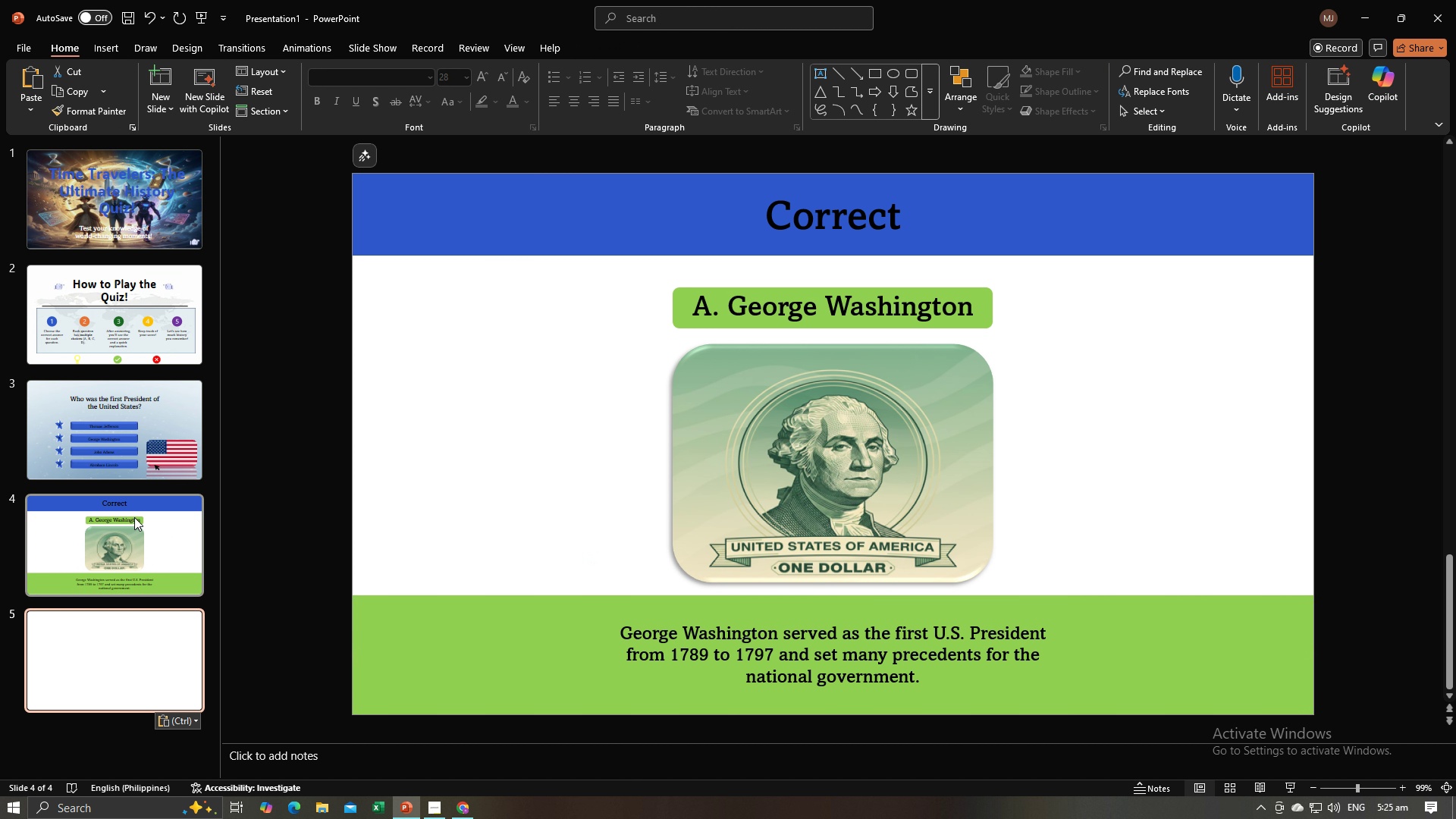 
key(Control+V)
 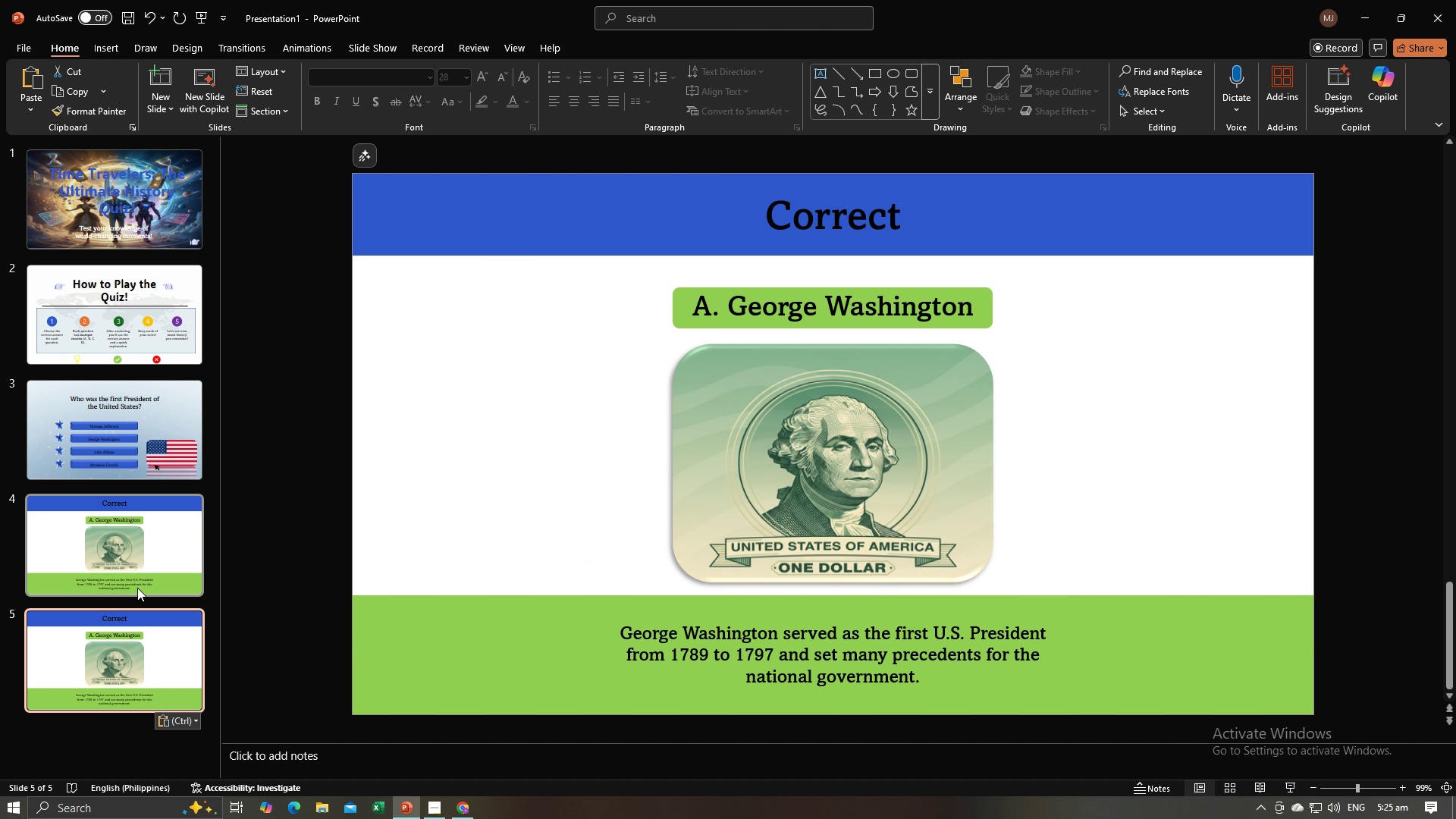 
key(Alt+AltLeft)
 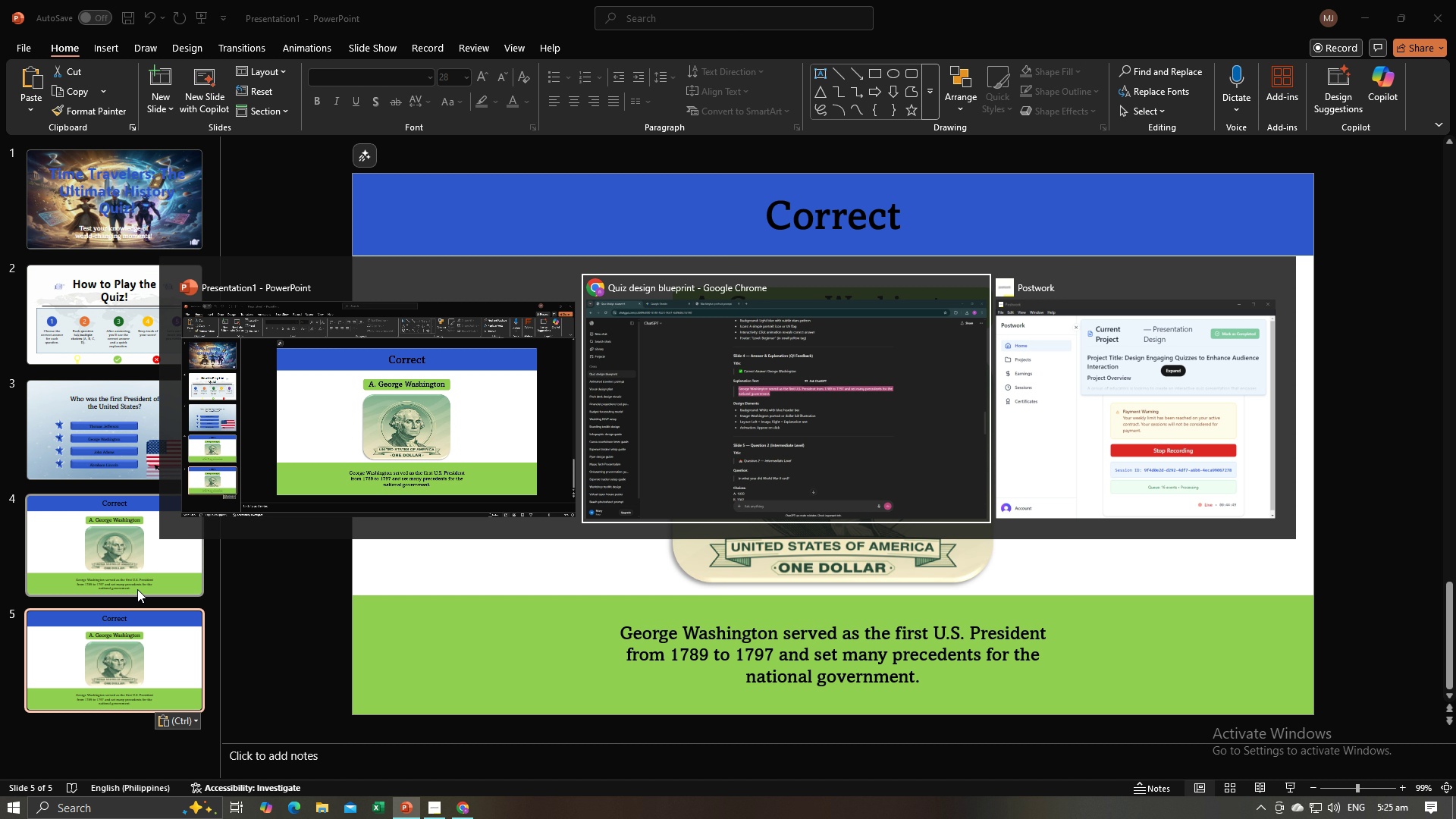 
key(Alt+Tab)
 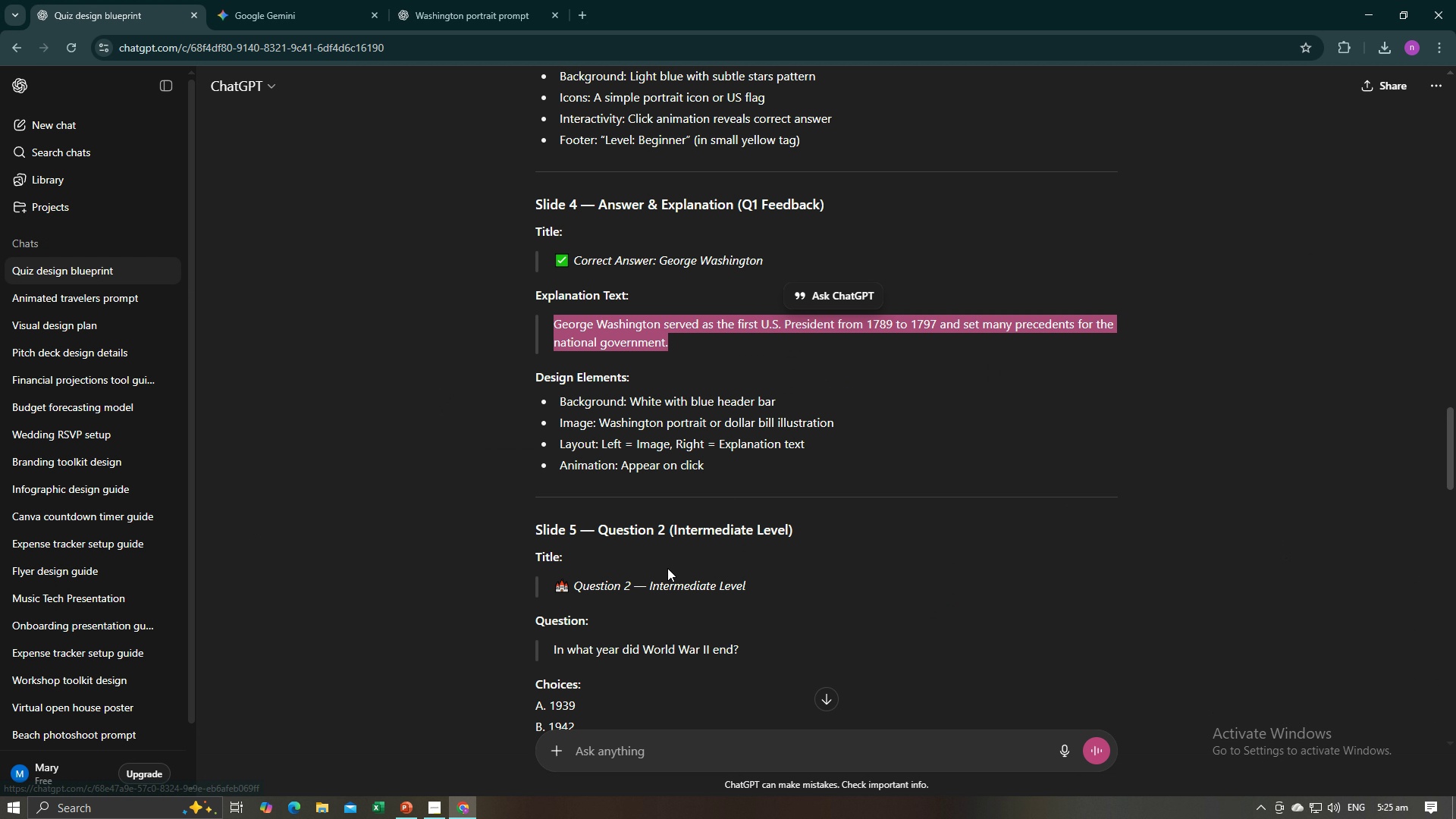 
scroll: coordinate [670, 566], scroll_direction: down, amount: 2.0
 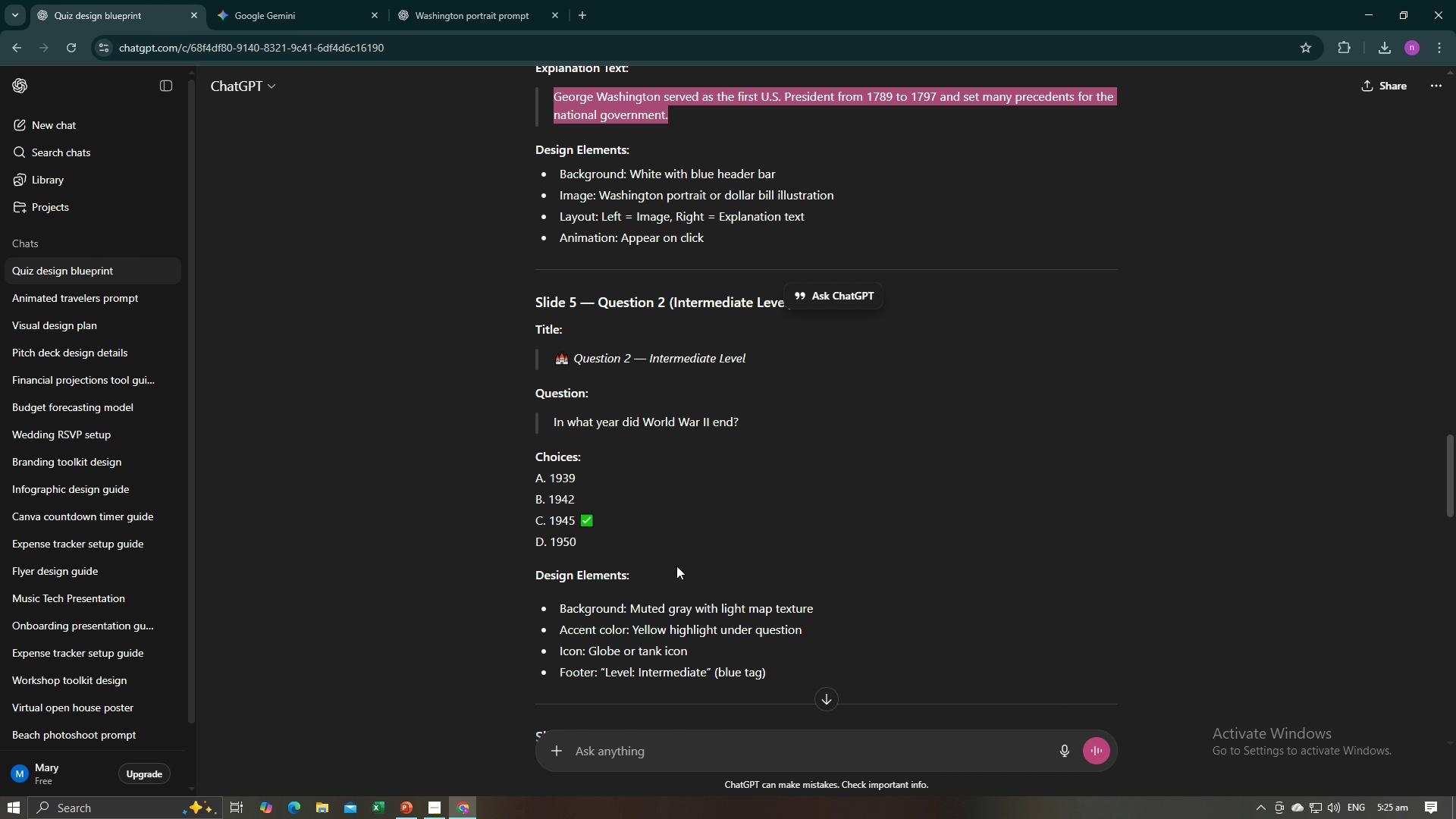 
wait(5.61)
 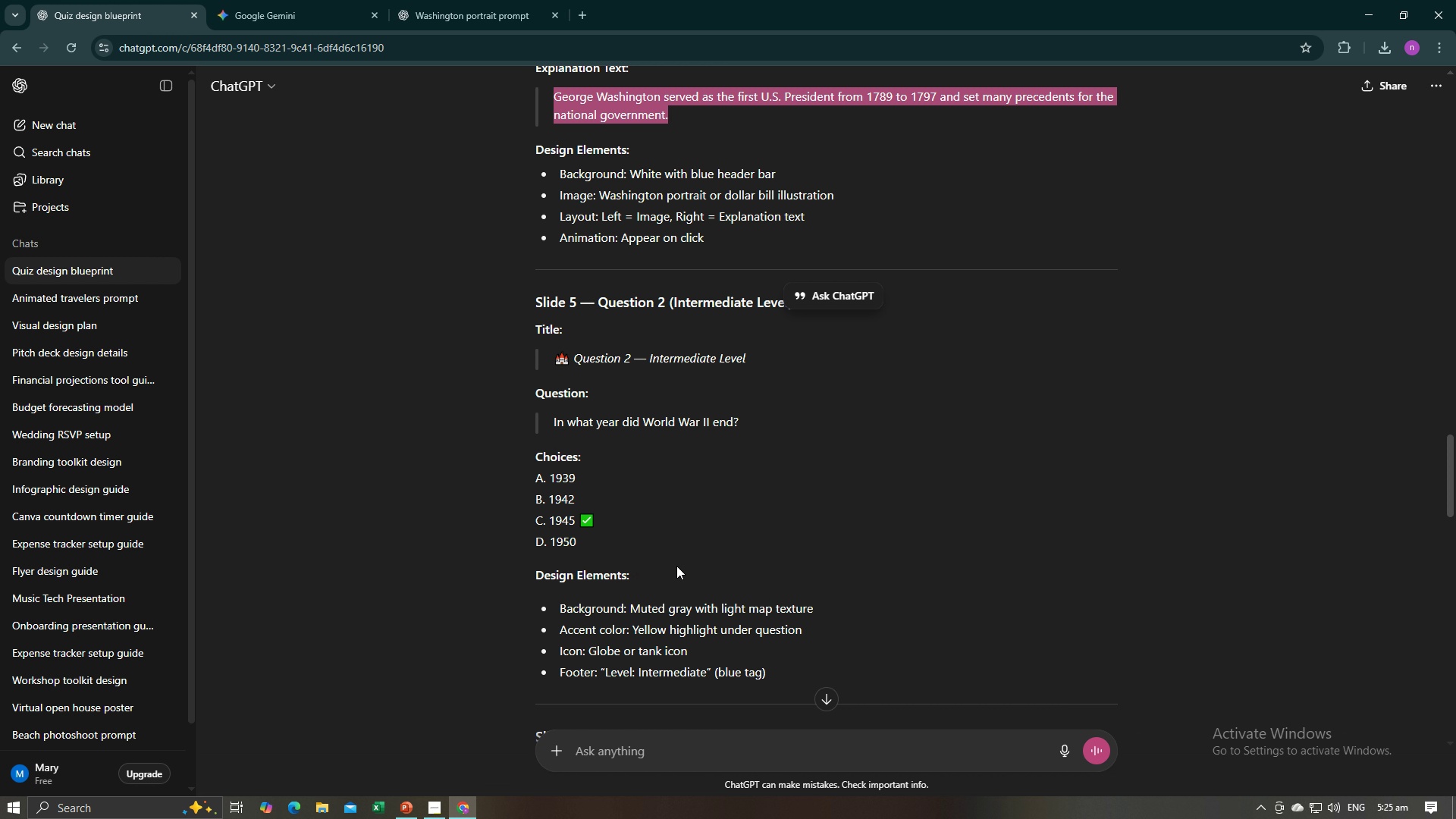 
mouse_move([718, 610])
 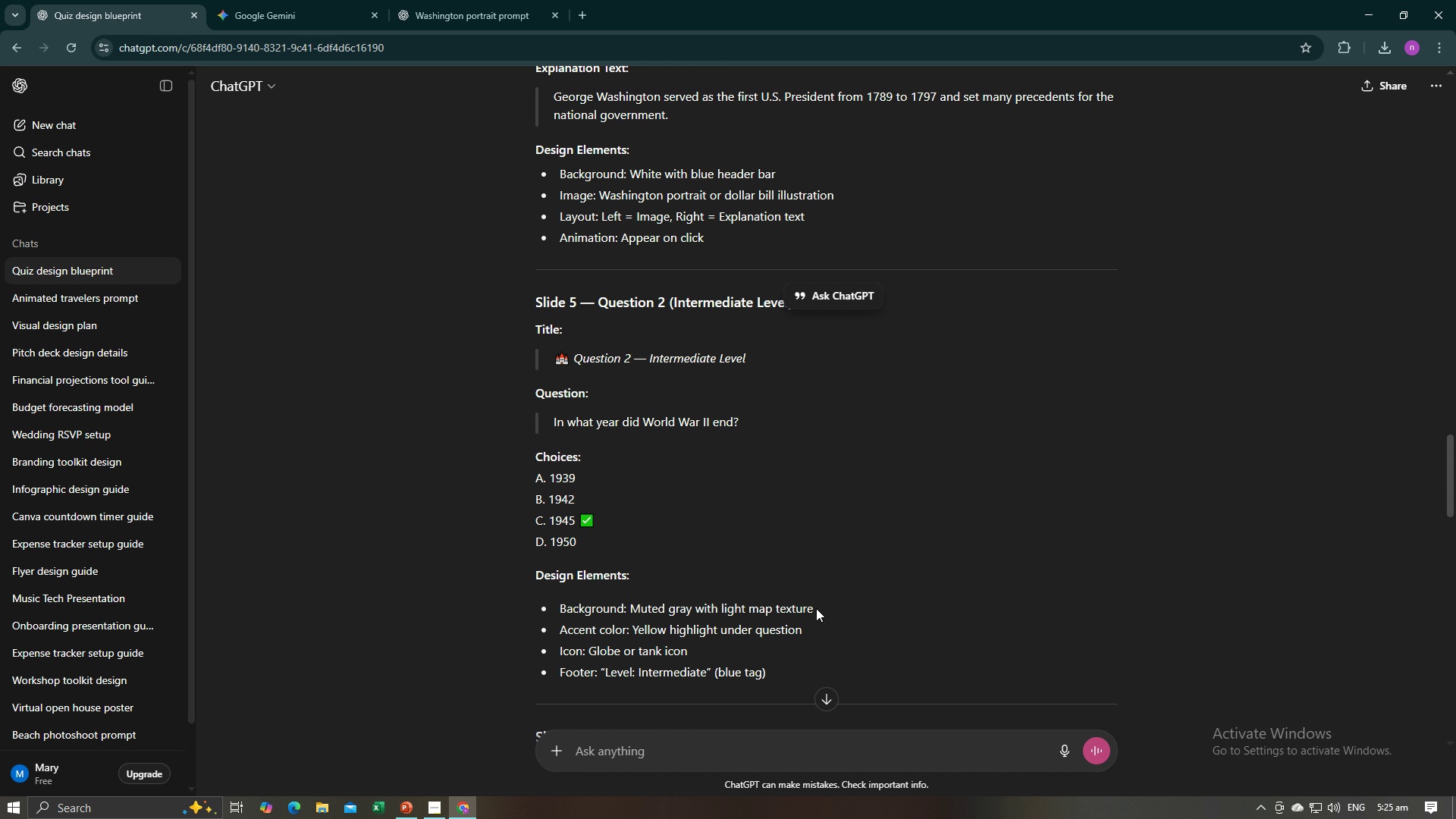 
left_click_drag(start_coordinate=[816, 608], to_coordinate=[635, 610])
 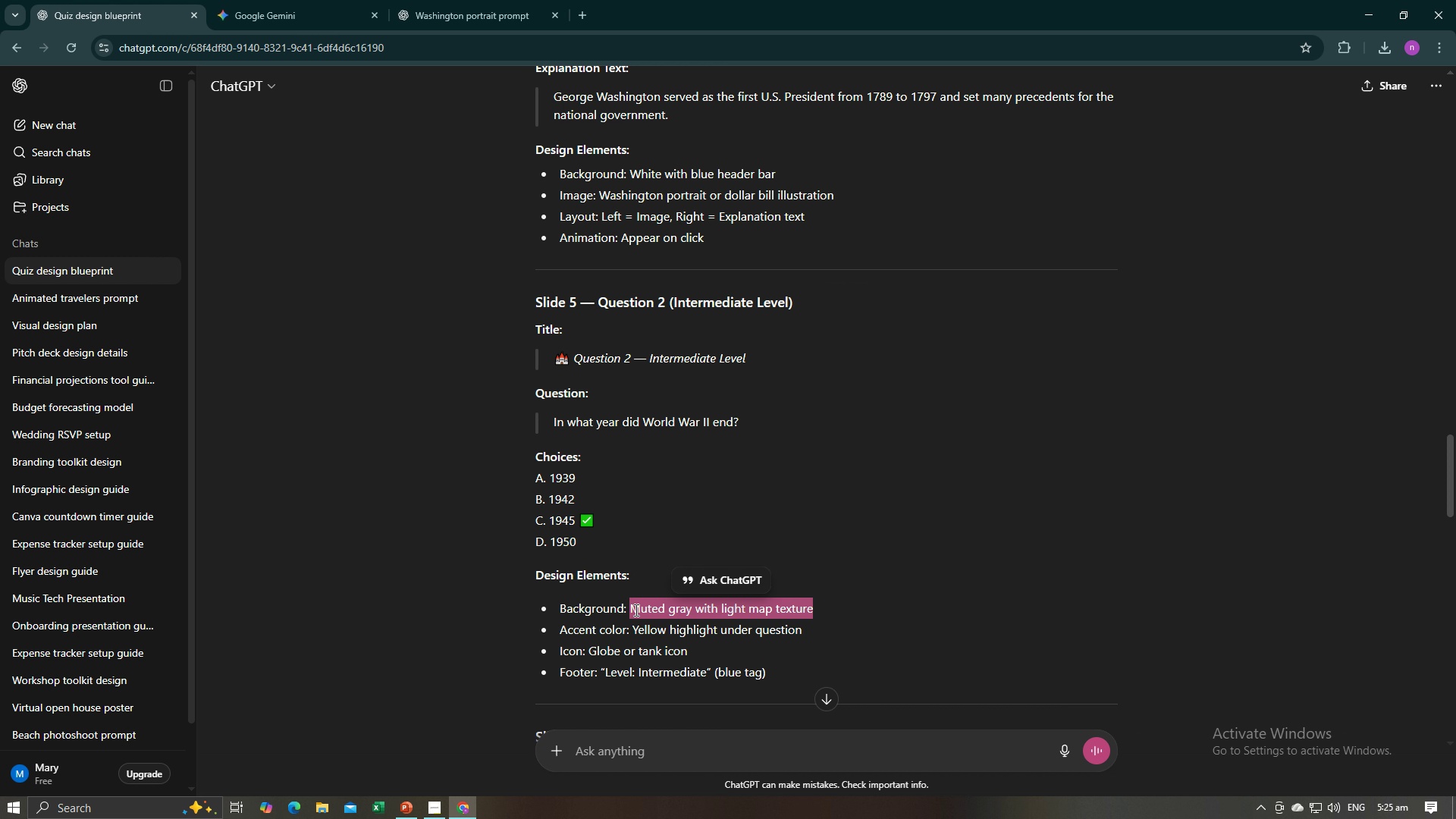 
key(Control+C)
 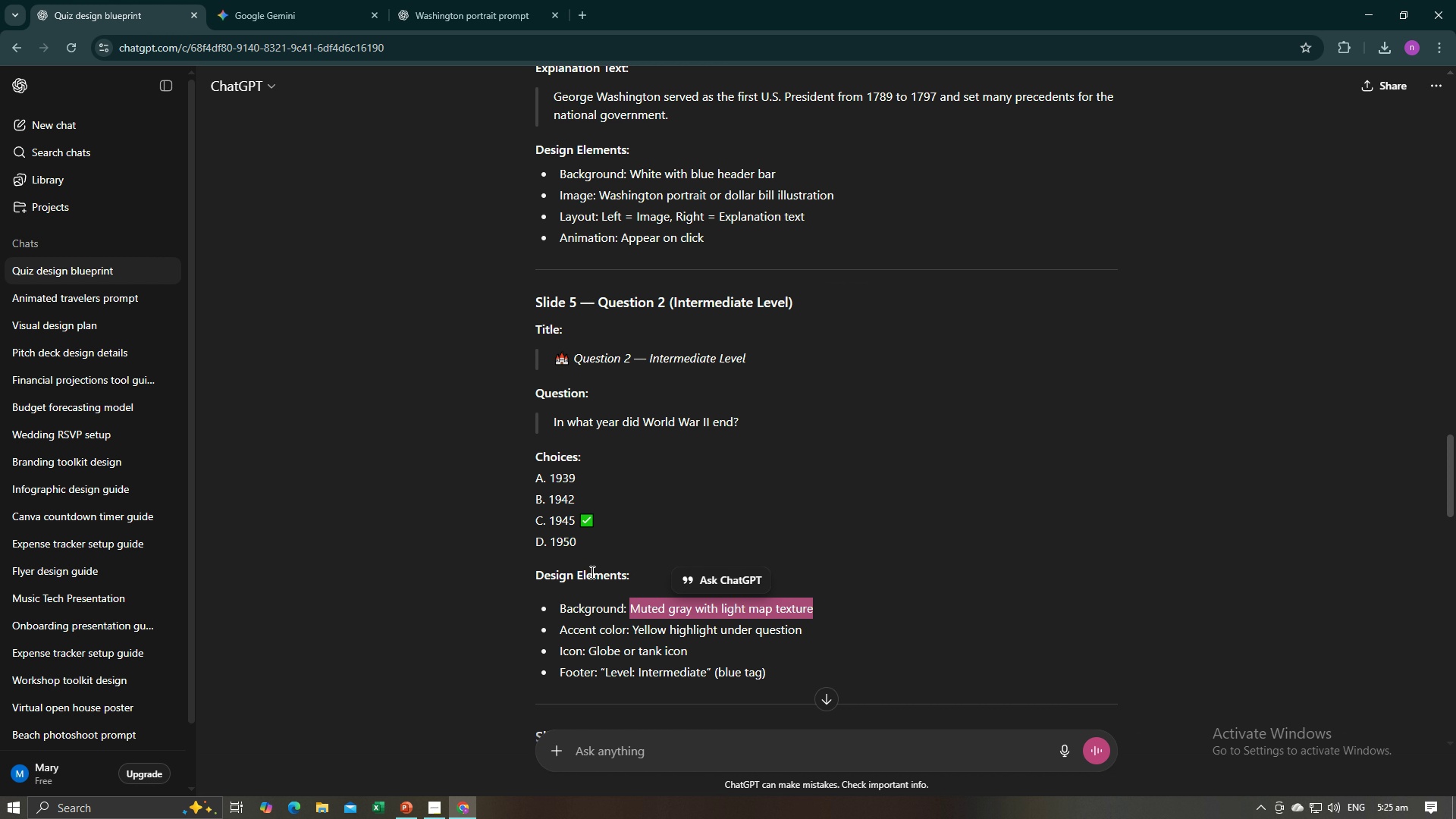 
key(Control+C)
 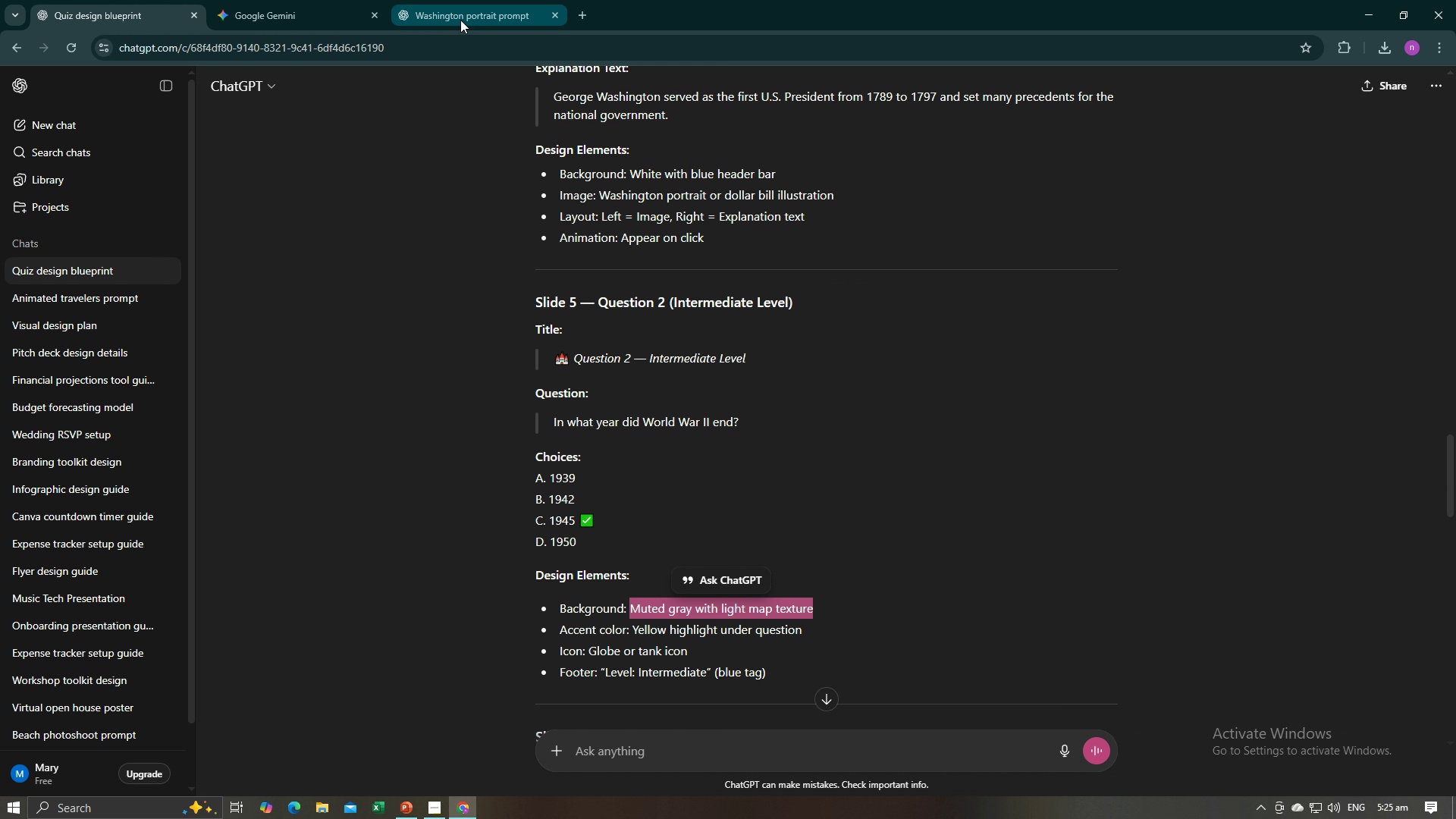 
left_click([460, 20])
 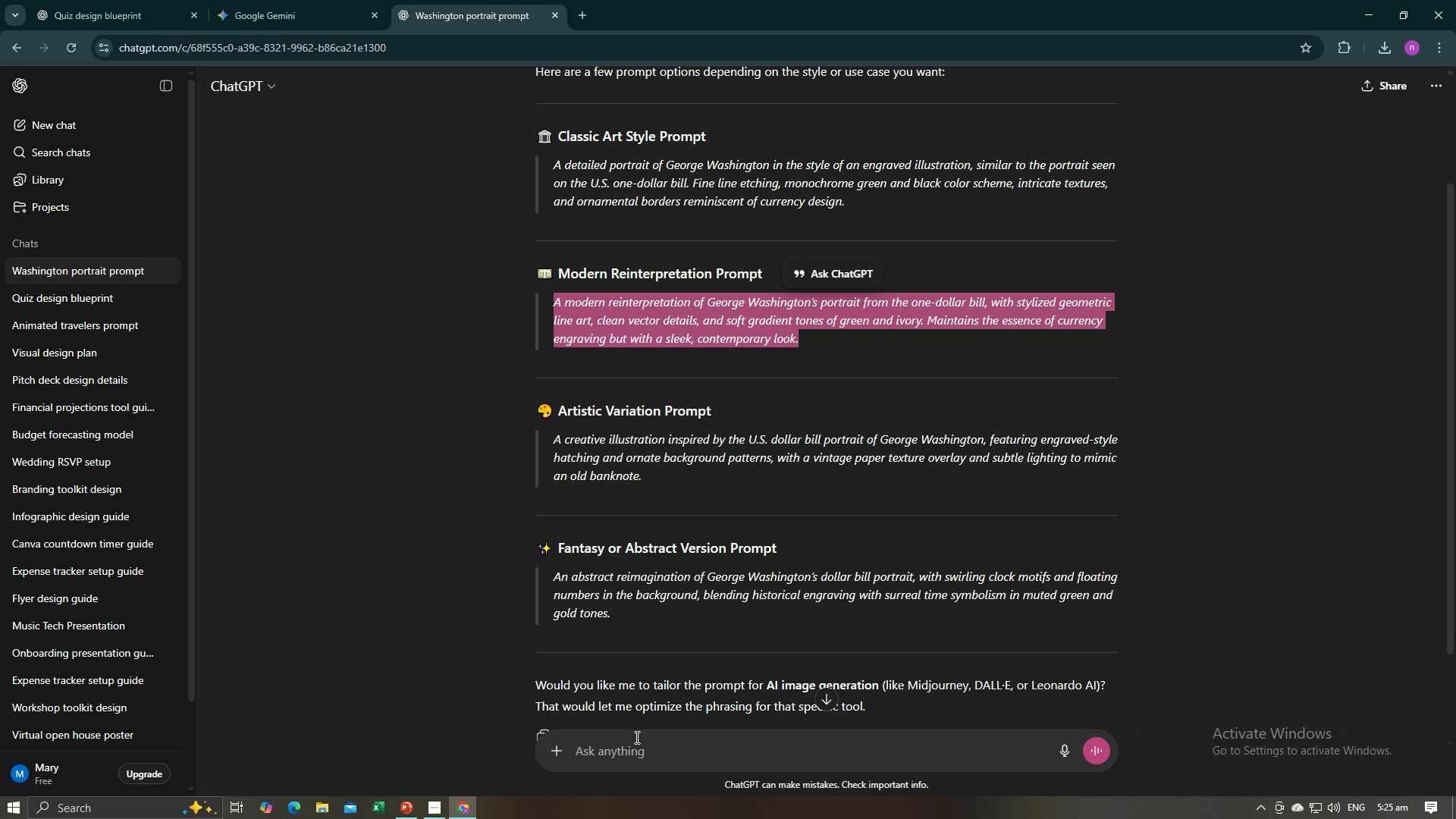 
left_click([635, 737])
 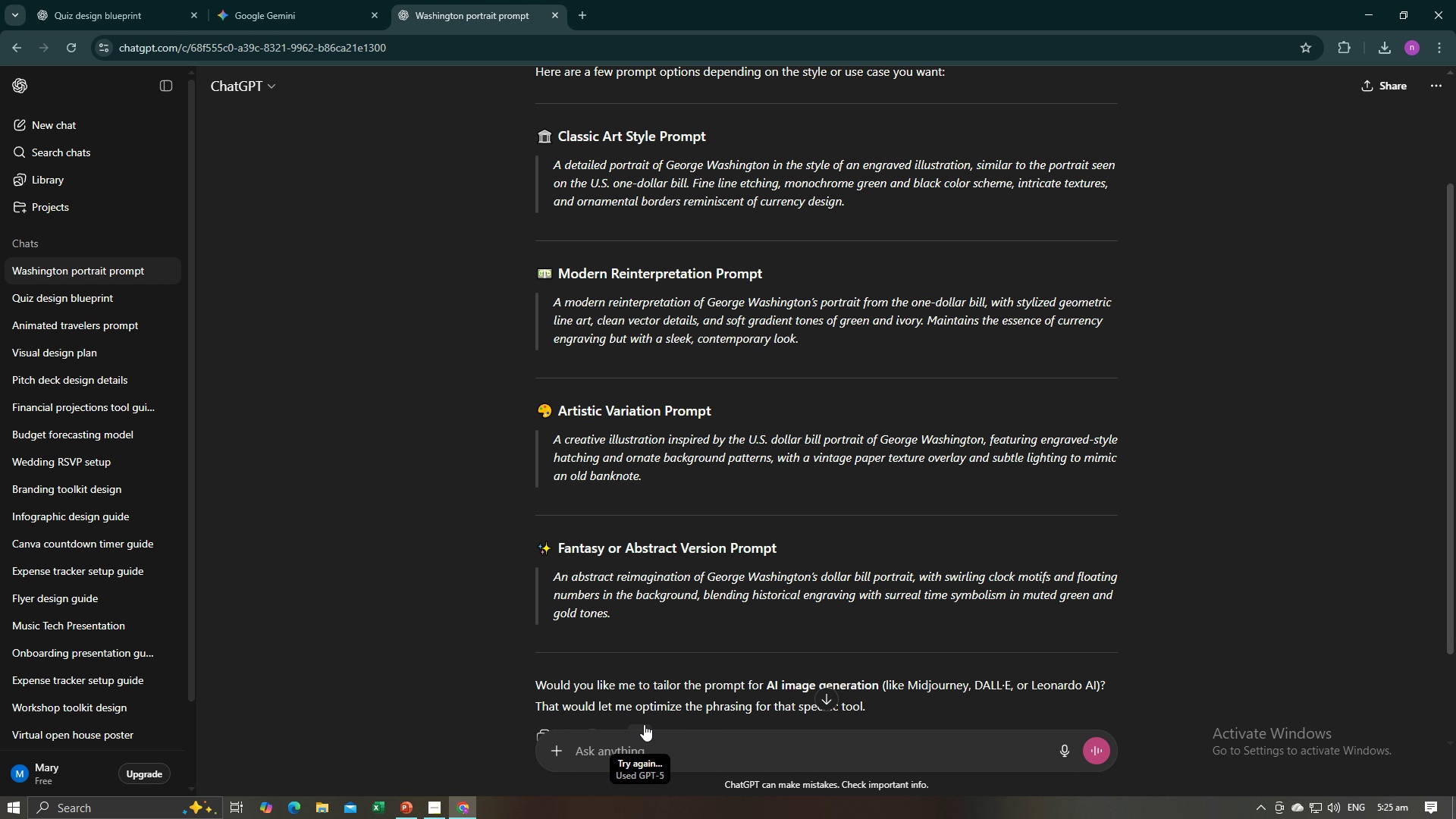 
type(make me a prop)
key(Backspace)
type(mpt of this )
 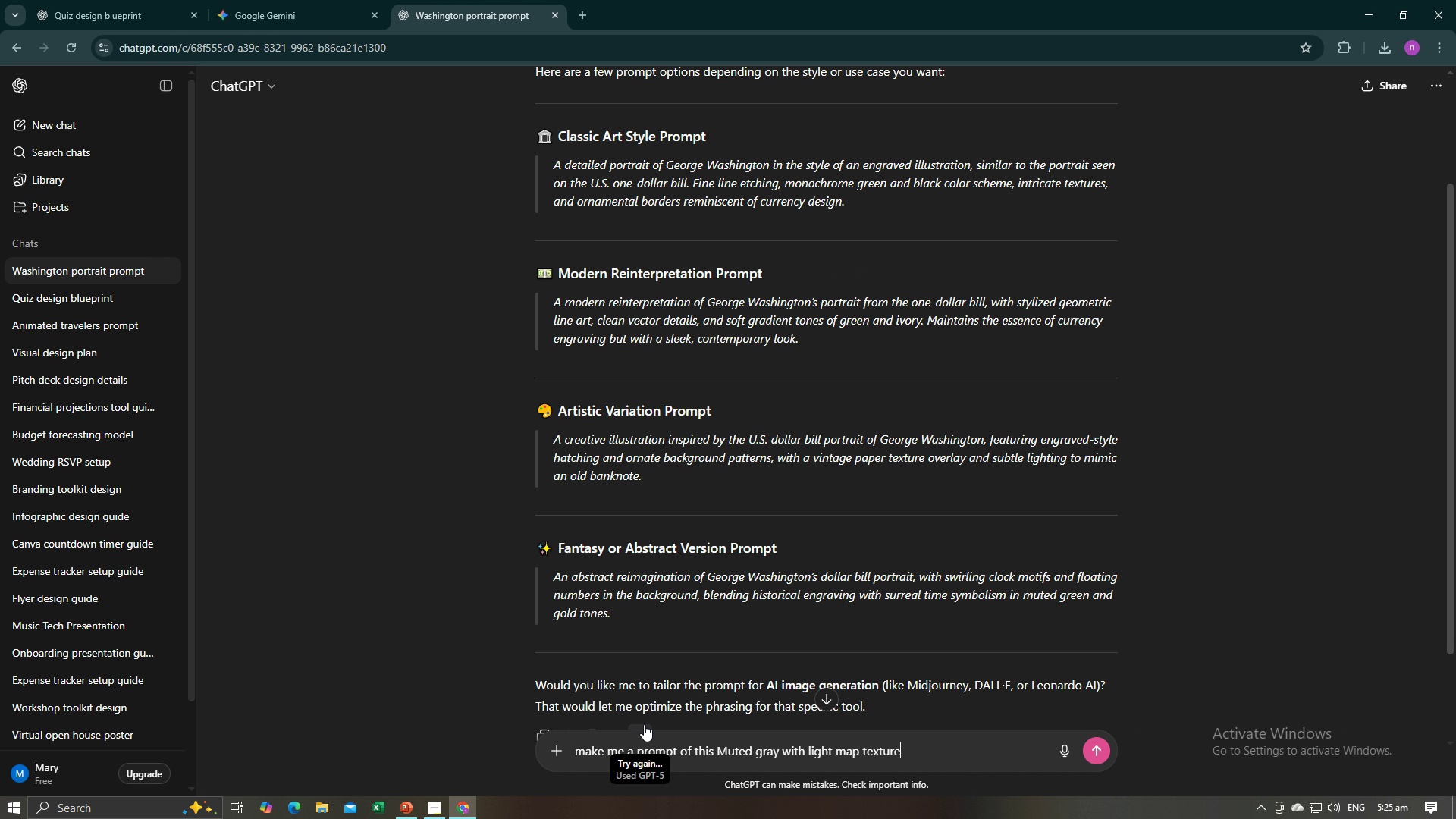 
key(Control+V)
 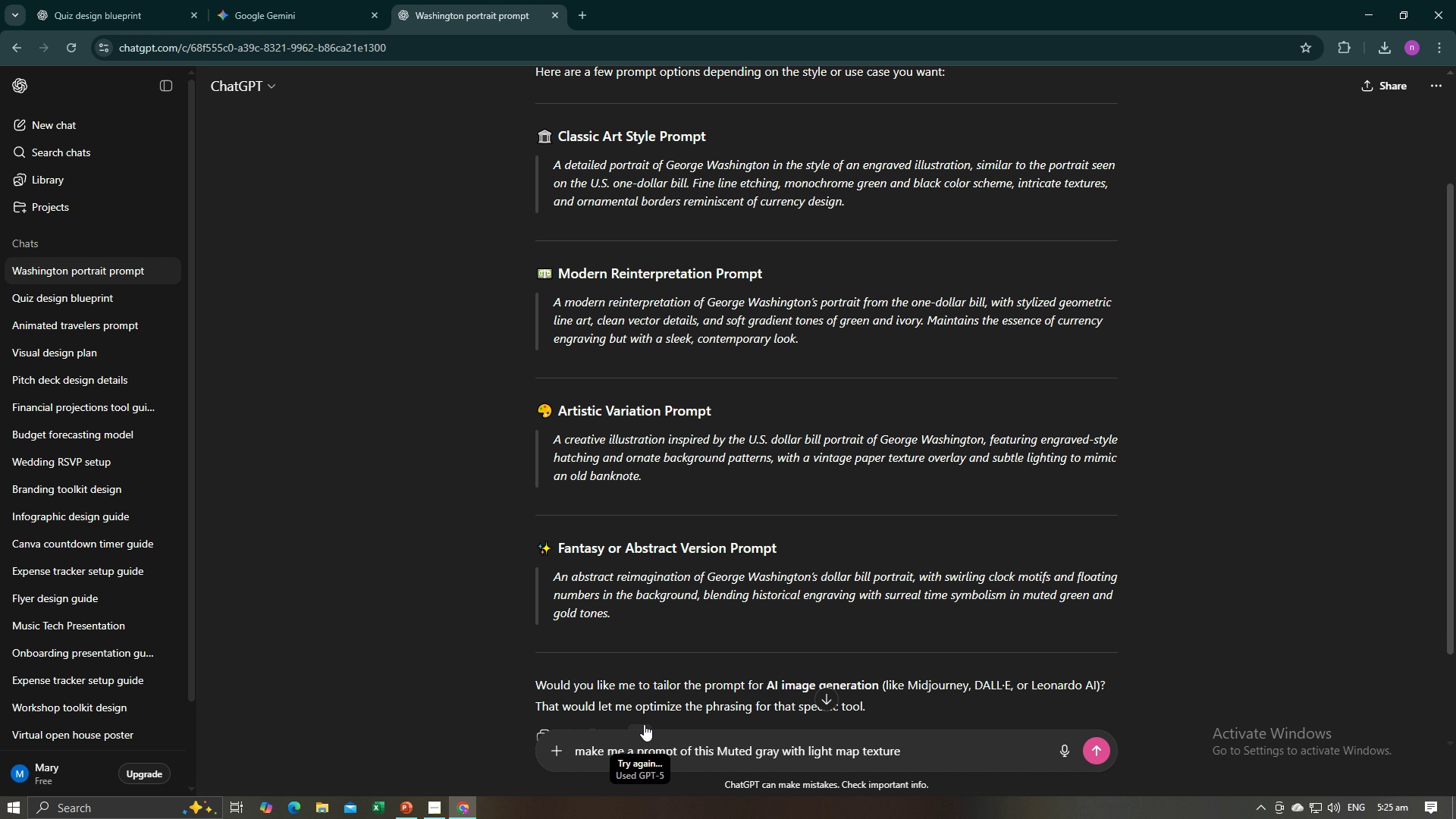 
key(Enter)
 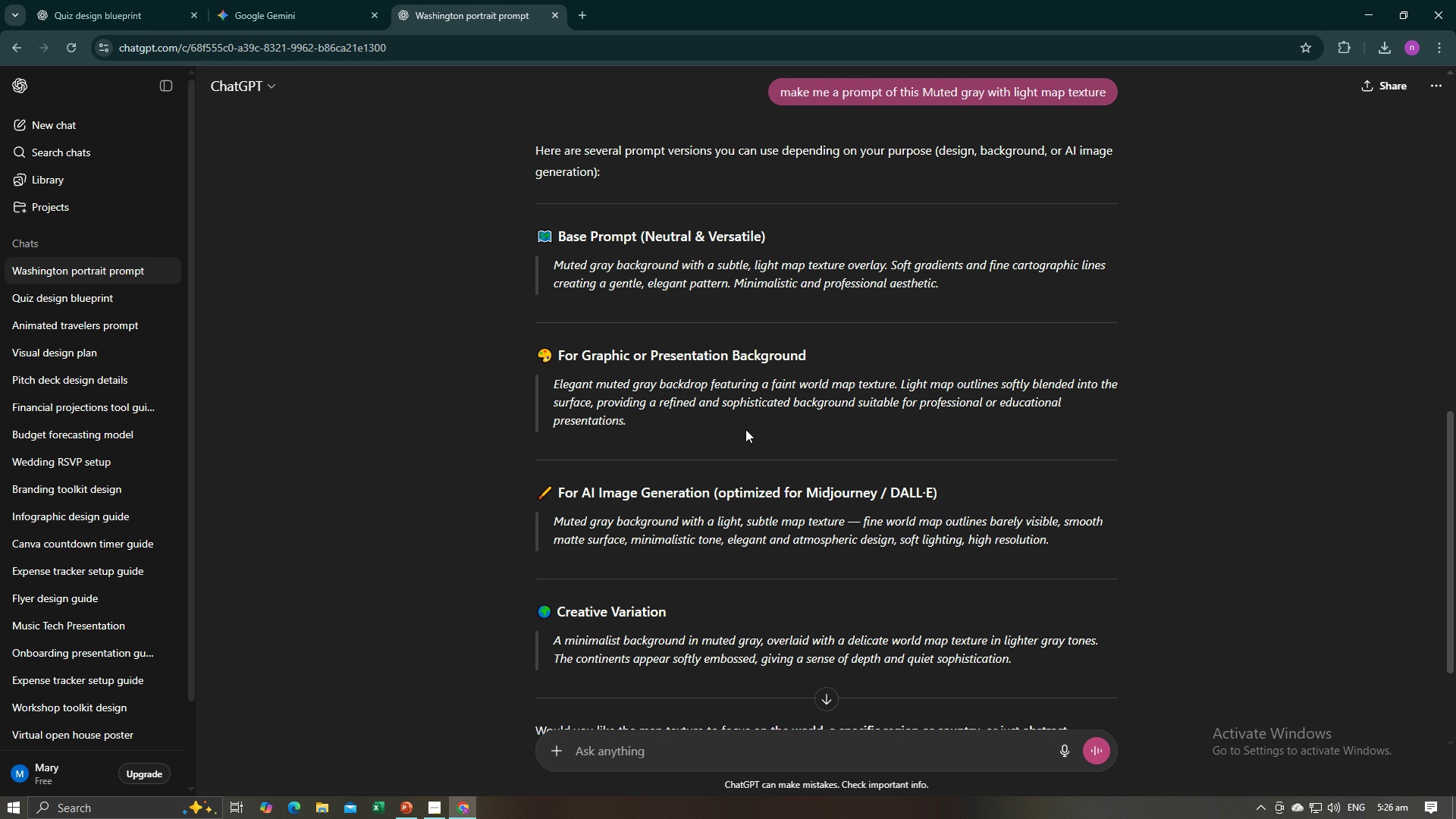 
wait(20.15)
 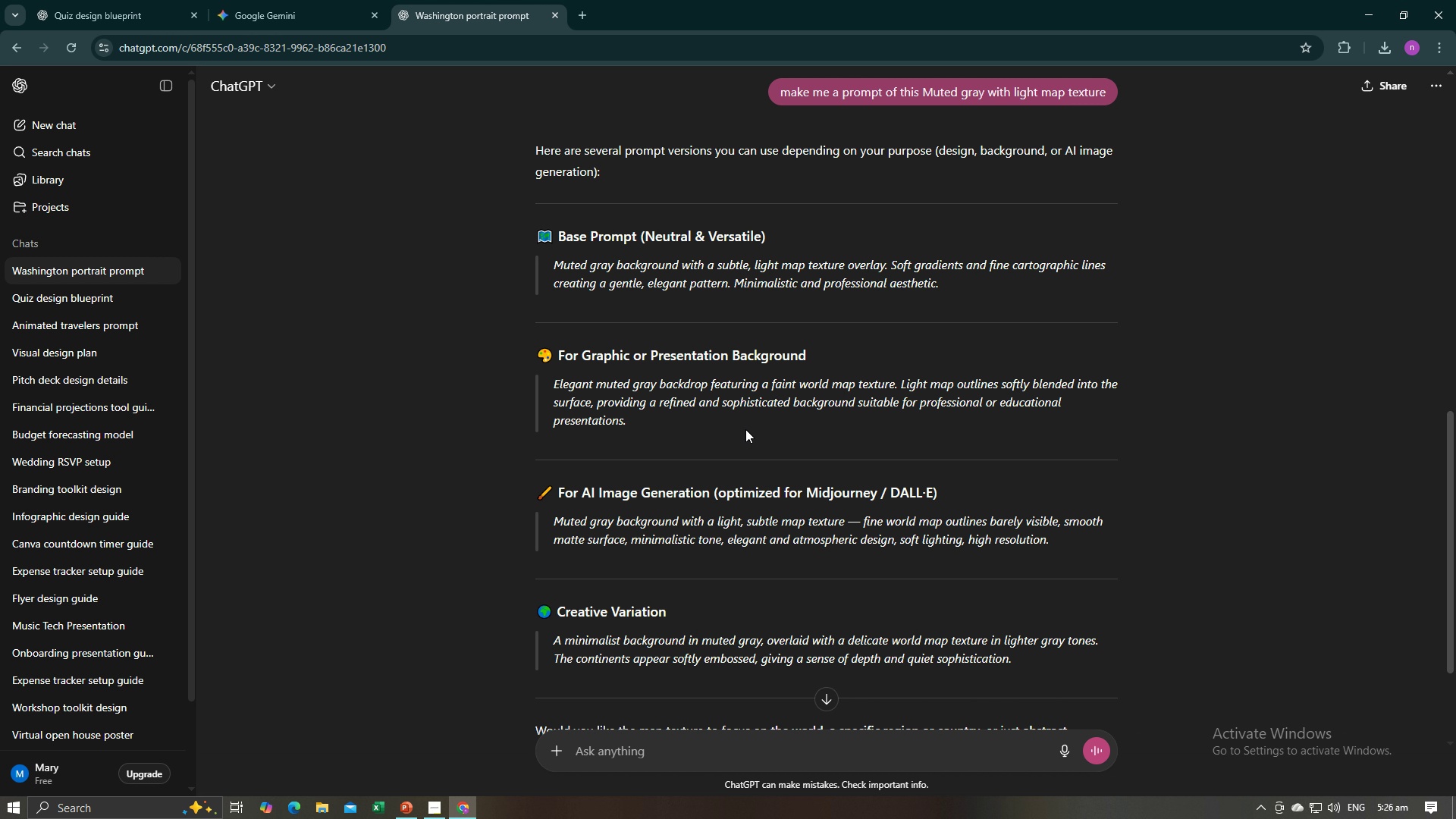 
mouse_move([714, 416])
 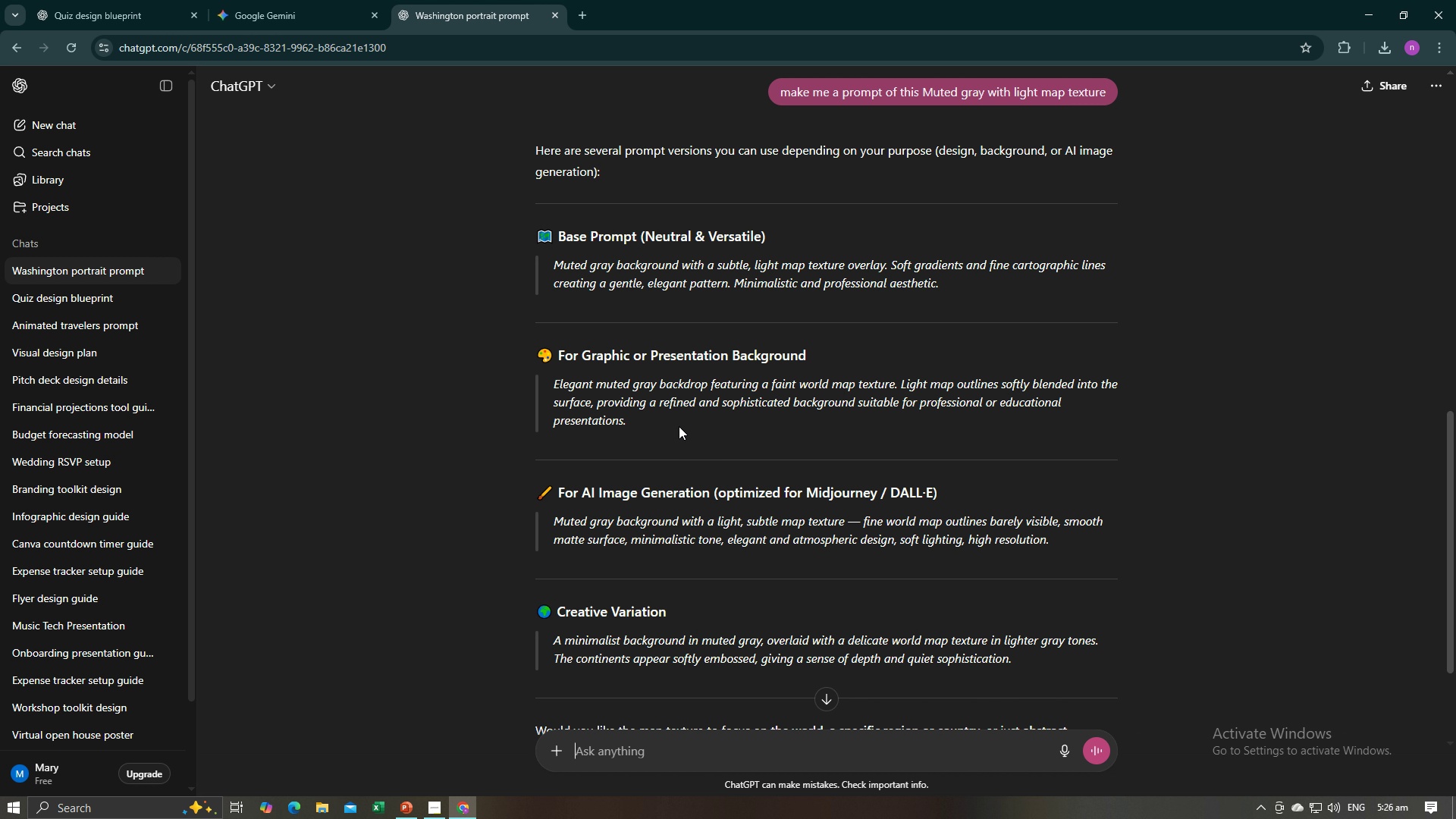 
left_click_drag(start_coordinate=[679, 426], to_coordinate=[554, 368])
 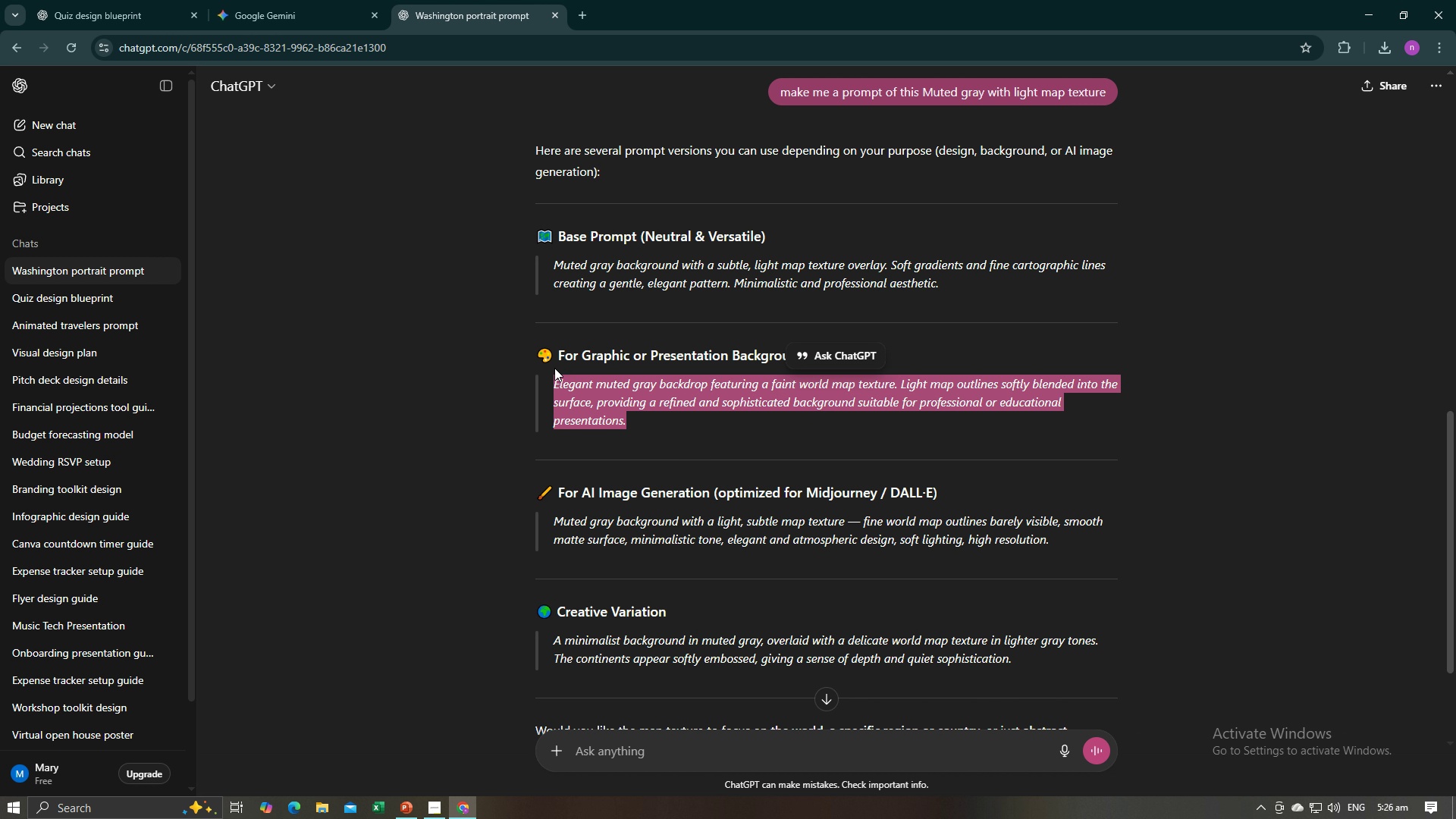 
key(Control+C)
 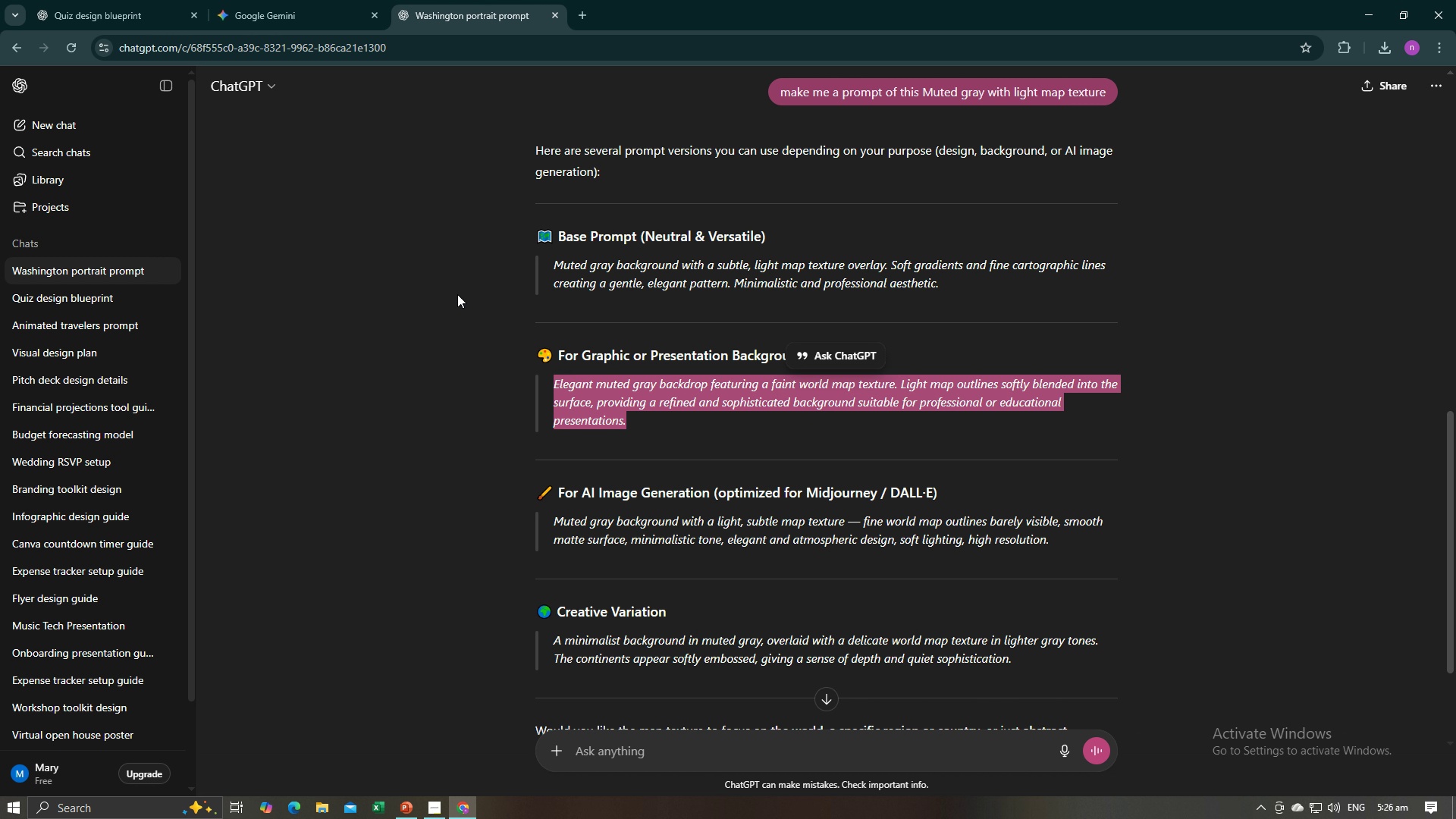 
key(Control+C)
 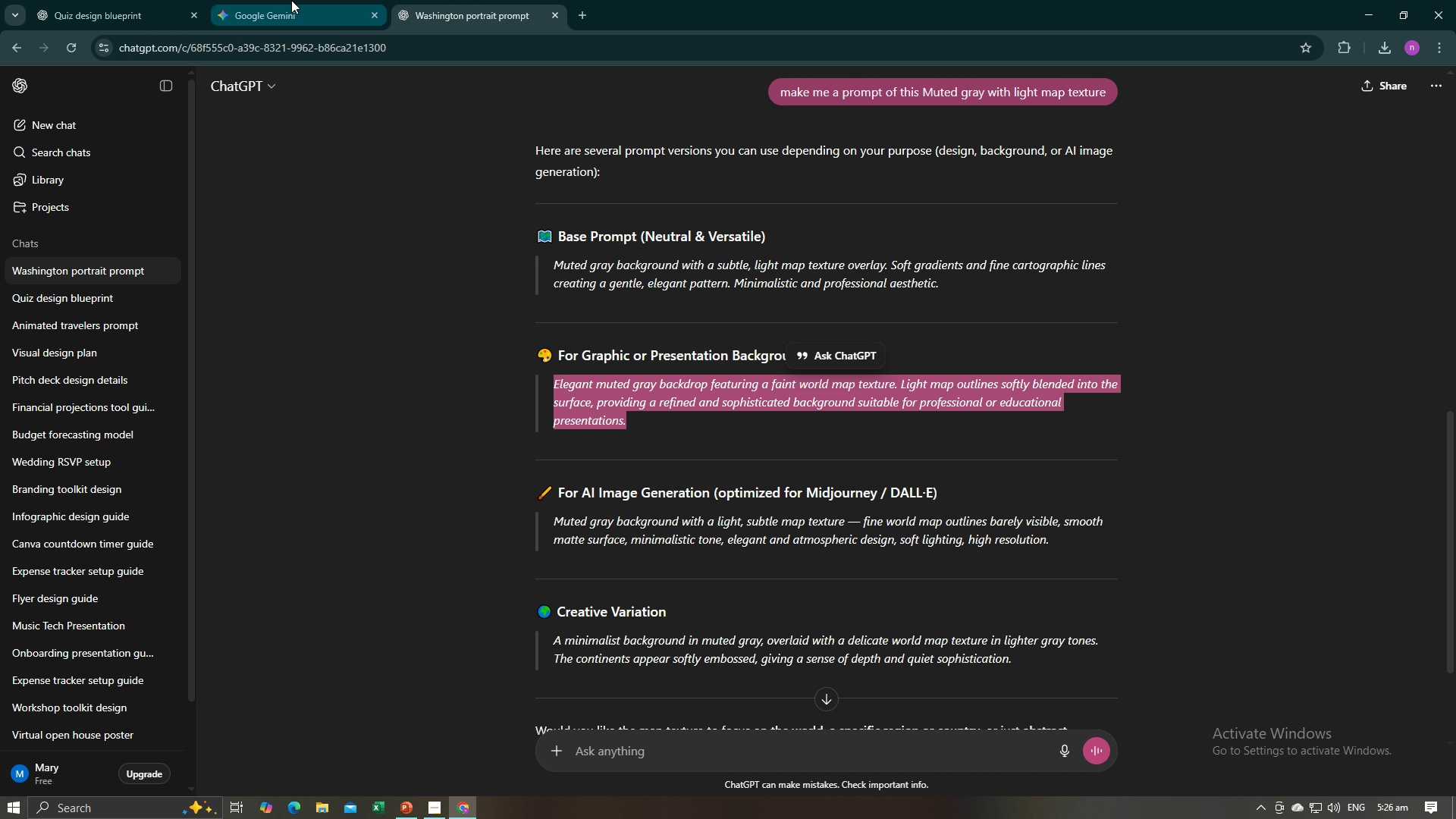 
left_click([291, 0])
 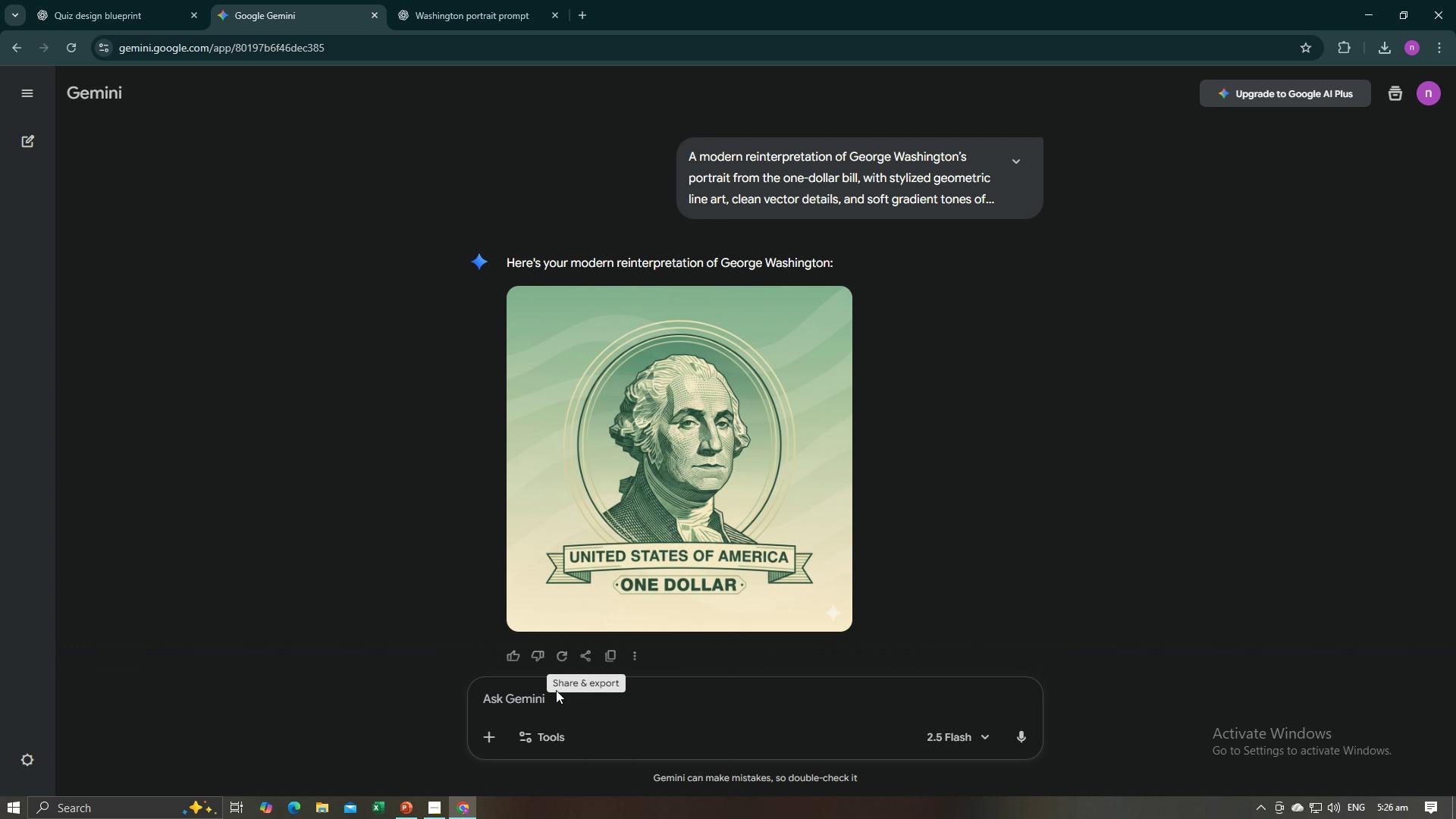 
left_click([549, 692])
 